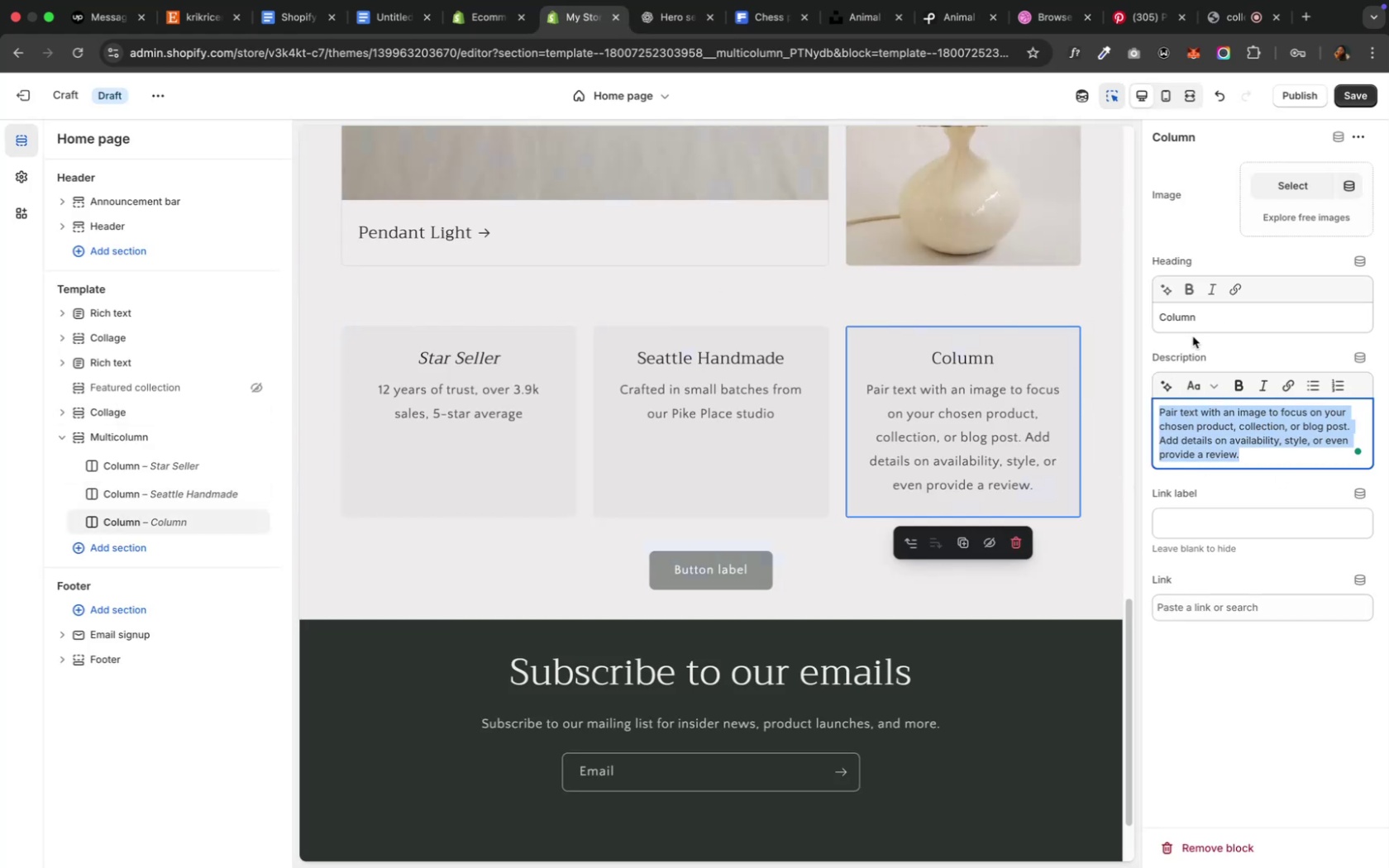 
left_click([1197, 324])
 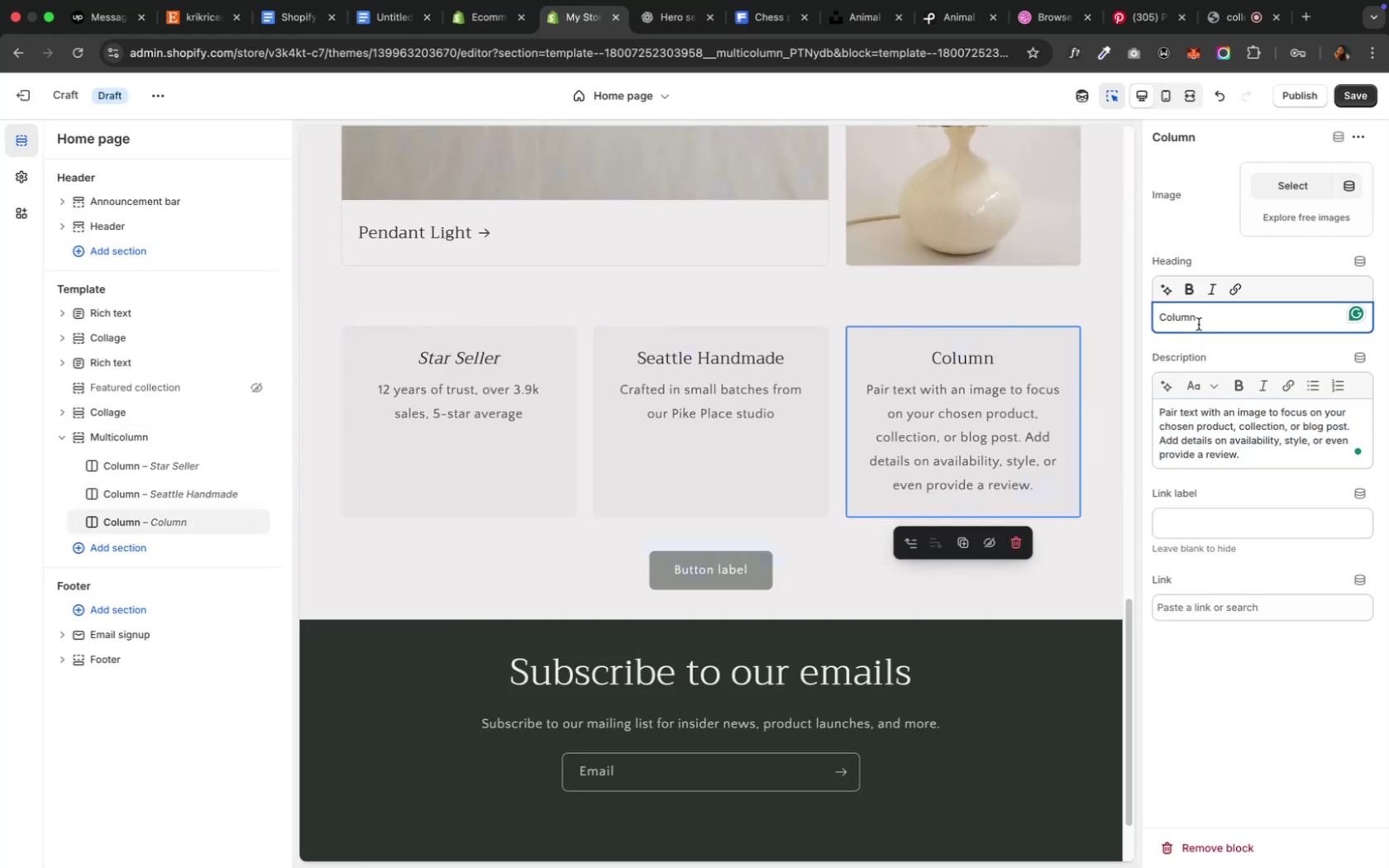 
key(Meta+A)
 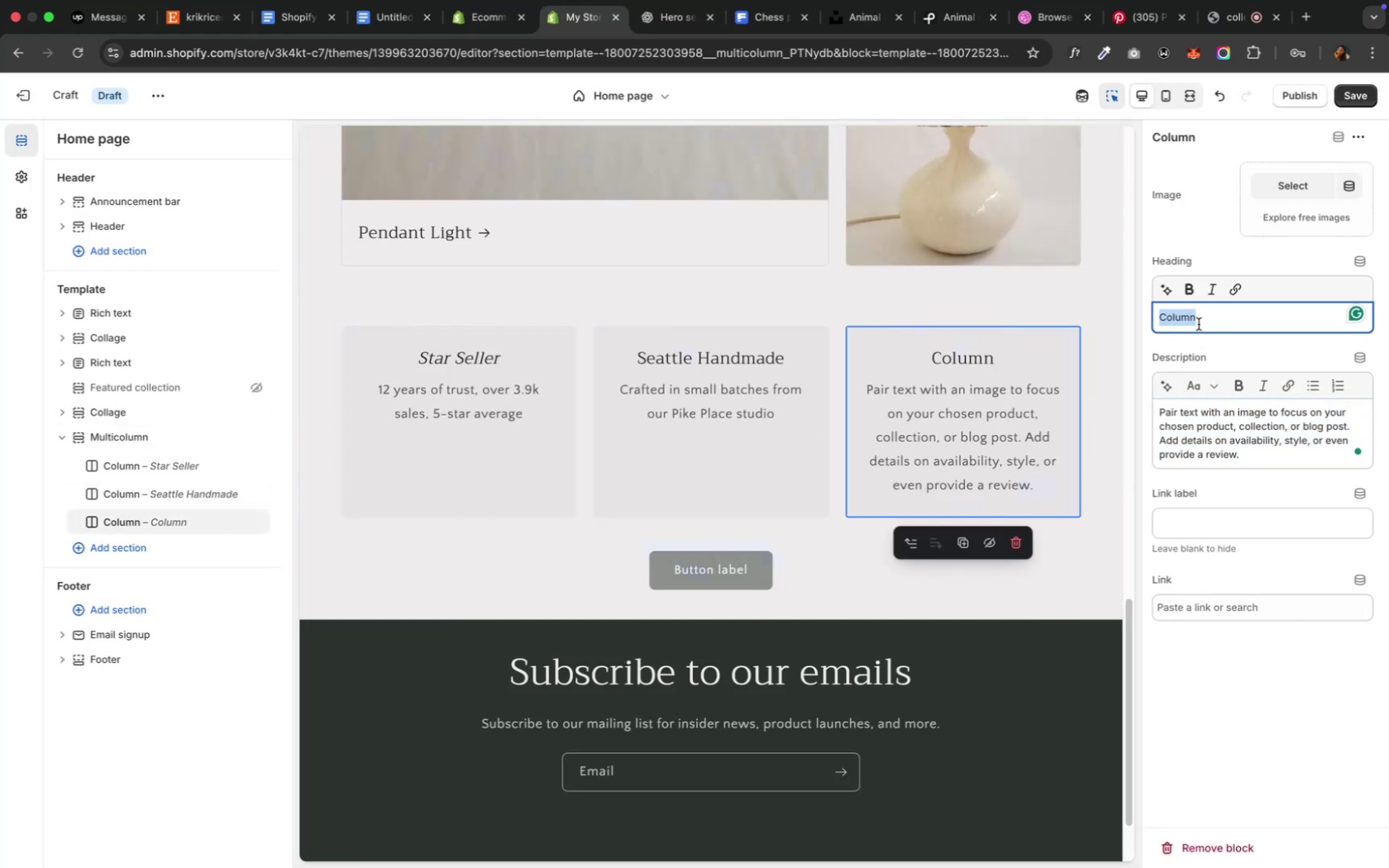 
key(Meta+V)
 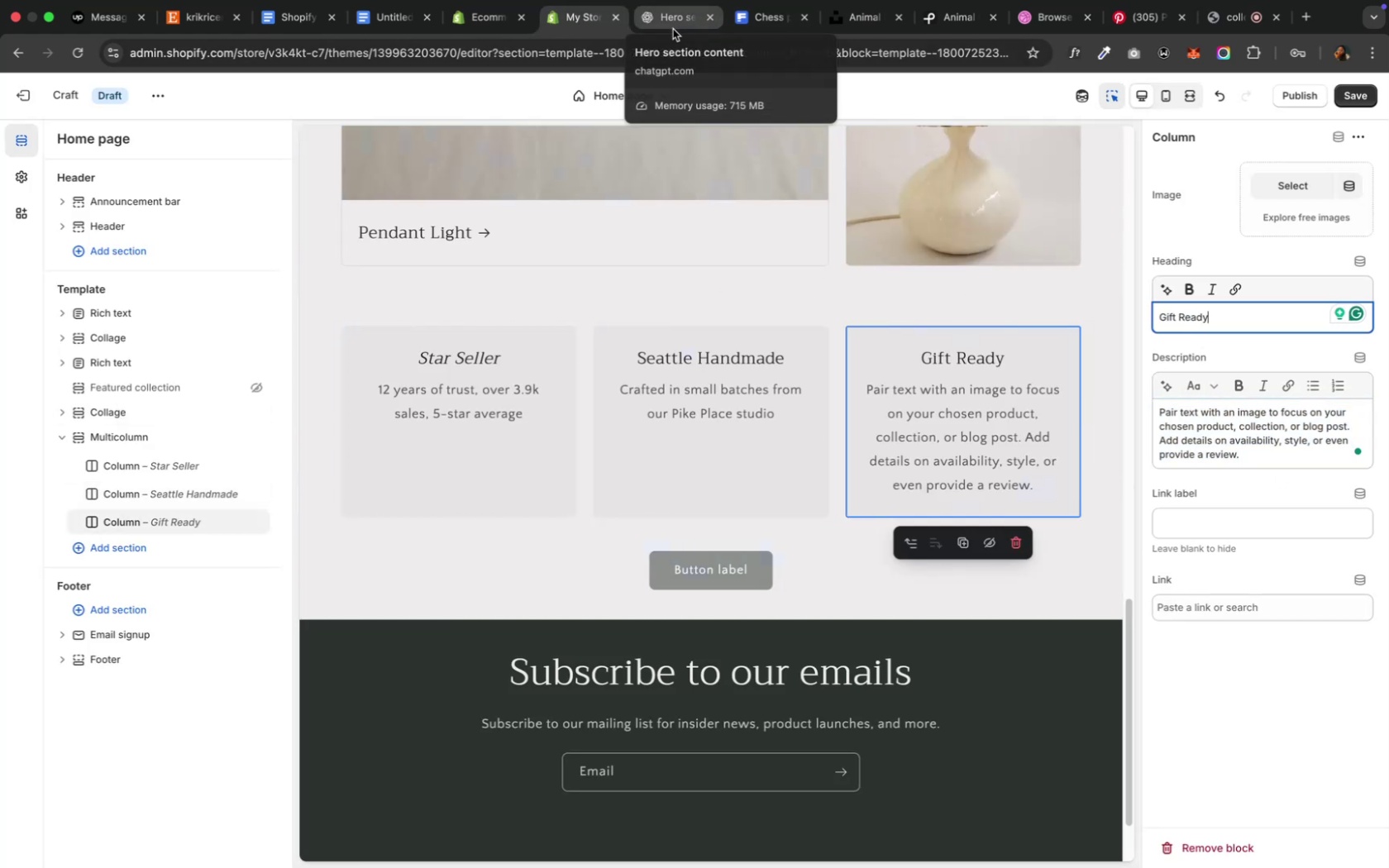 
left_click([672, 29])
 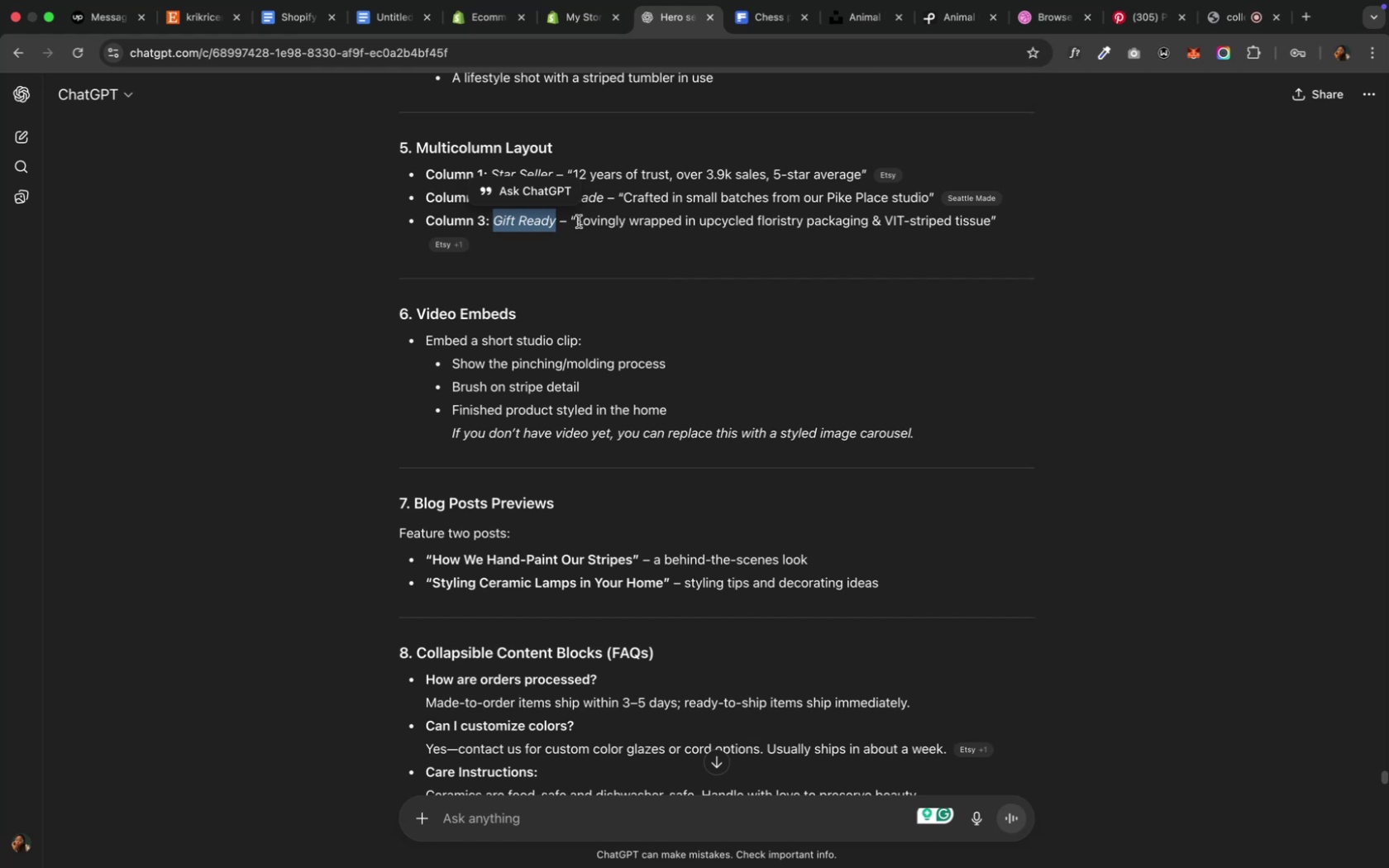 
left_click_drag(start_coordinate=[578, 221], to_coordinate=[988, 217])
 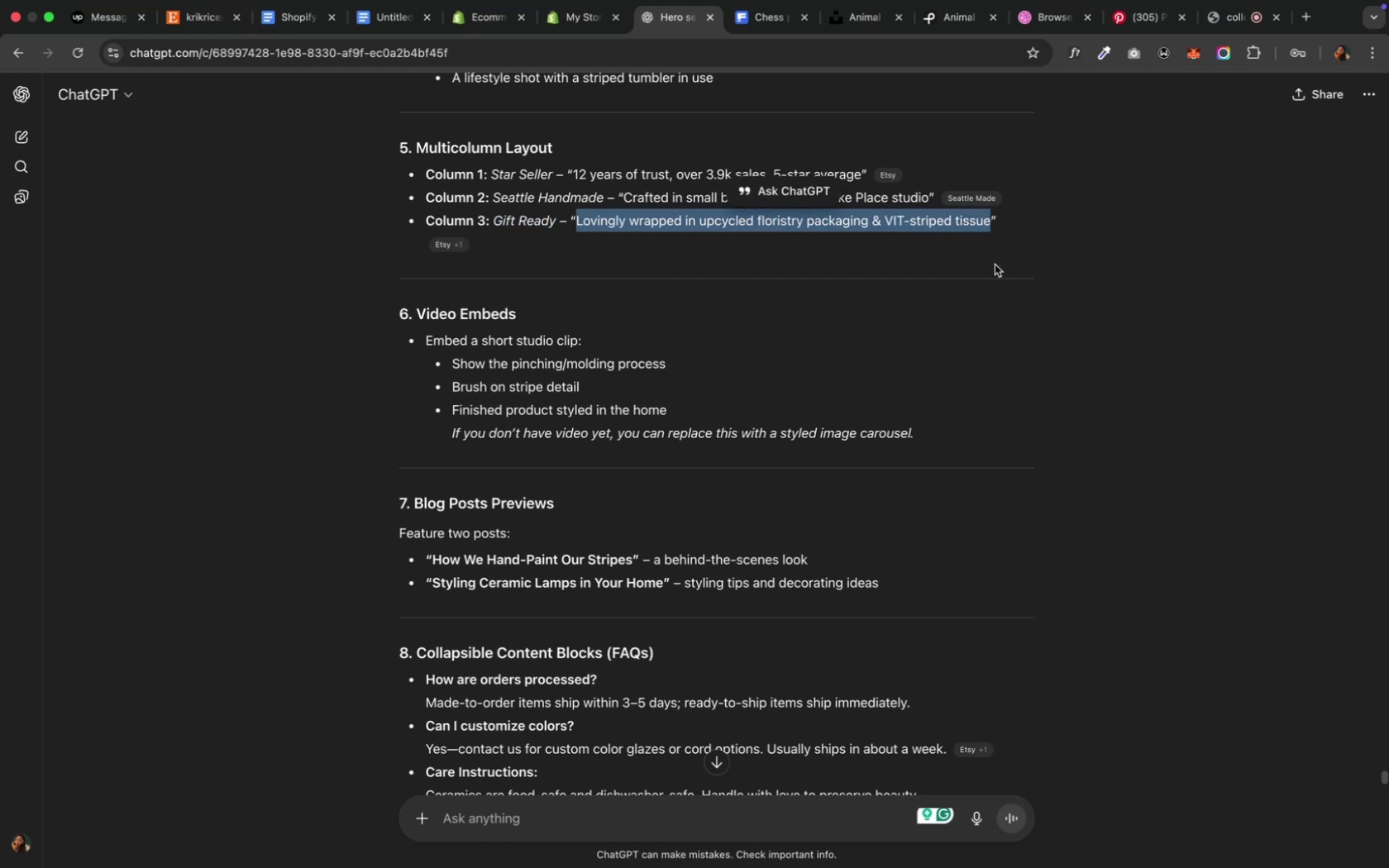 
key(Meta+C)
 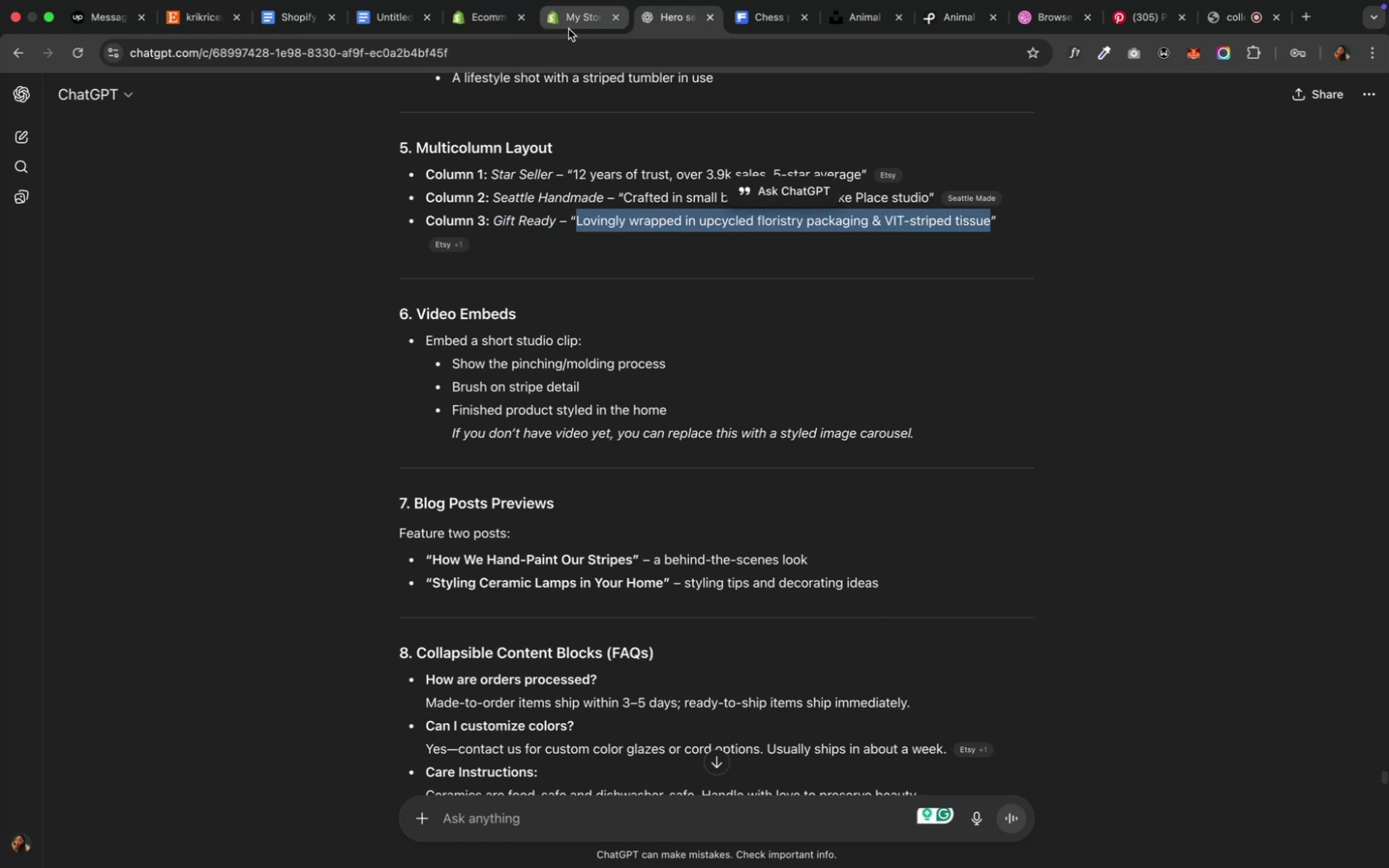 
left_click([568, 27])
 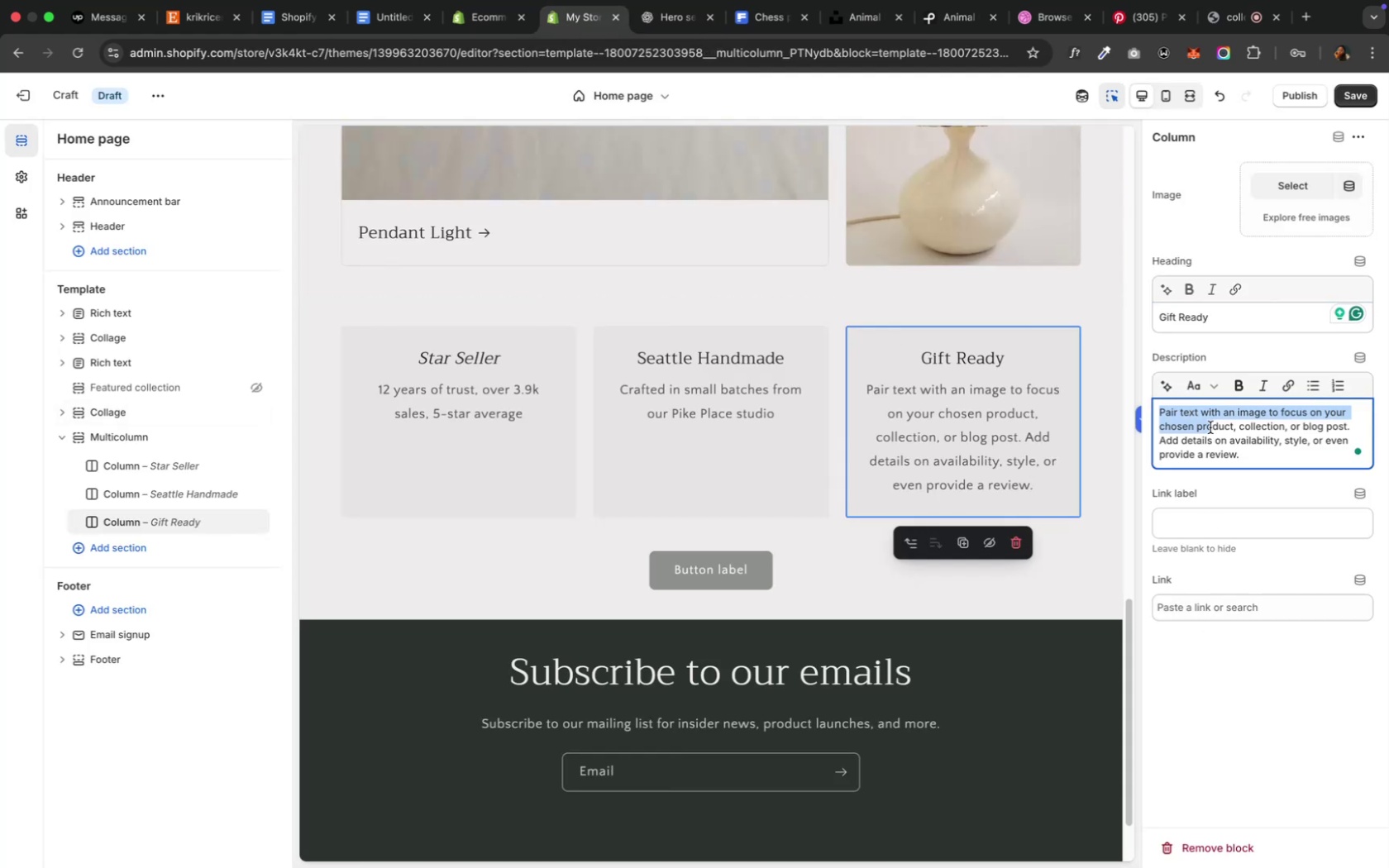 
key(Meta+A)
 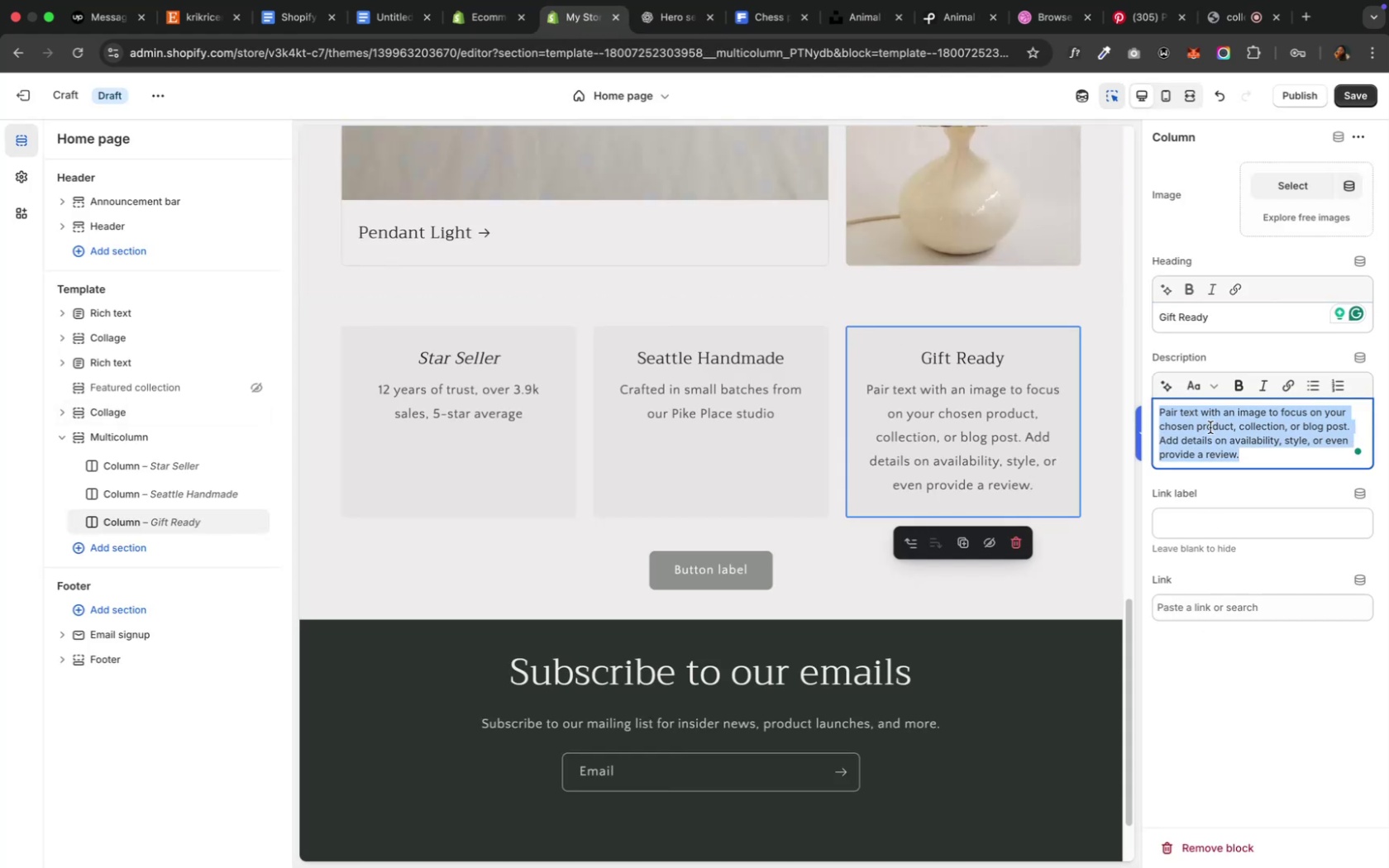 
key(Meta+V)
 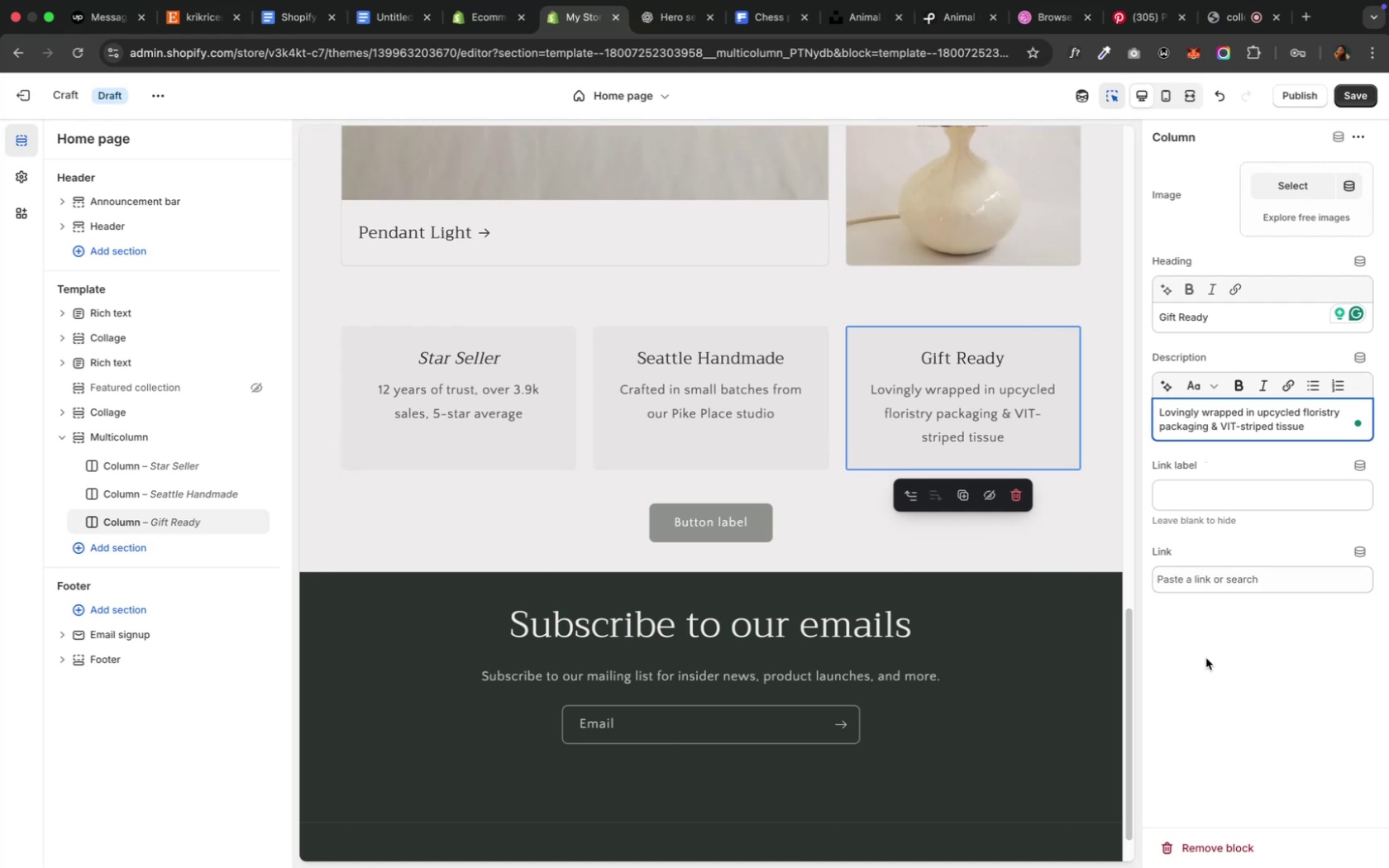 
mouse_move([1232, 858])
 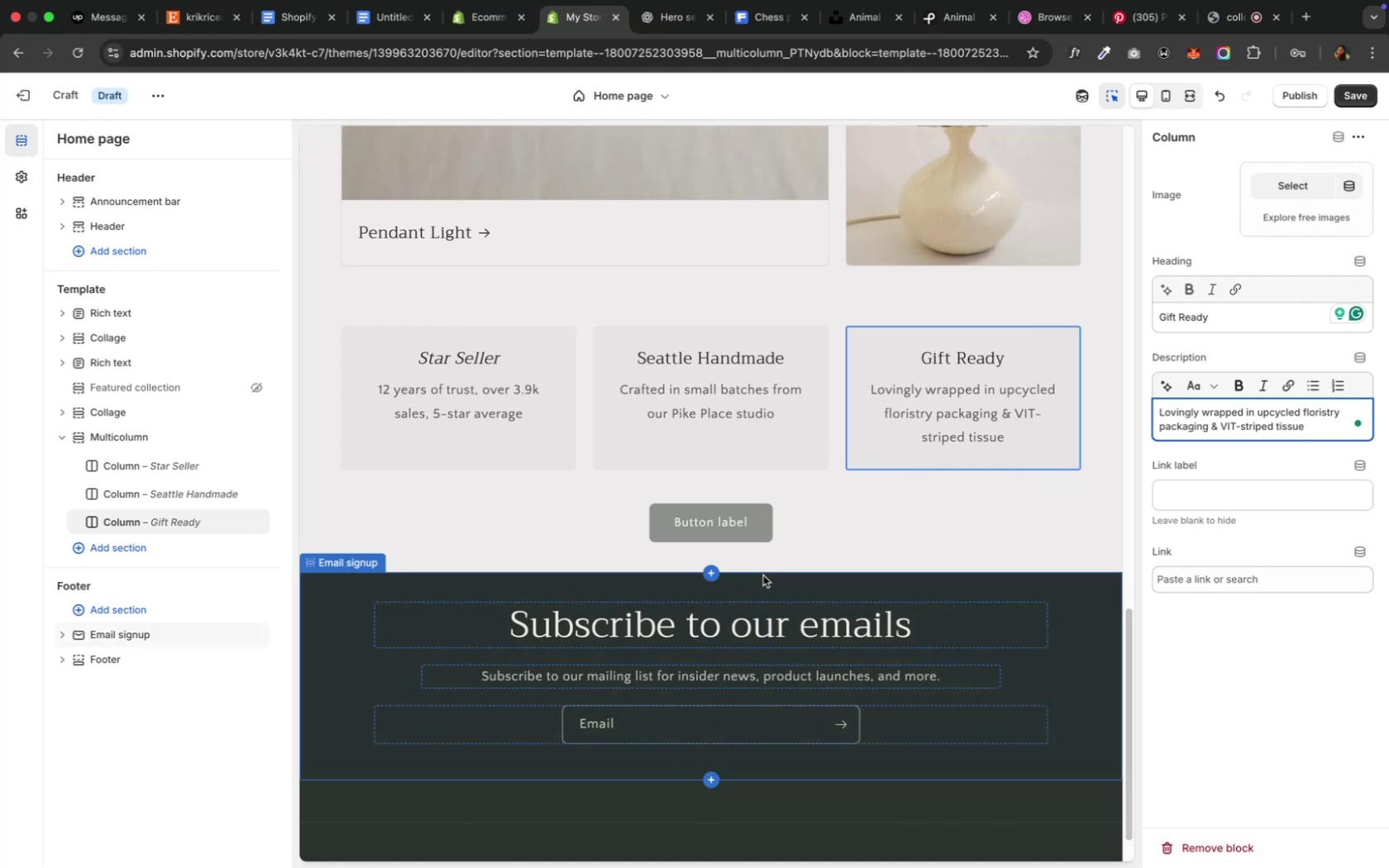 
left_click([766, 532])
 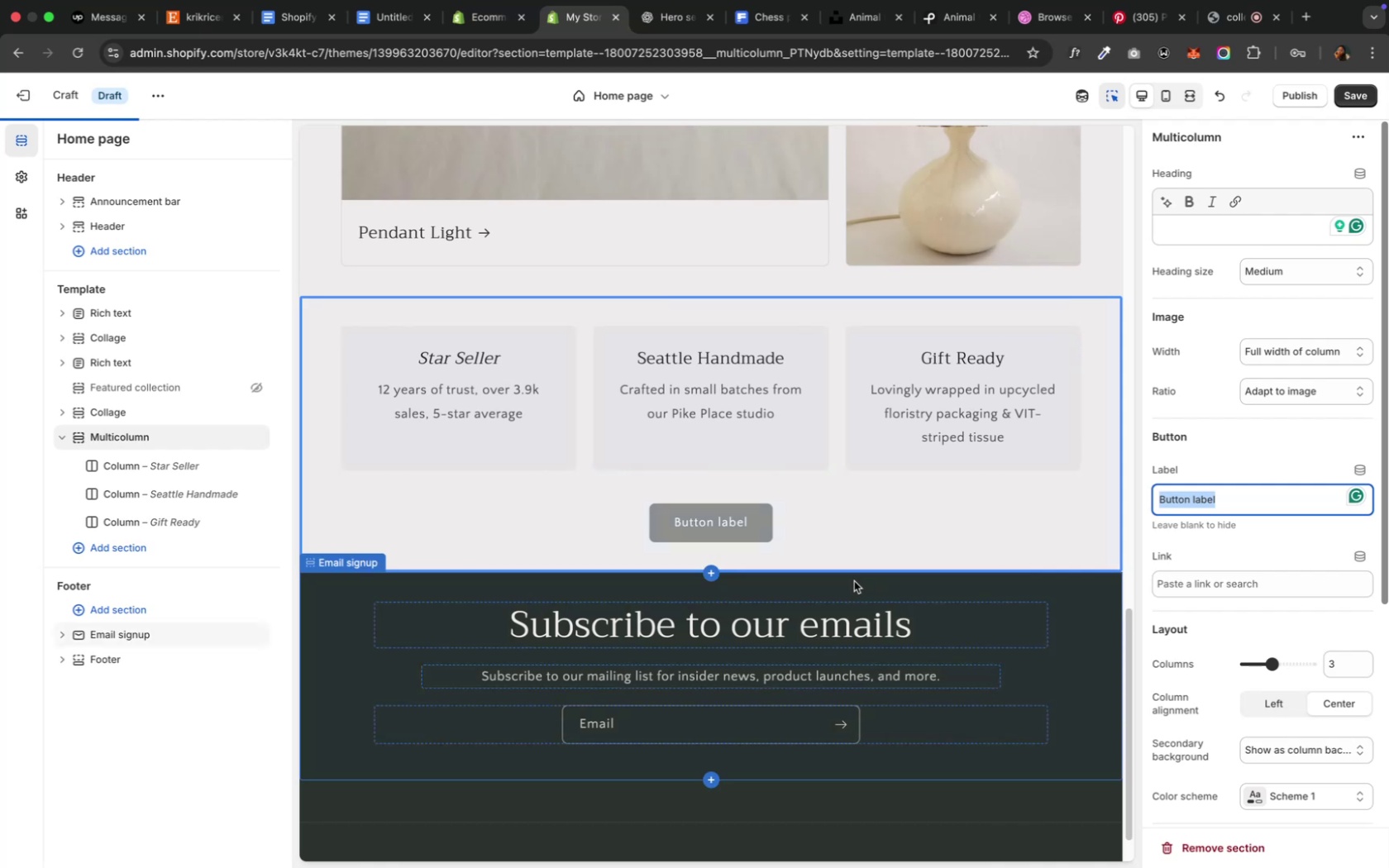 
key(Backspace)
 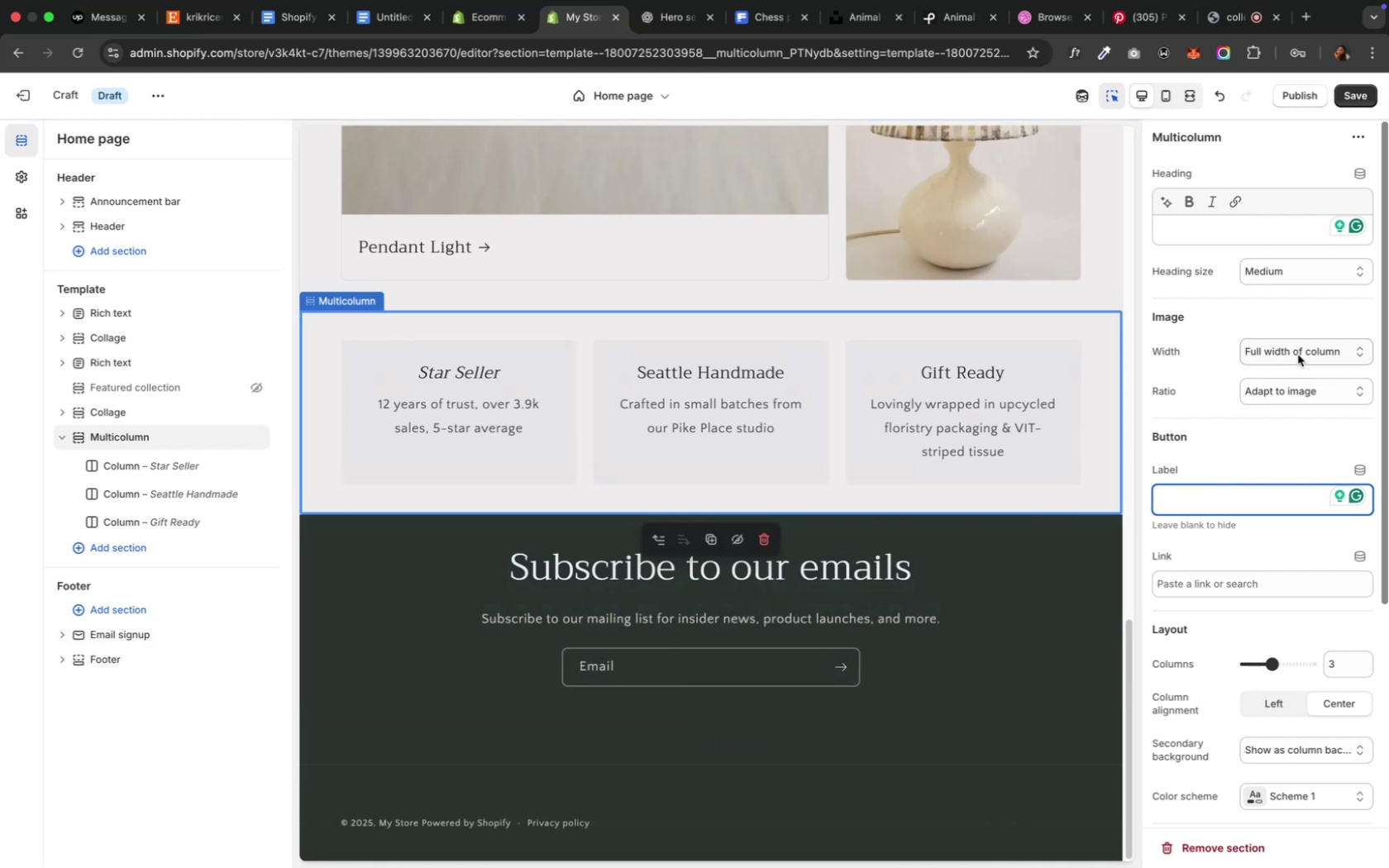 
wait(7.71)
 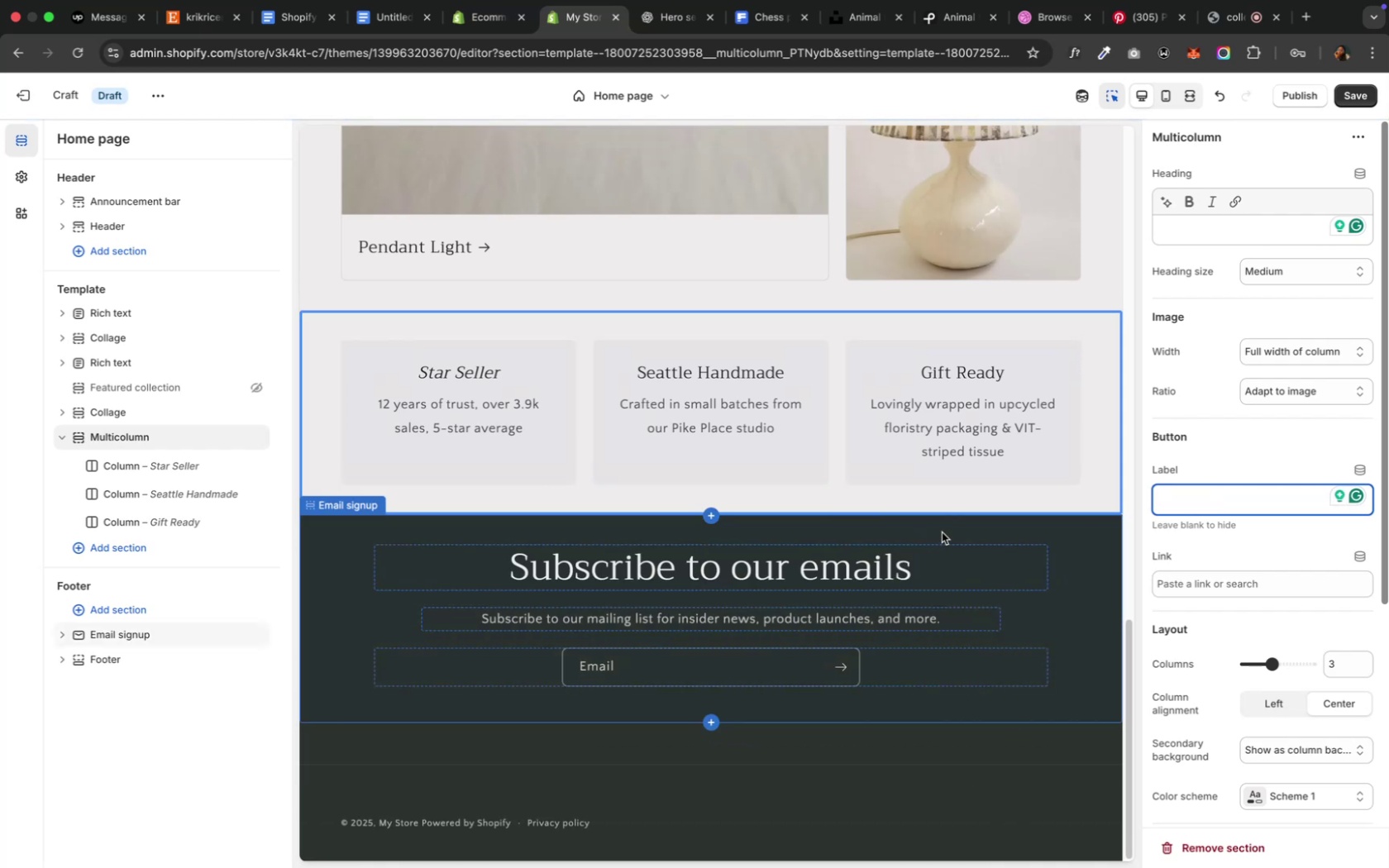 
left_click([1296, 386])
 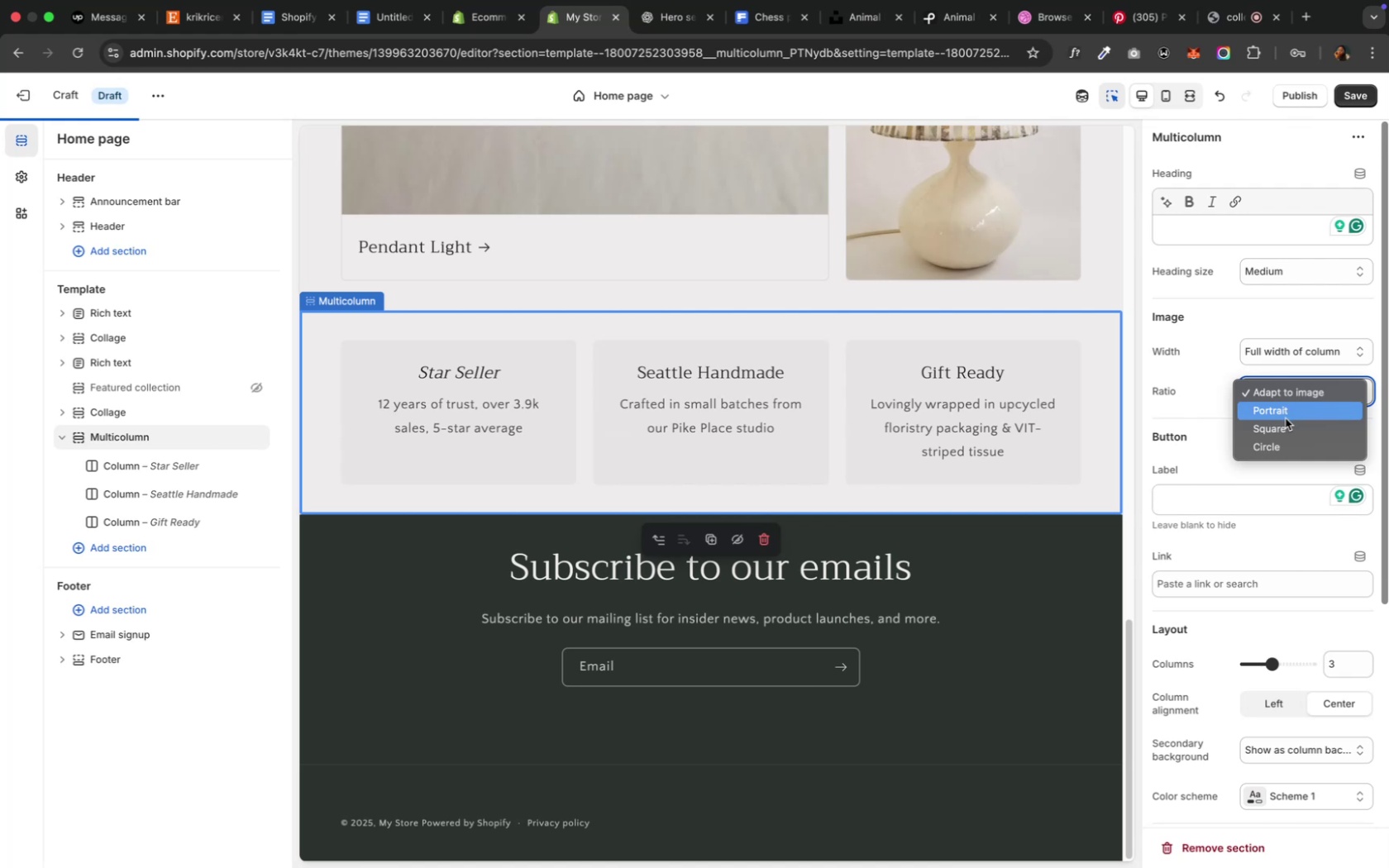 
left_click([1282, 420])
 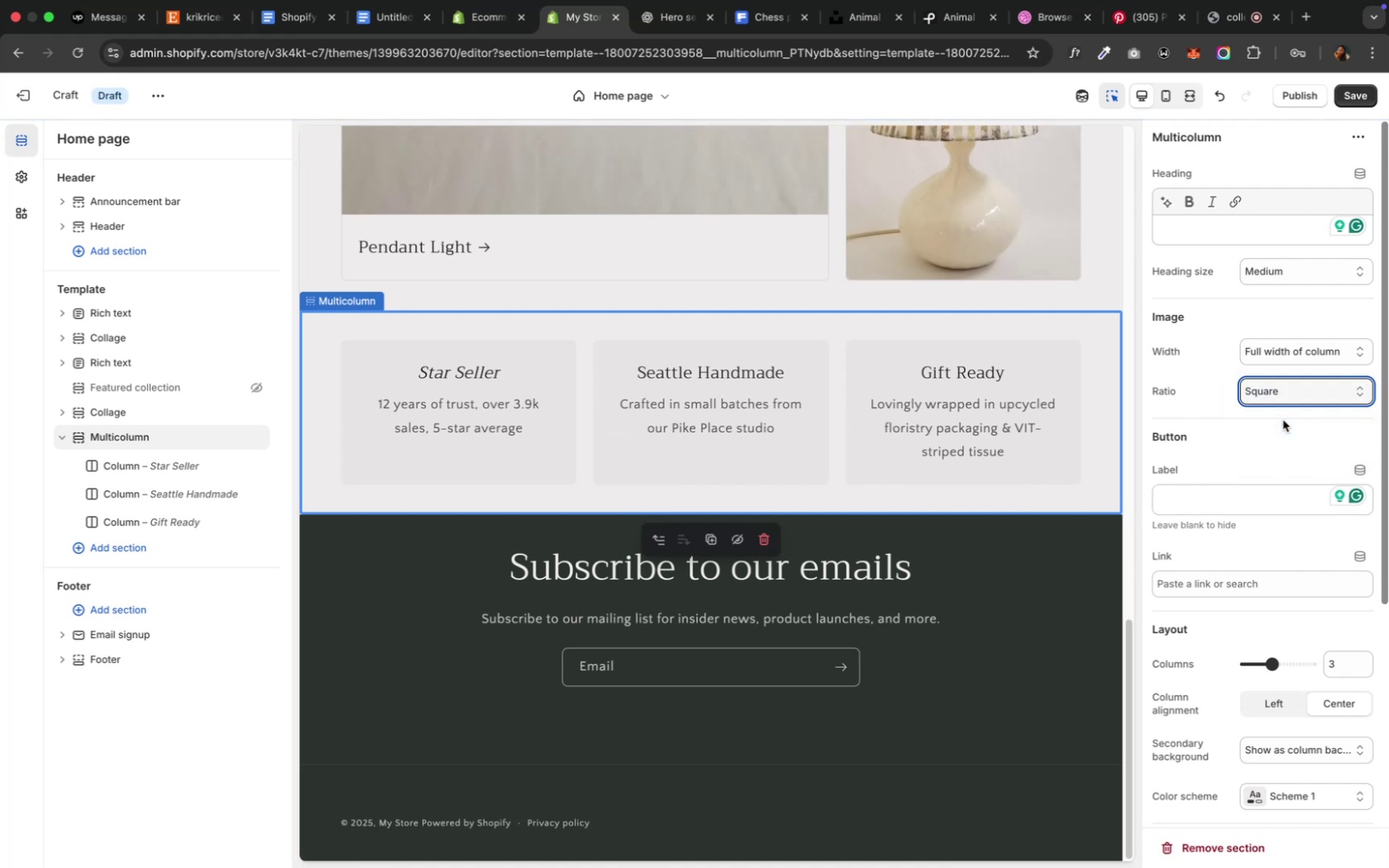 
wait(10.77)
 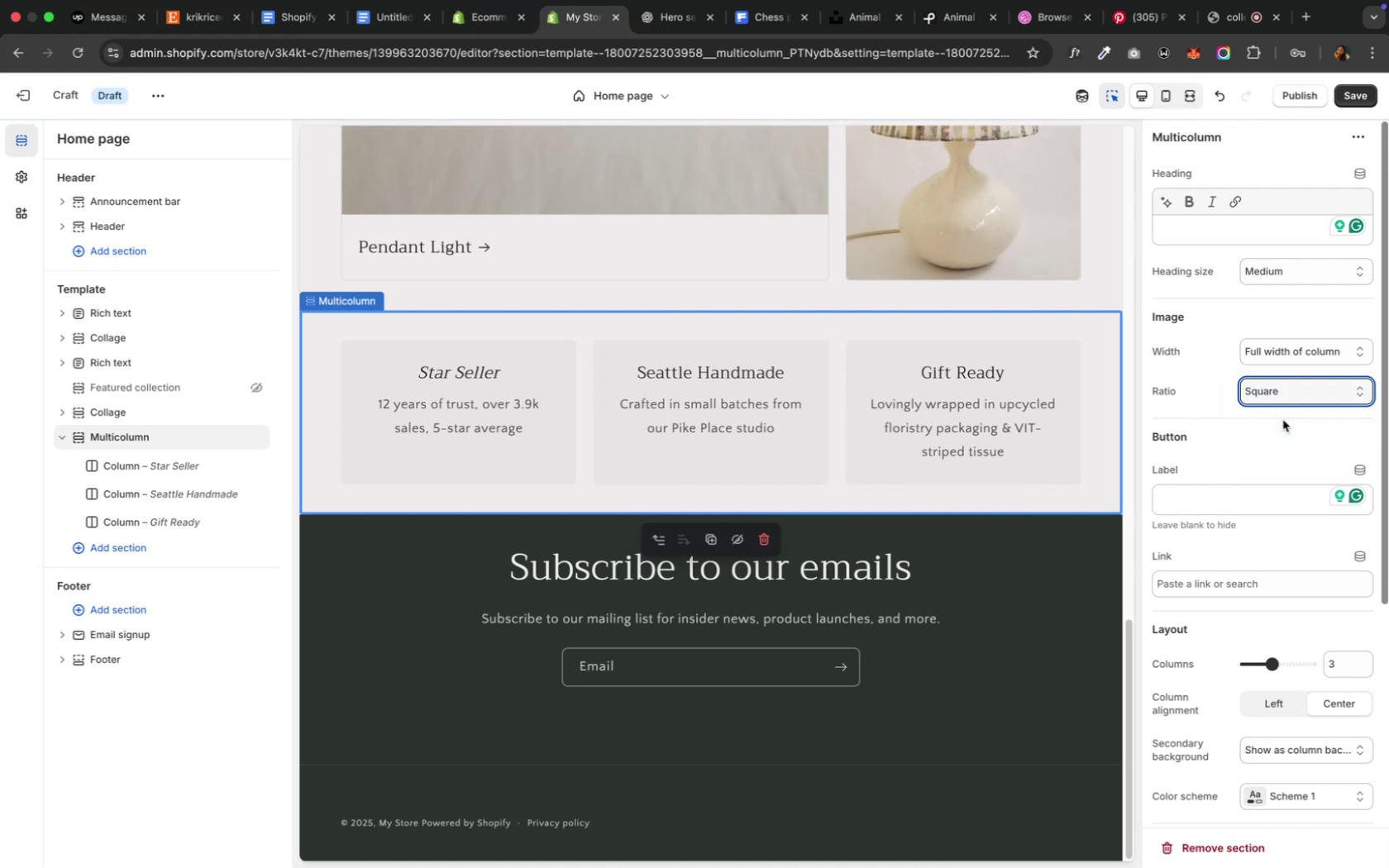 
scroll: coordinate [1246, 618], scroll_direction: down, amount: 8.0
 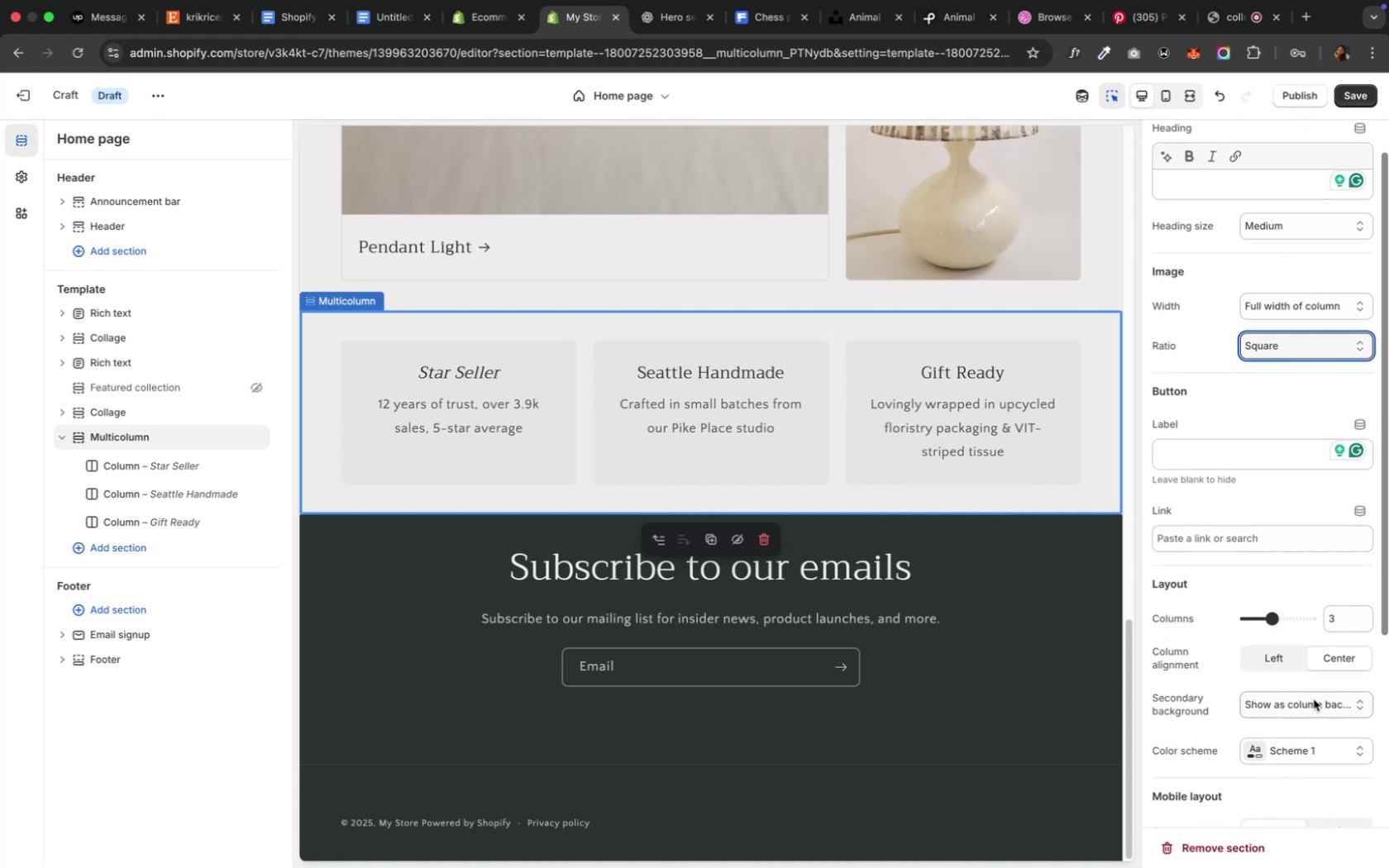 
left_click([1313, 703])
 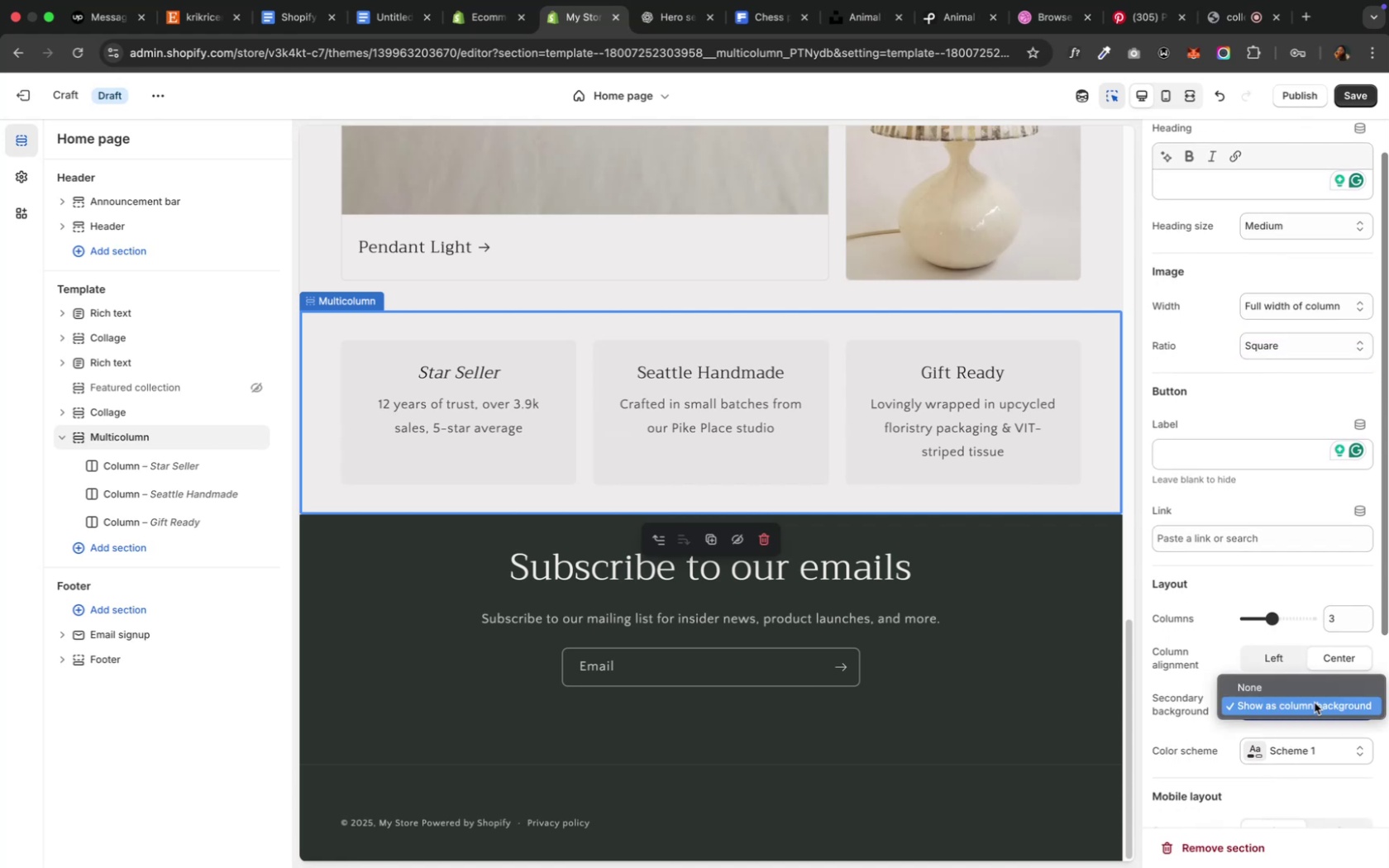 
left_click([1313, 703])
 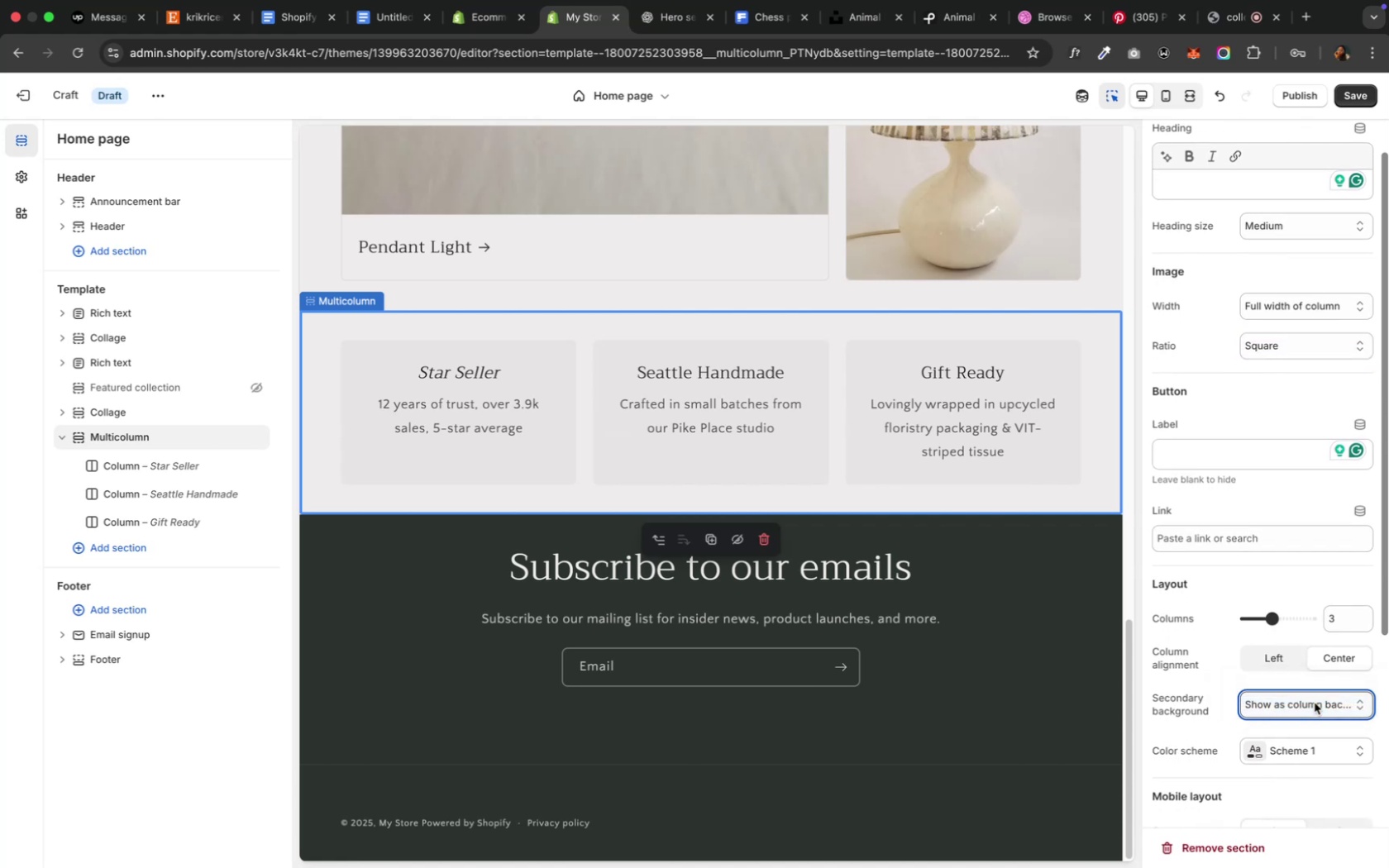 
scroll: coordinate [1313, 693], scroll_direction: down, amount: 21.0
 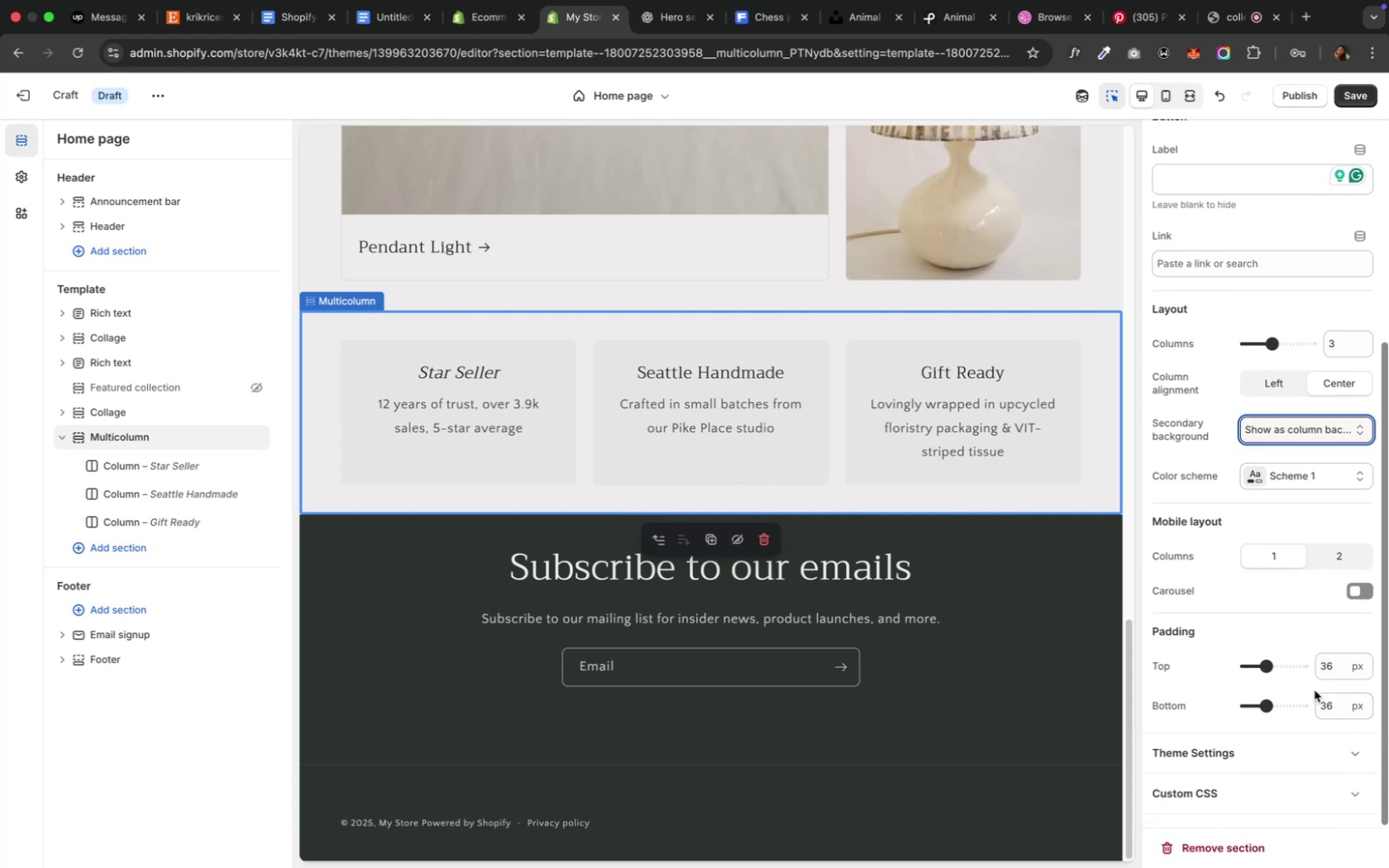 
scroll: coordinate [1313, 692], scroll_direction: up, amount: 7.0
 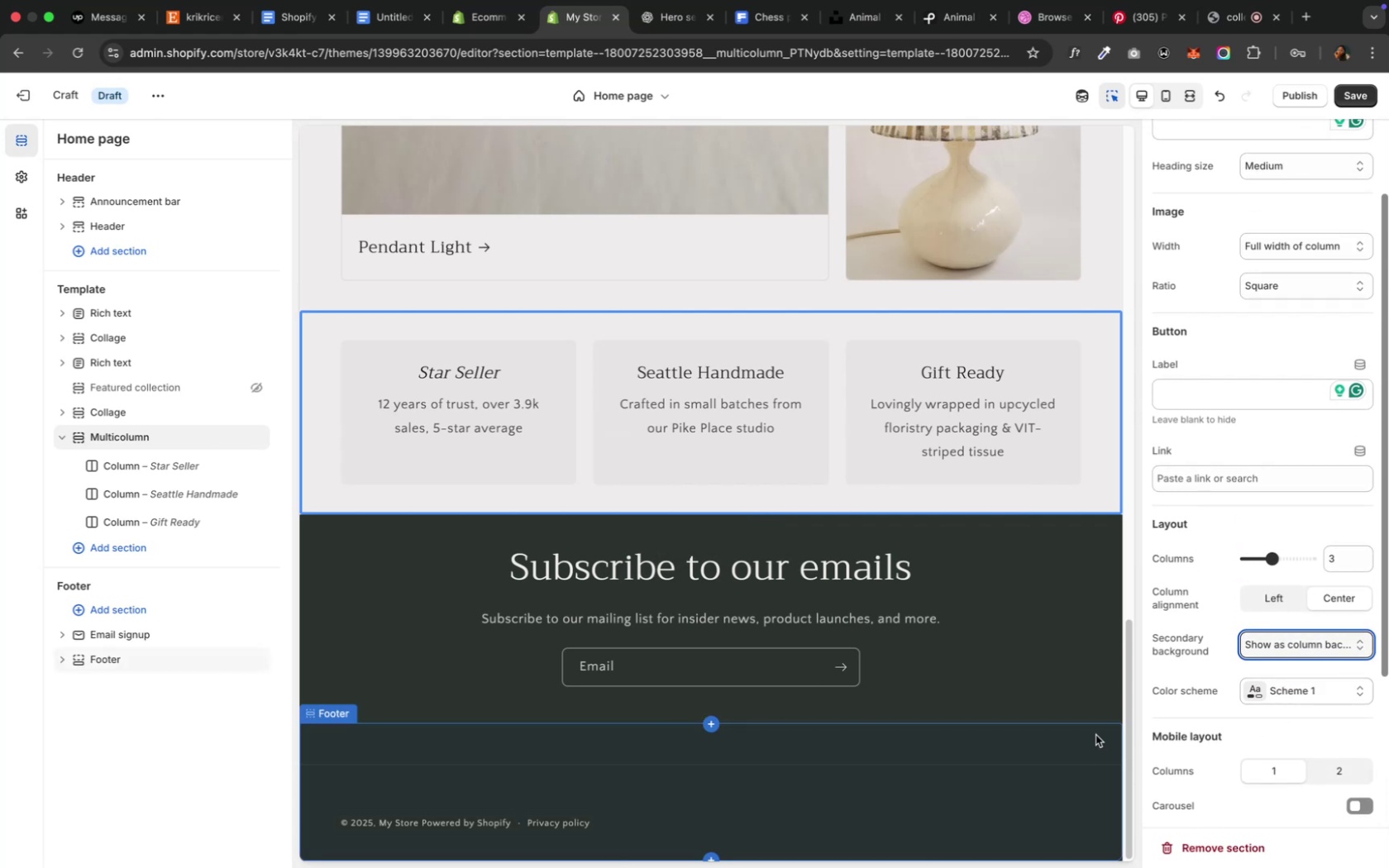 
wait(5.87)
 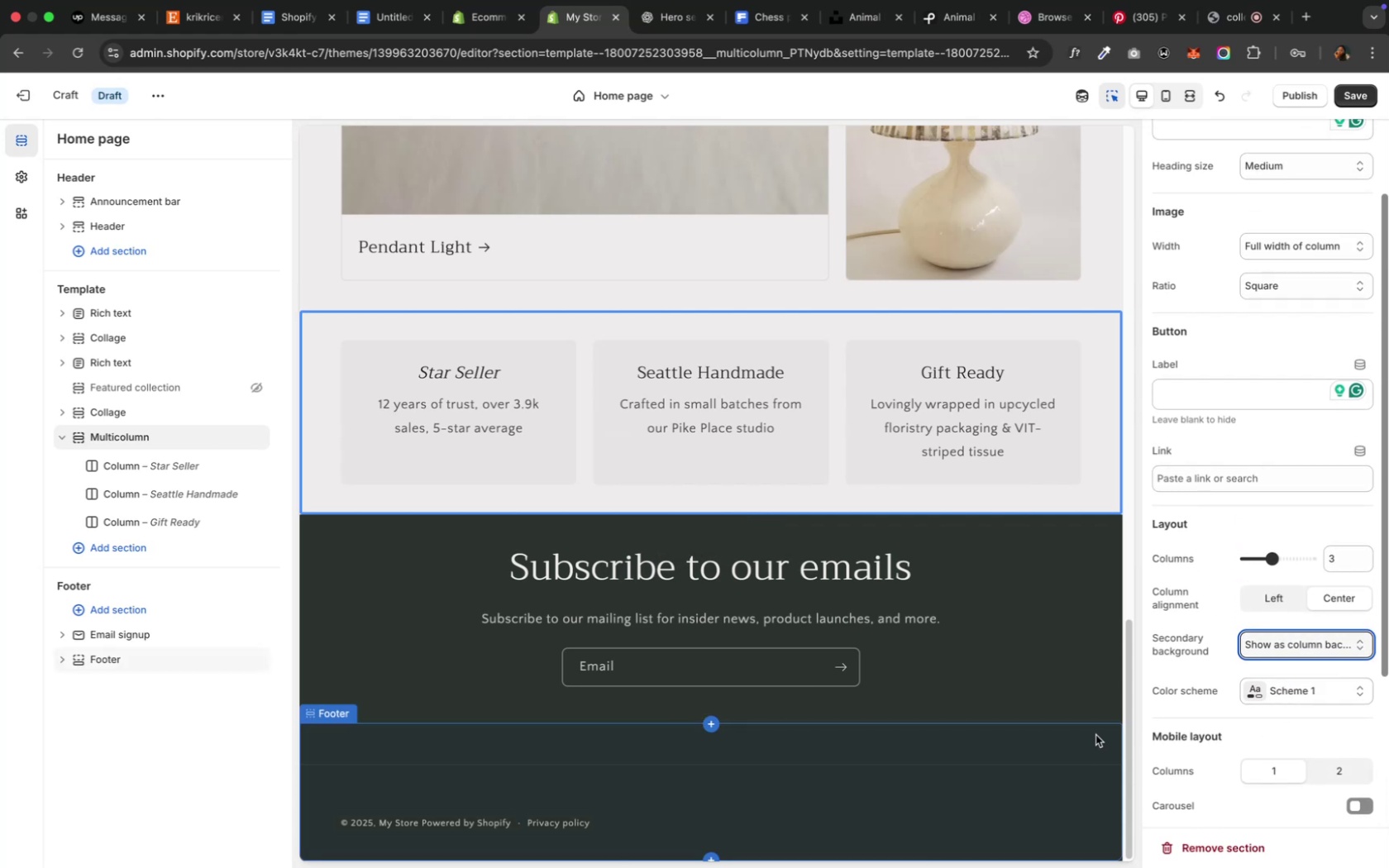 
hold_key(key=ControlLeft, duration=2.7)
 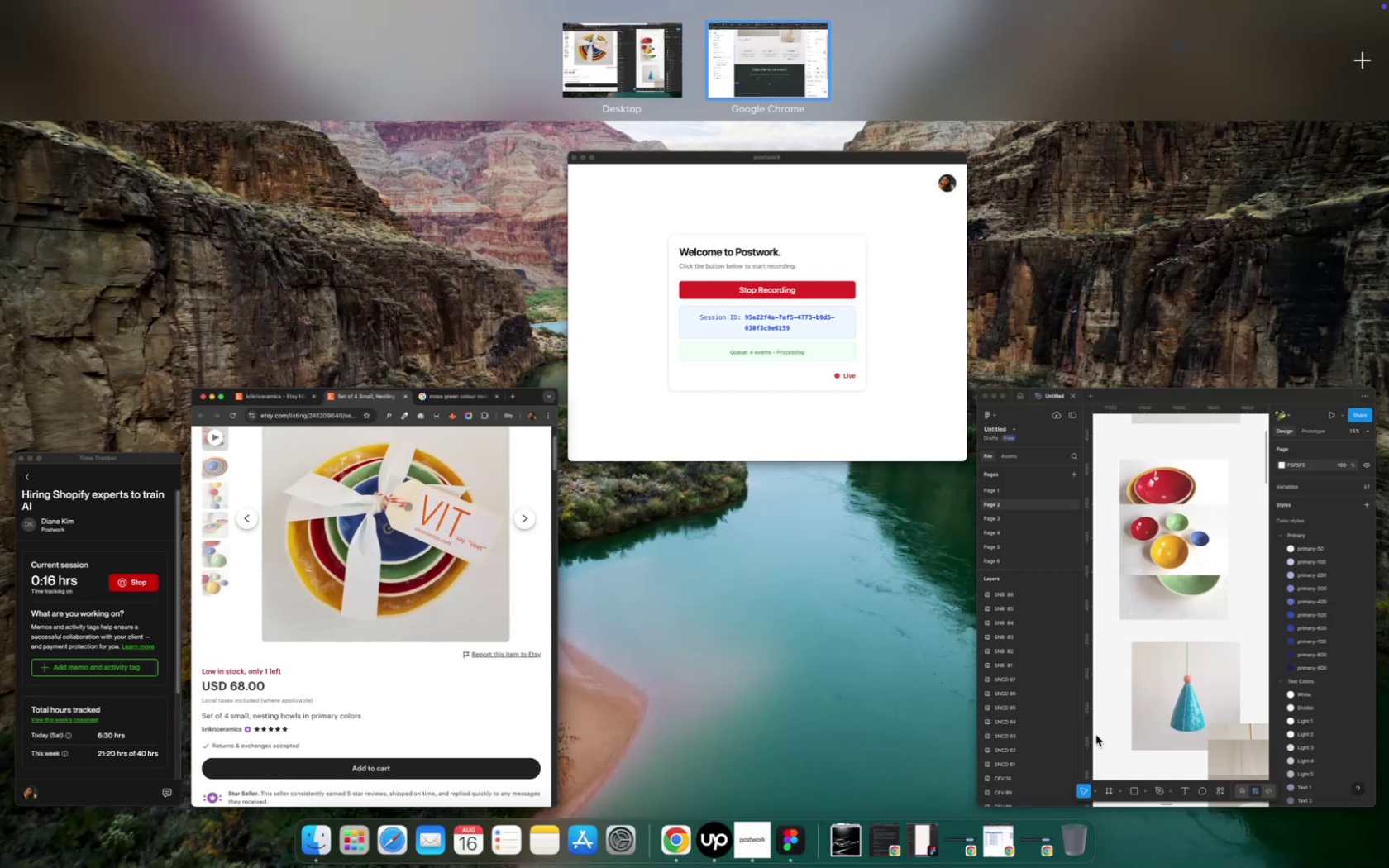 
hold_key(key=ArrowUp, duration=0.35)
 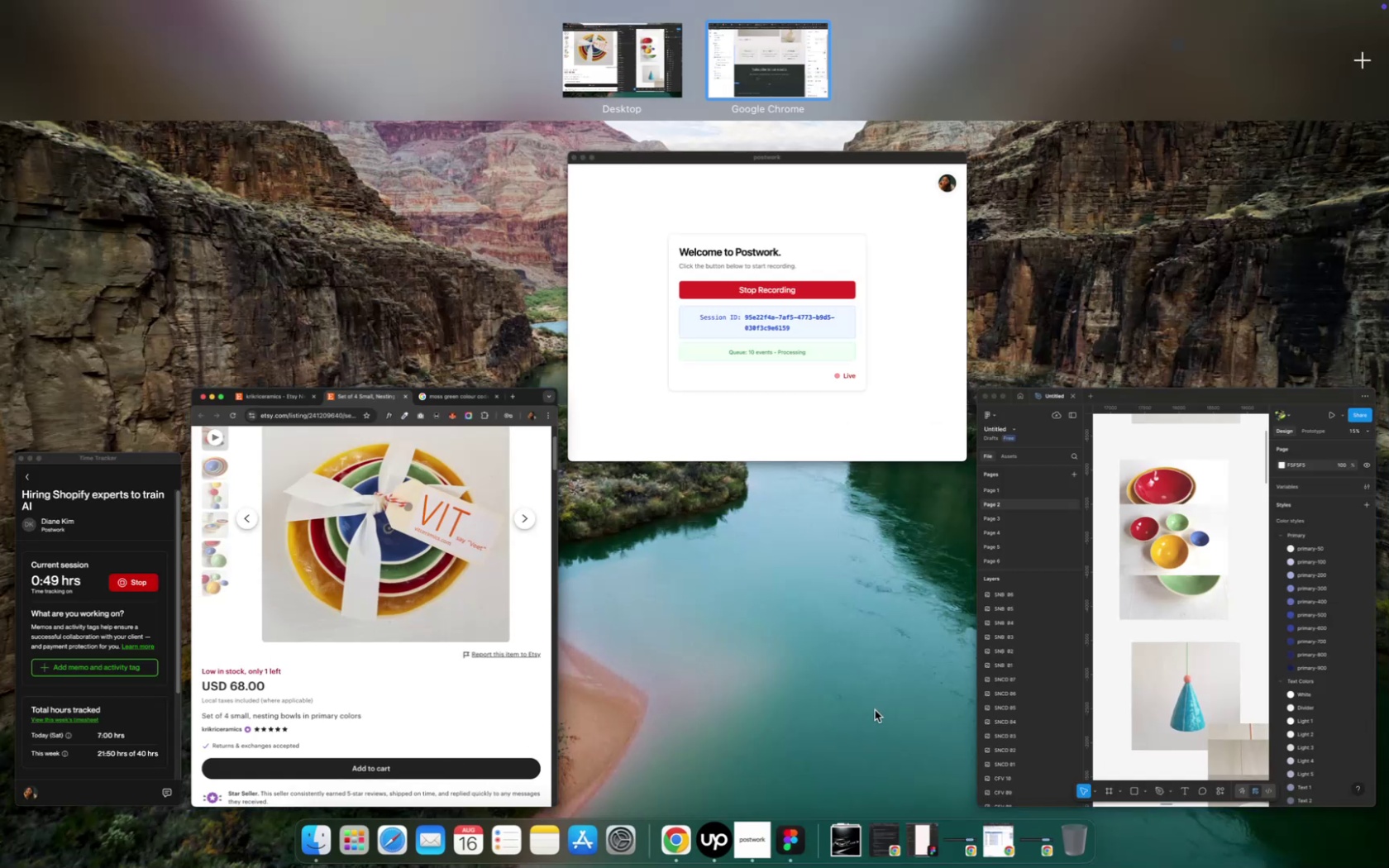 
left_click([1194, 628])
 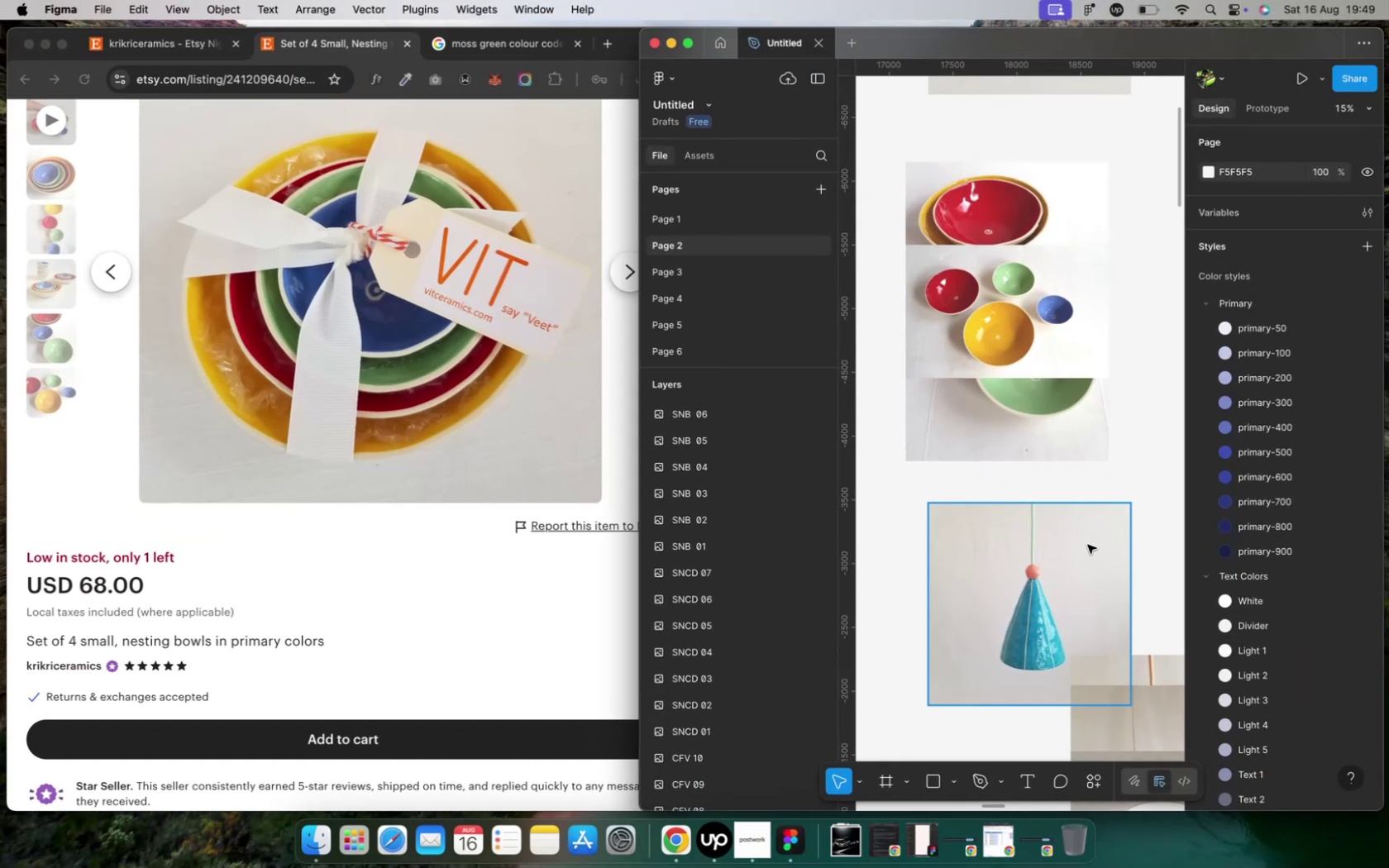 
hold_key(key=ShiftLeft, duration=1.91)
scroll: coordinate [1086, 544], scroll_direction: down, amount: 3.0
 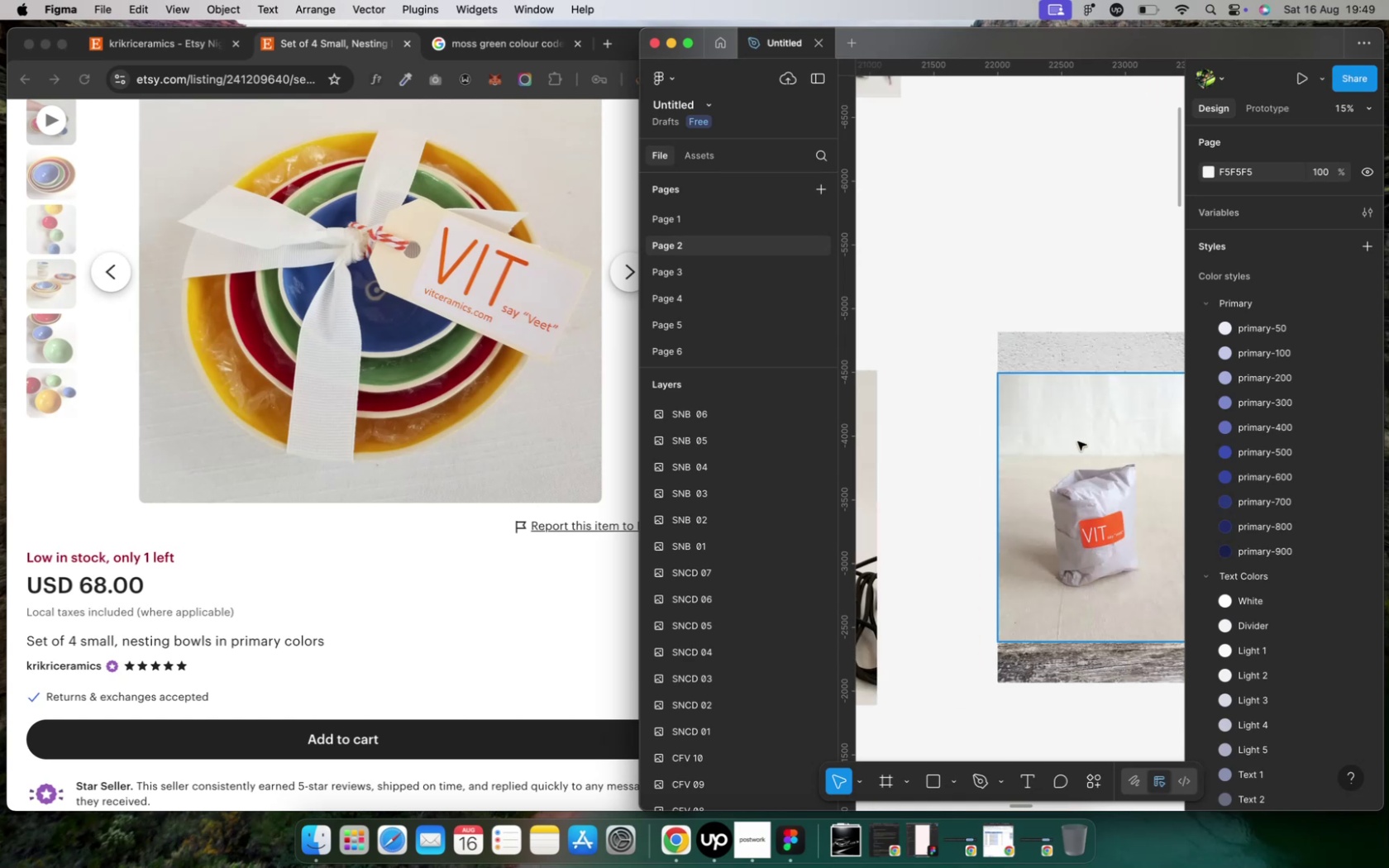 
hold_key(key=ShiftLeft, duration=0.81)
scroll: coordinate [1076, 436], scroll_direction: up, amount: 11.0
 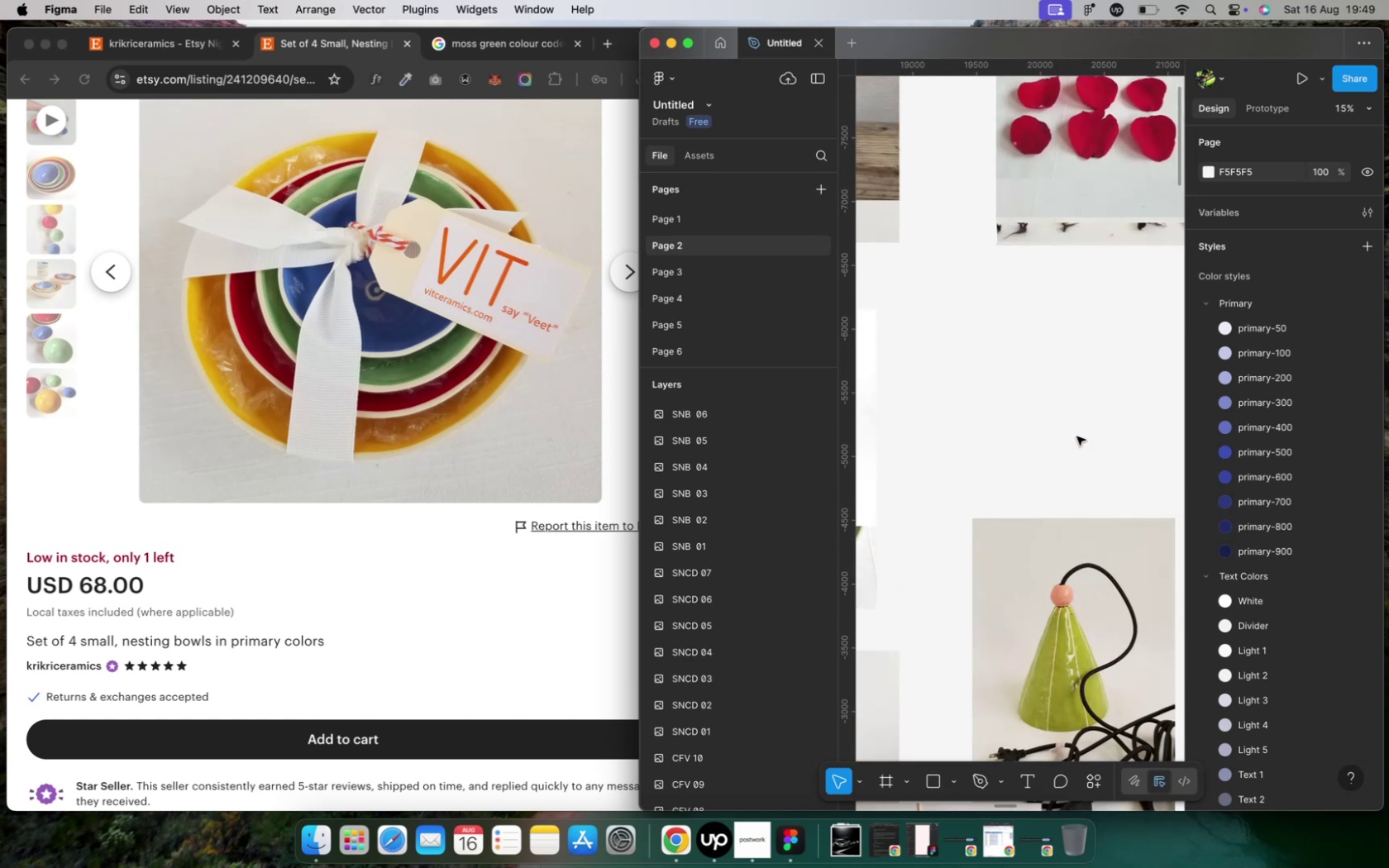 
hold_key(key=CommandLeft, duration=1.49)
scroll: coordinate [1115, 429], scroll_direction: up, amount: 9.0
 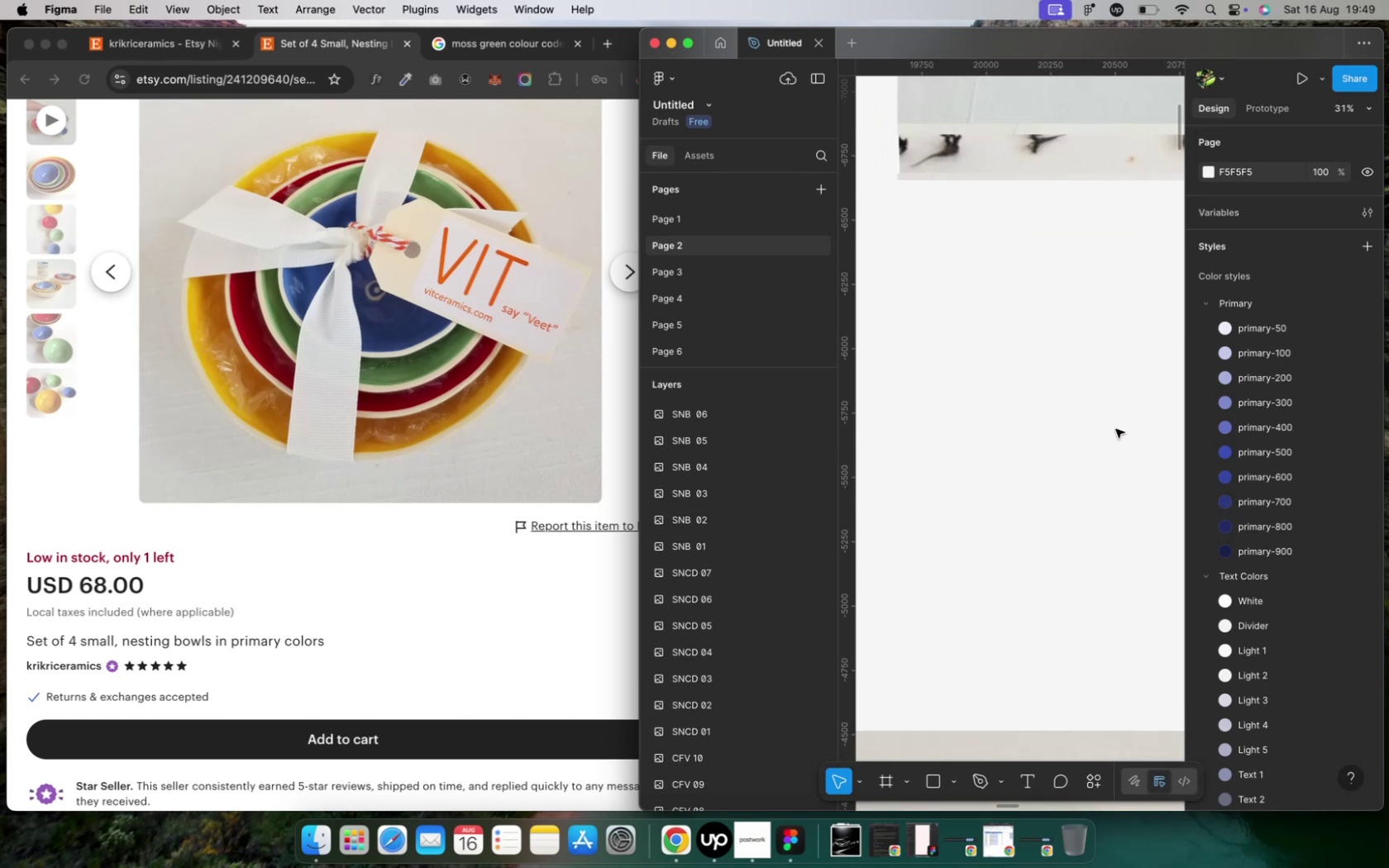 
scroll: coordinate [1115, 429], scroll_direction: down, amount: 2.0
 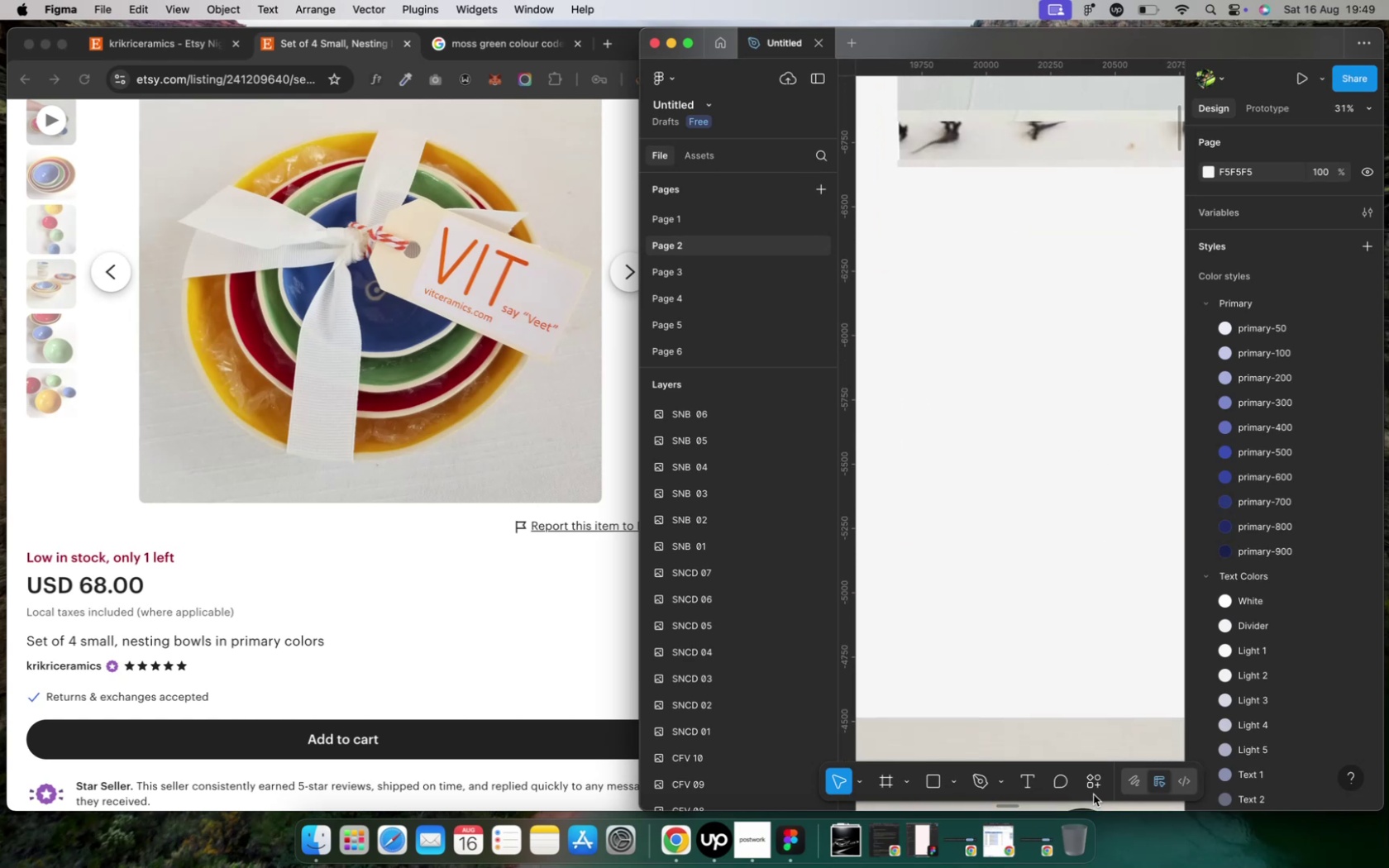 
left_click([1091, 785])
 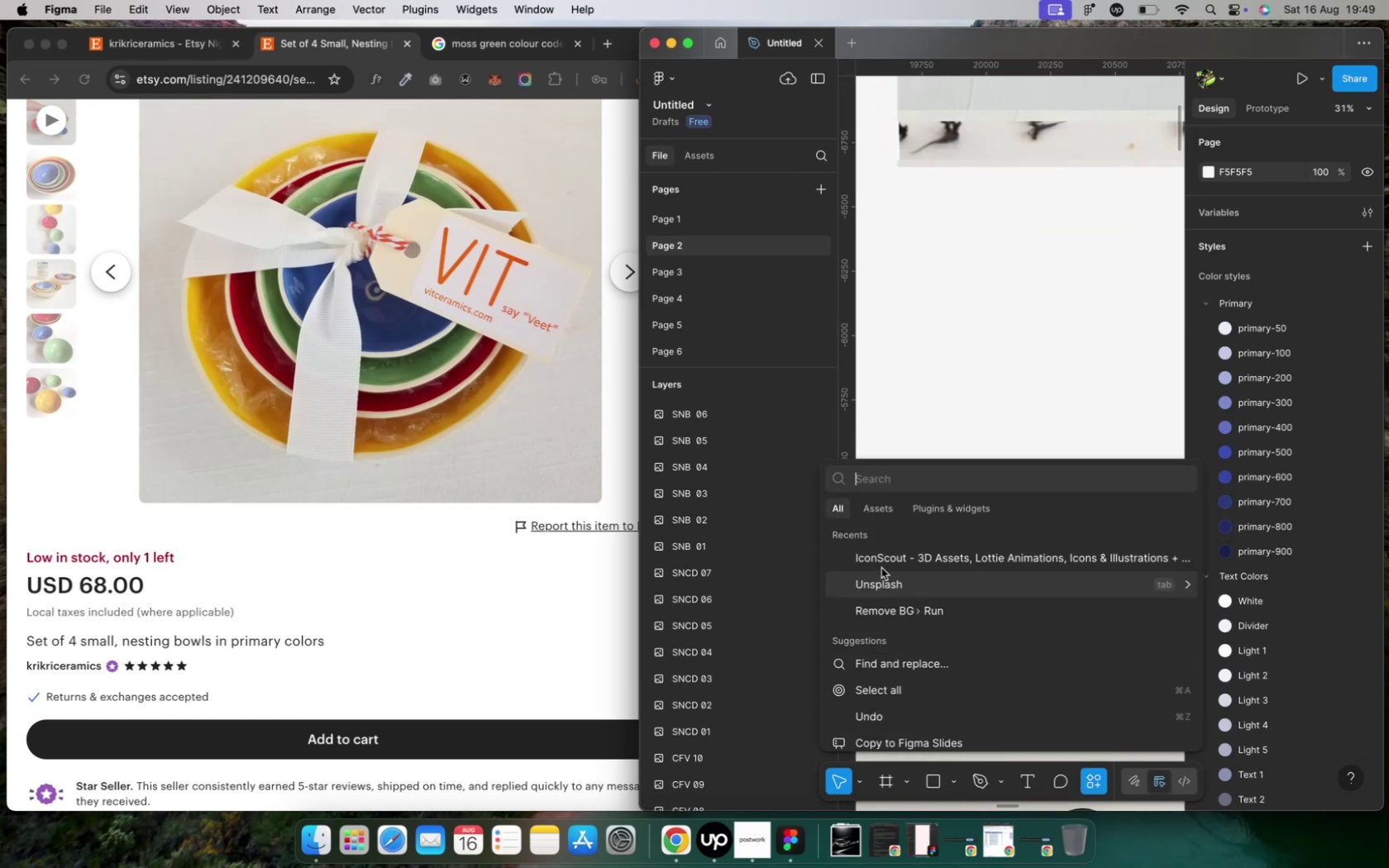 
left_click([881, 551])
 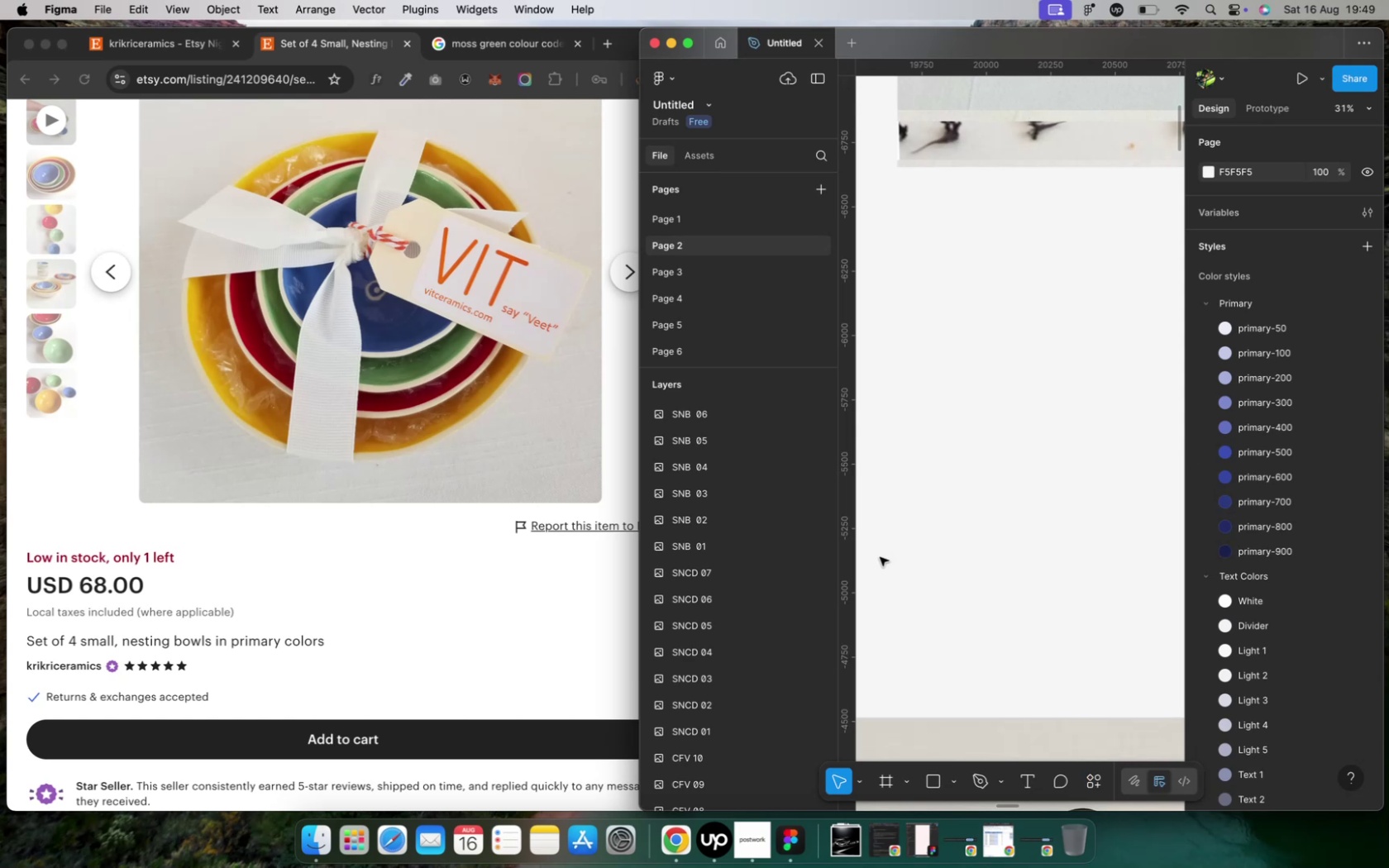 
wait(8.36)
 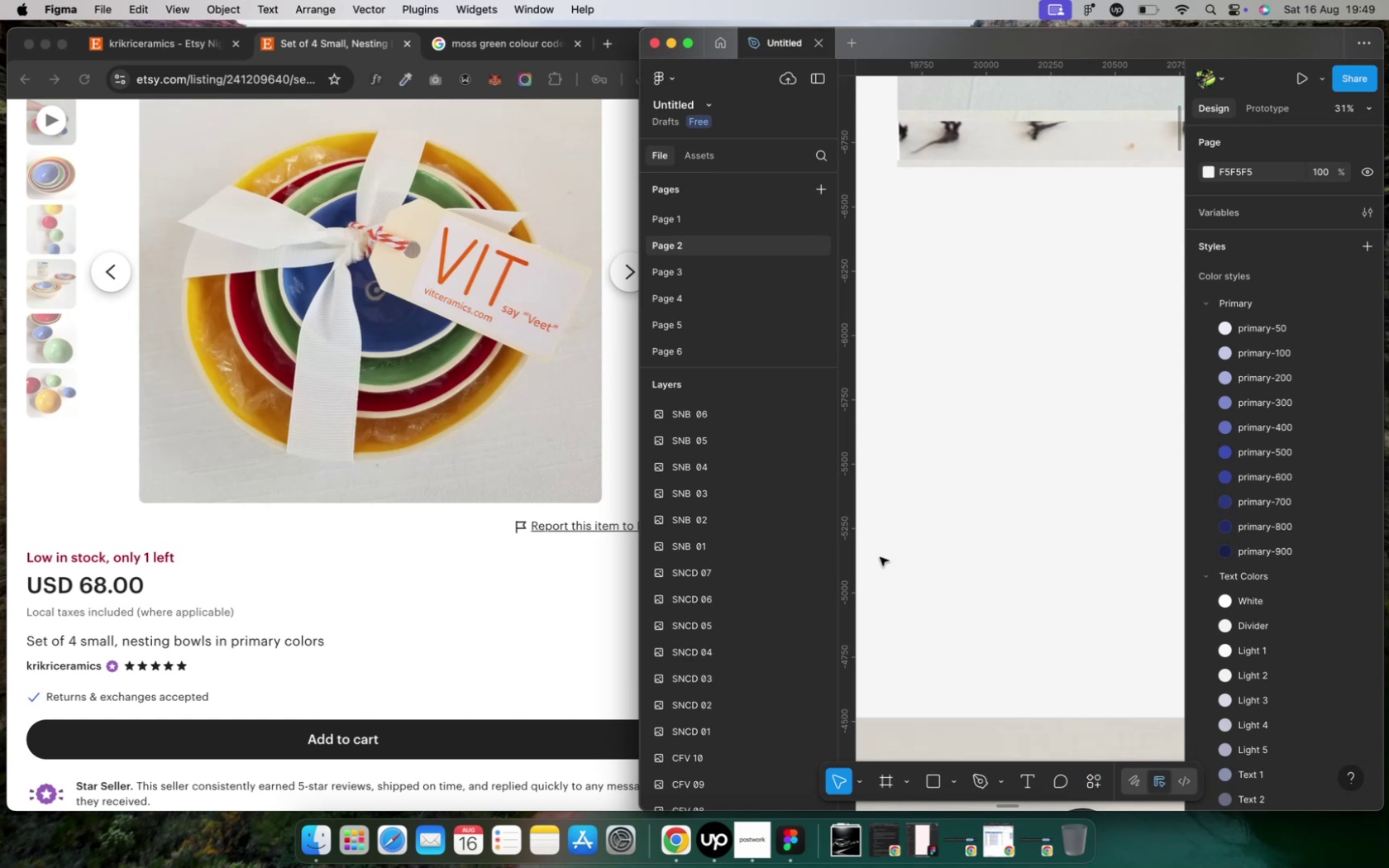 
left_click([1067, 680])
 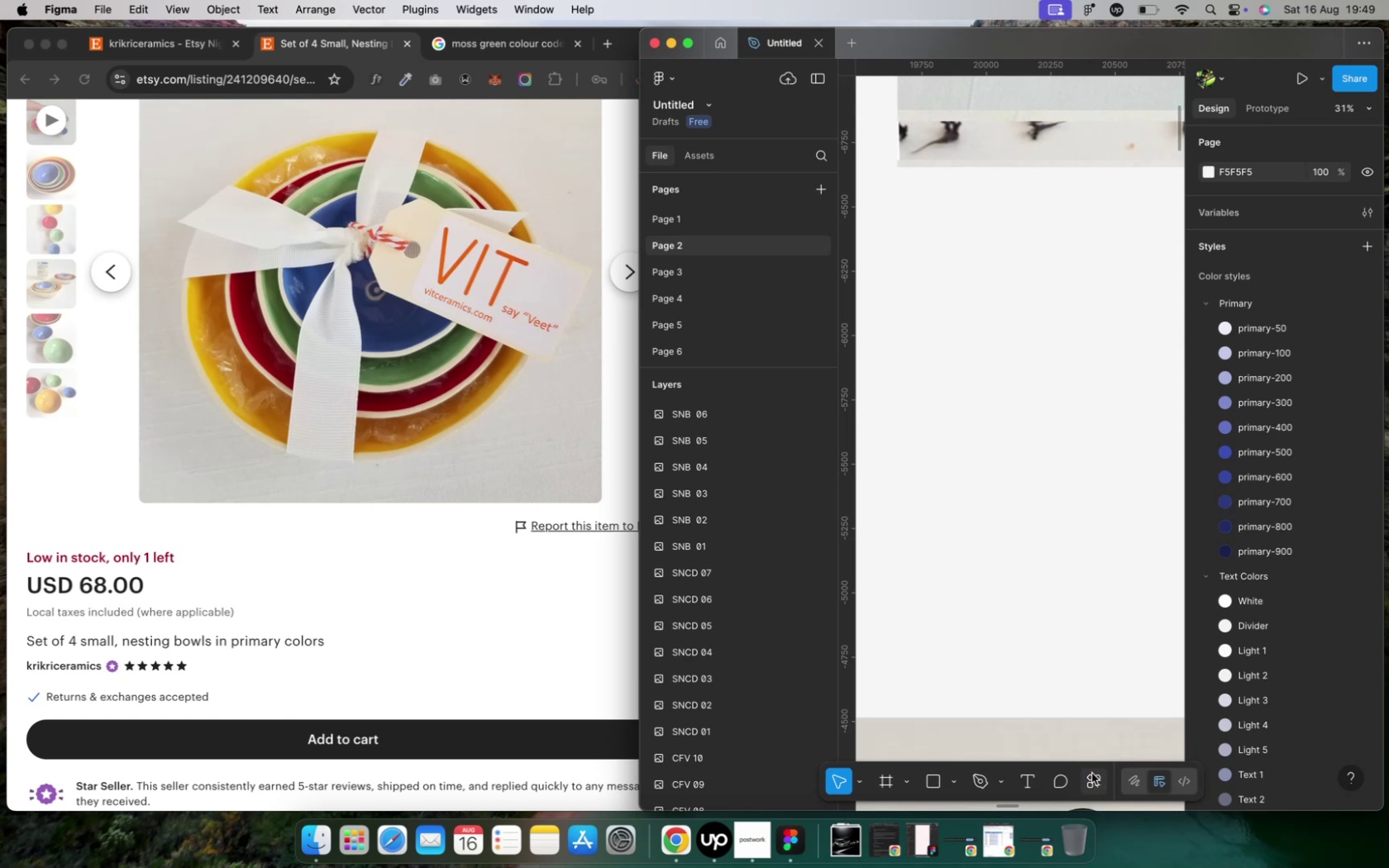 
left_click([1091, 773])
 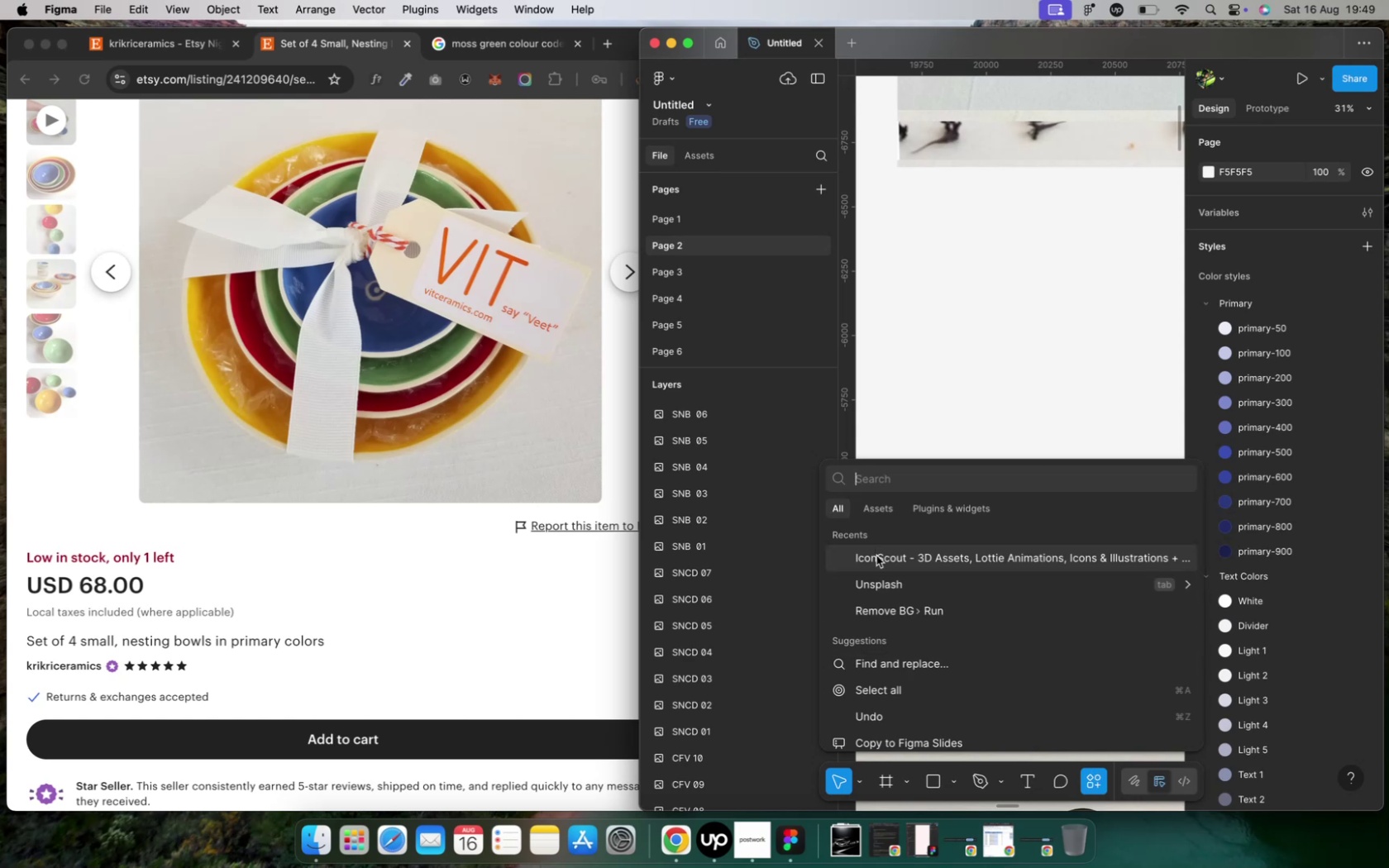 
left_click([876, 556])
 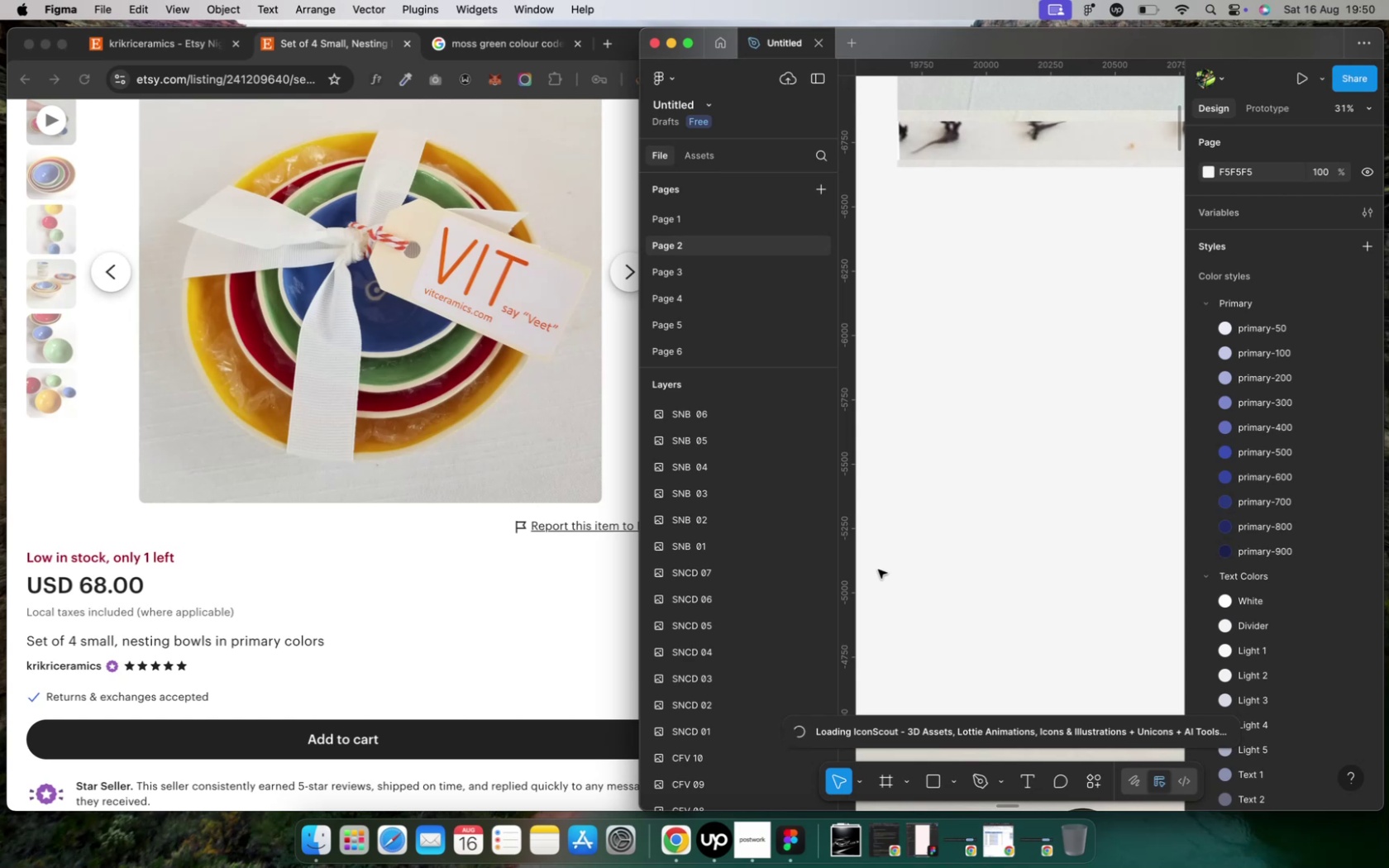 
wait(40.88)
 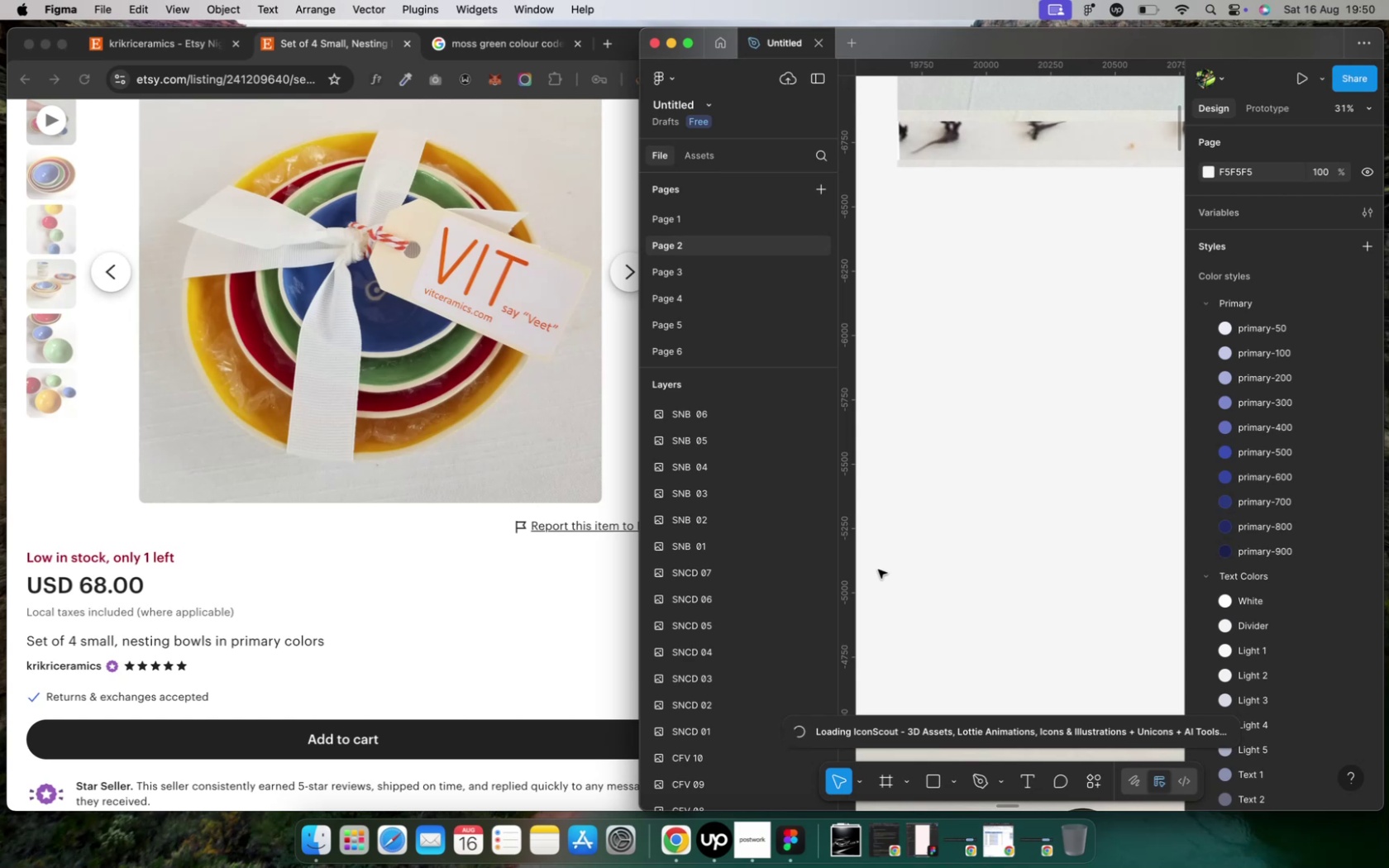 
left_click_drag(start_coordinate=[1212, 369], to_coordinate=[1154, 250])
 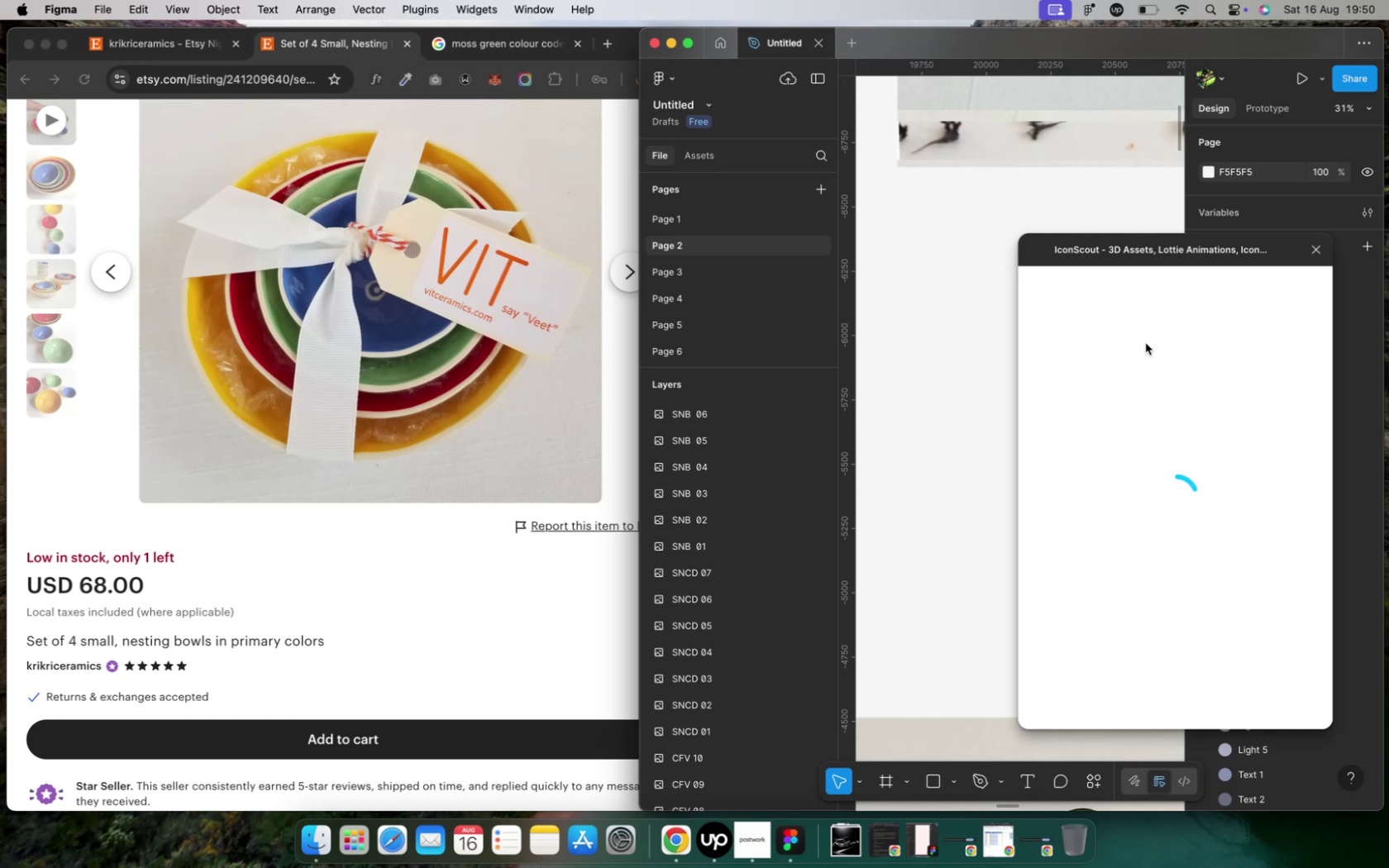 
wait(11.31)
 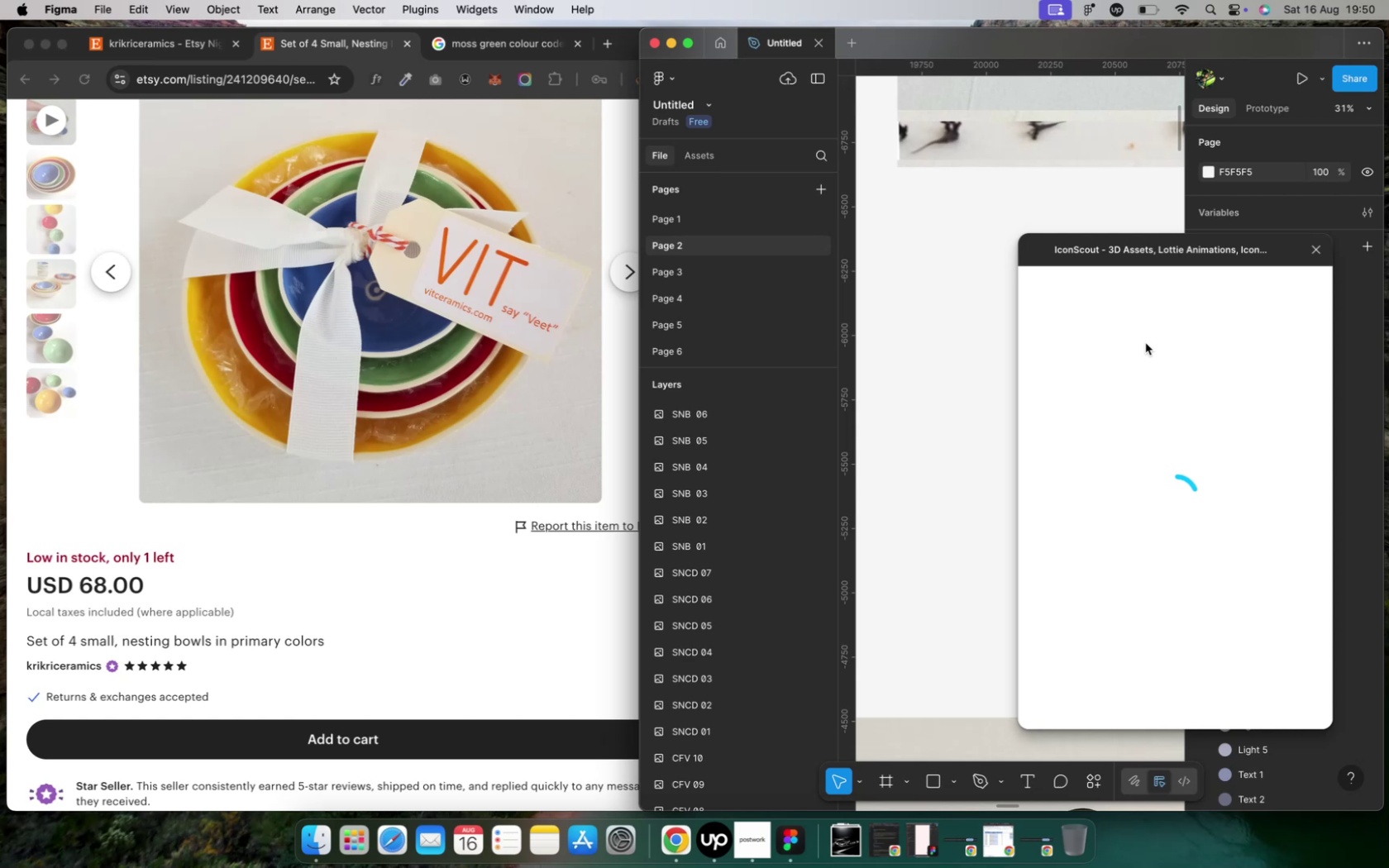 
mouse_move([1126, 382])
 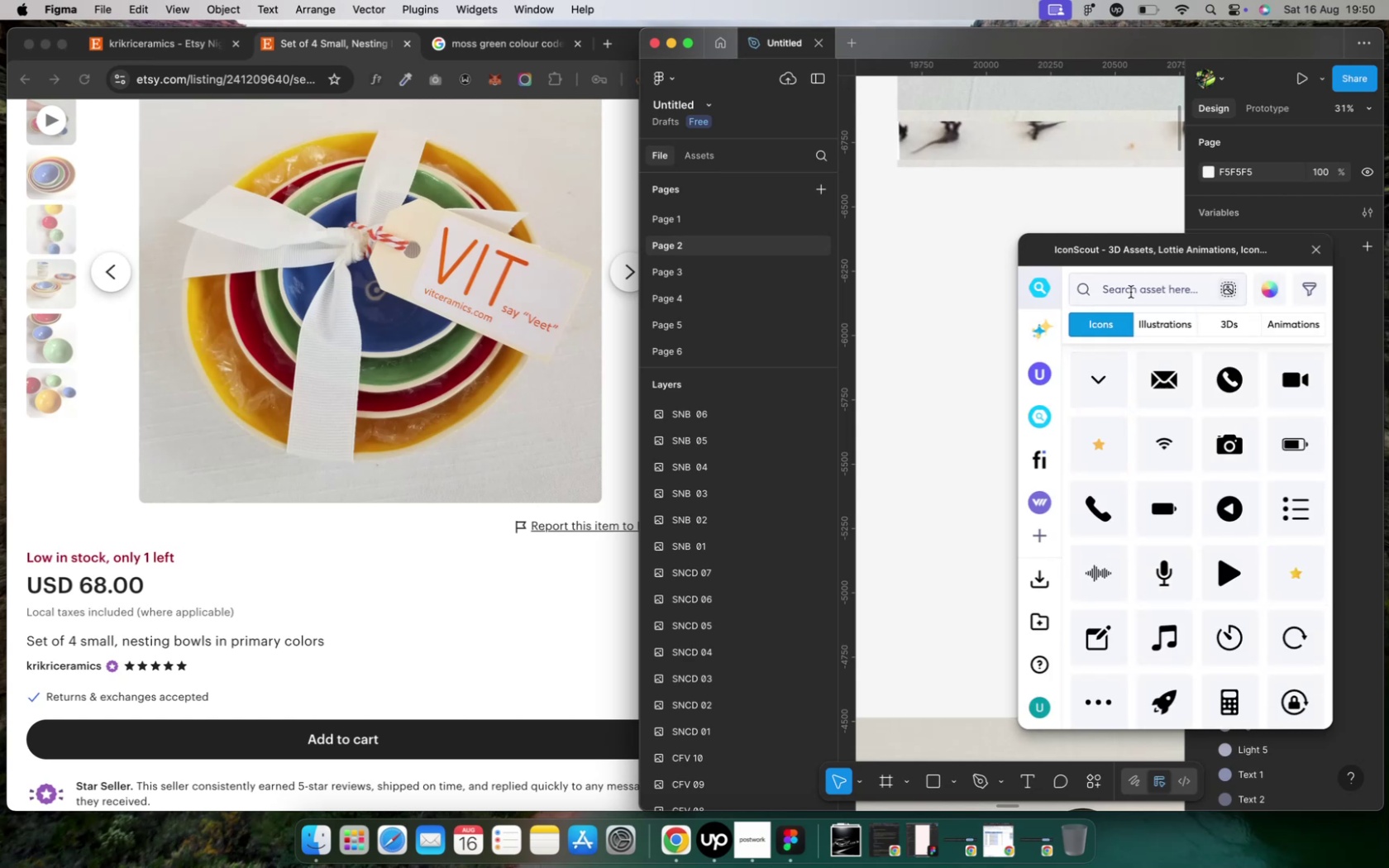 
left_click([1129, 292])
 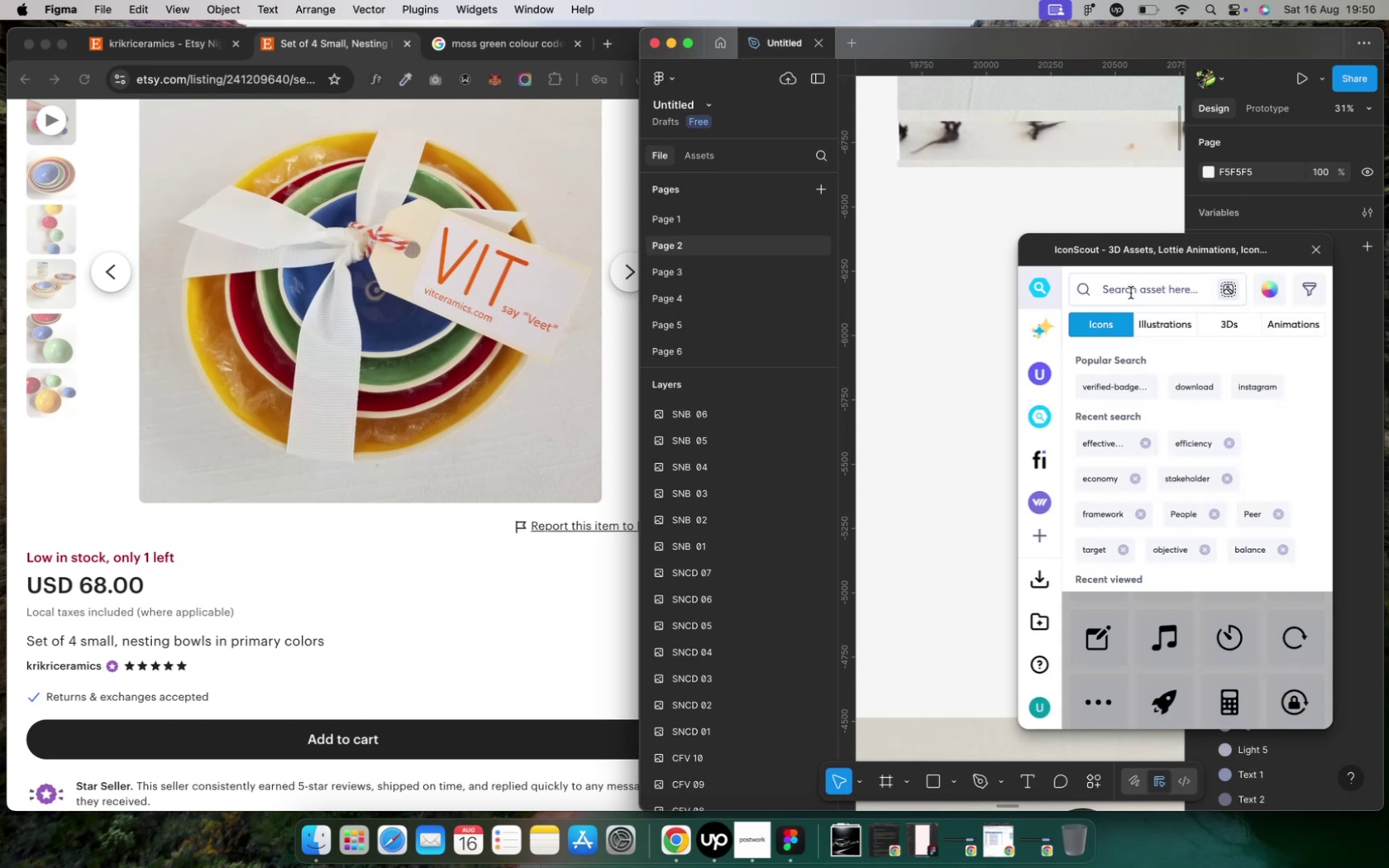 
type(star)
 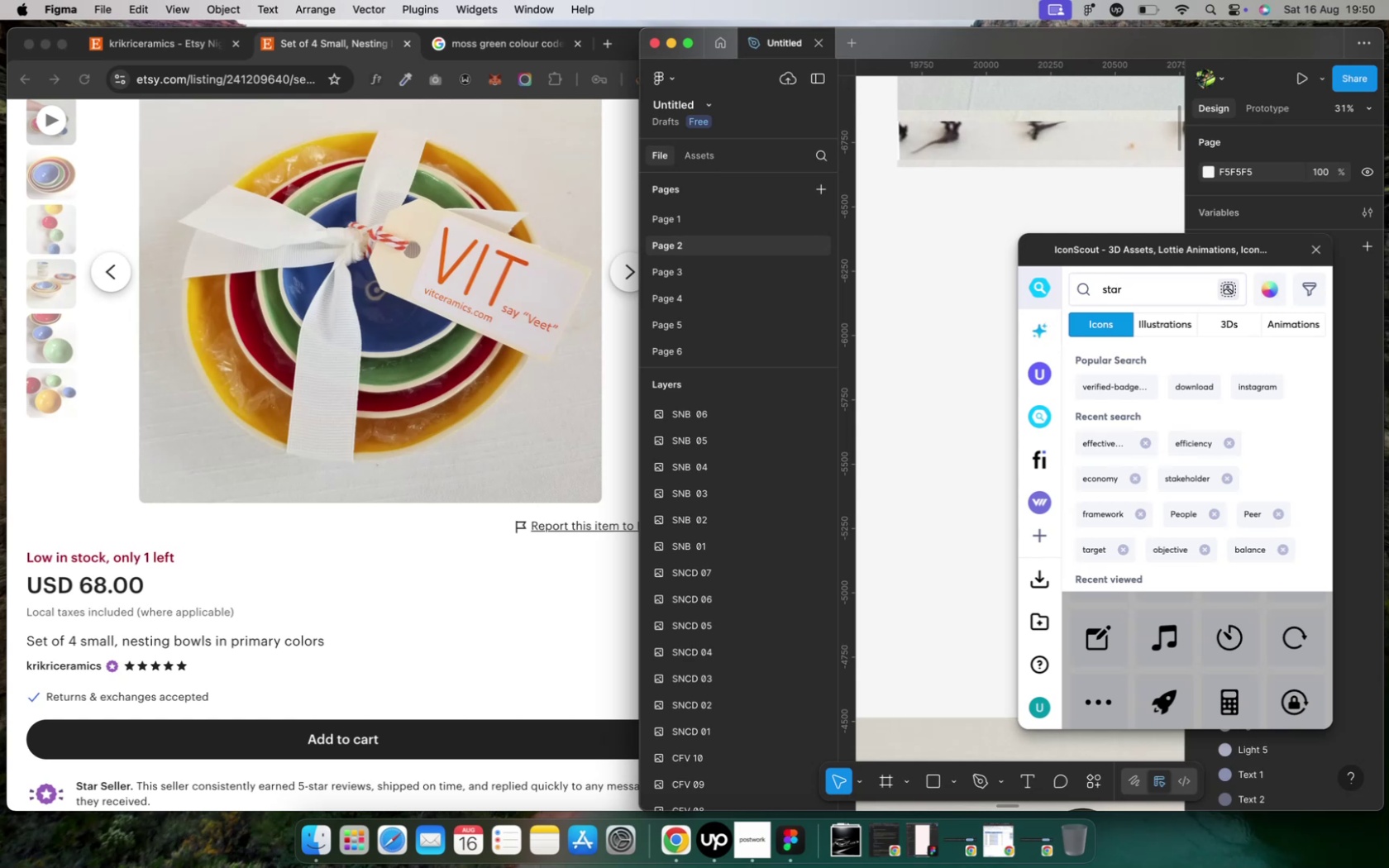 
key(Enter)
 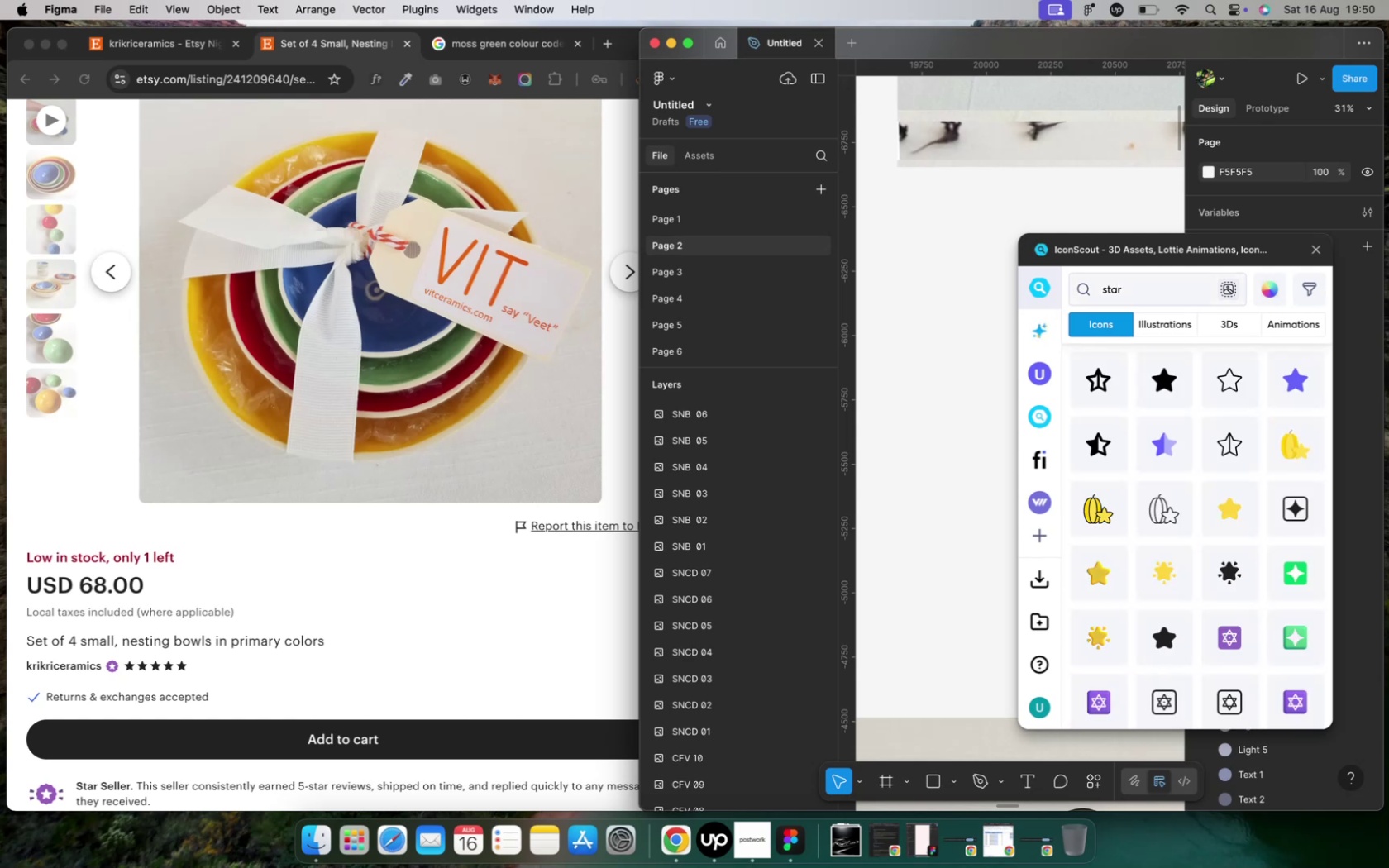 
wait(10.48)
 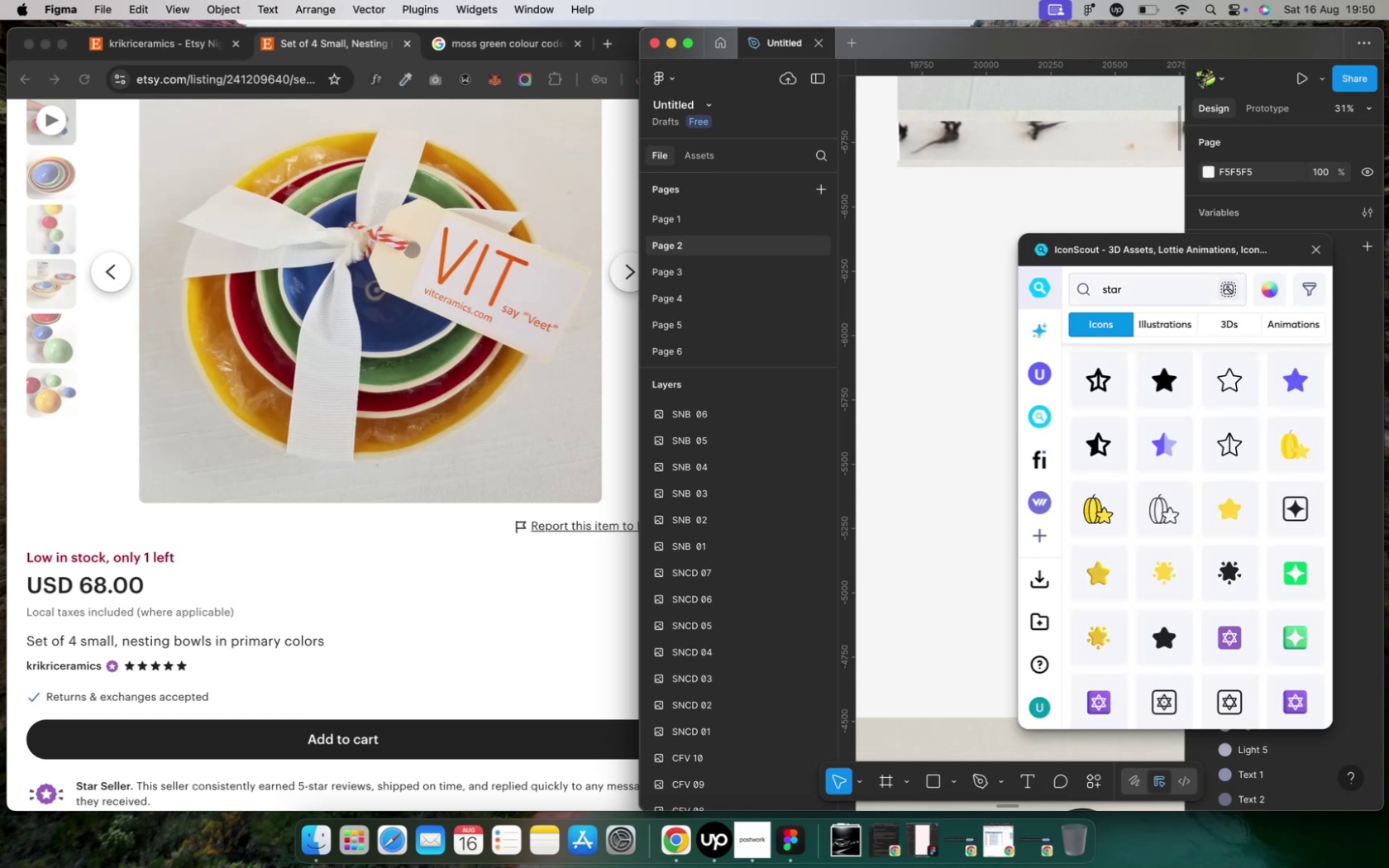 
scroll: coordinate [1172, 648], scroll_direction: down, amount: 16.0
 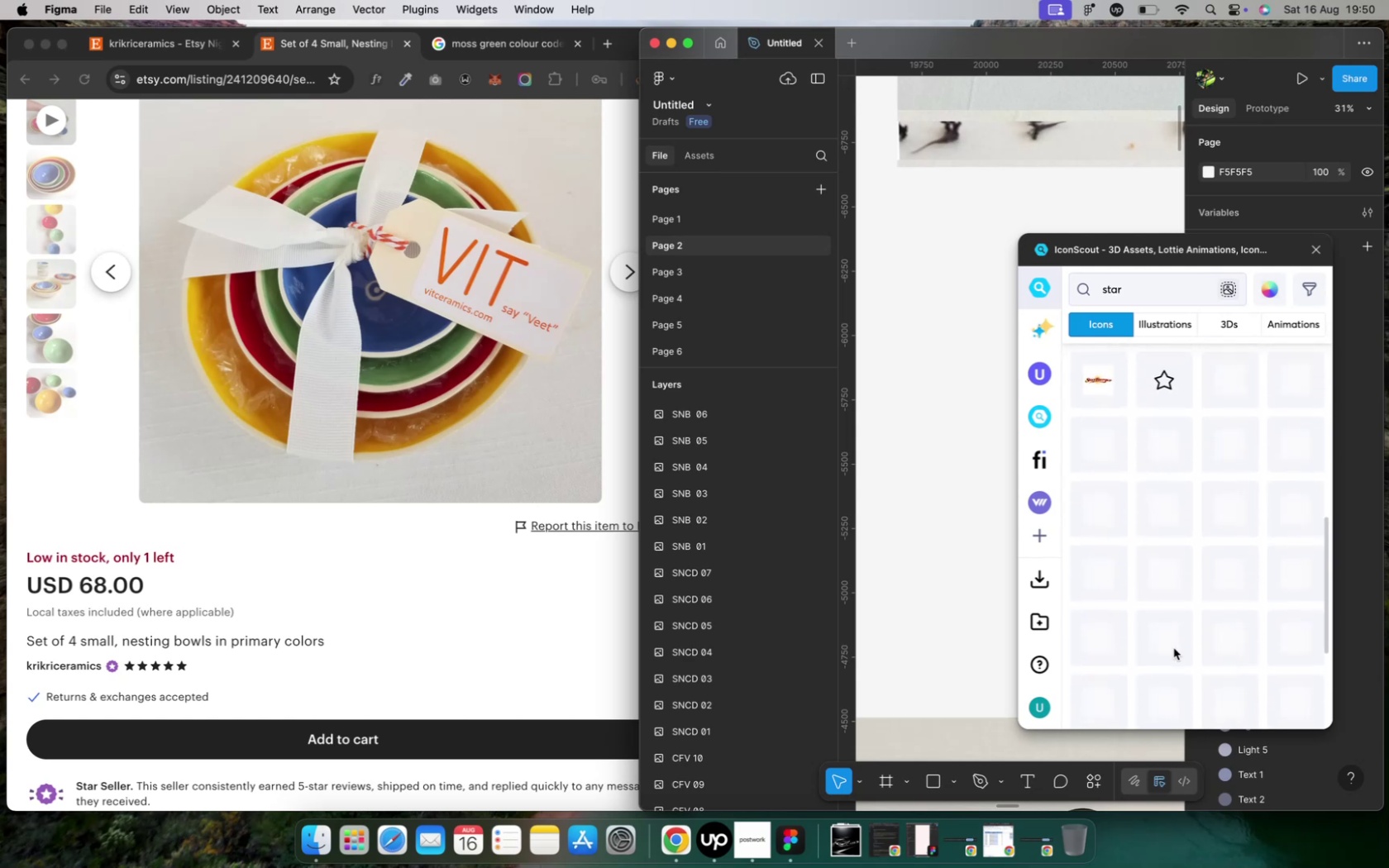 
scroll: coordinate [1204, 575], scroll_direction: up, amount: 8.0
 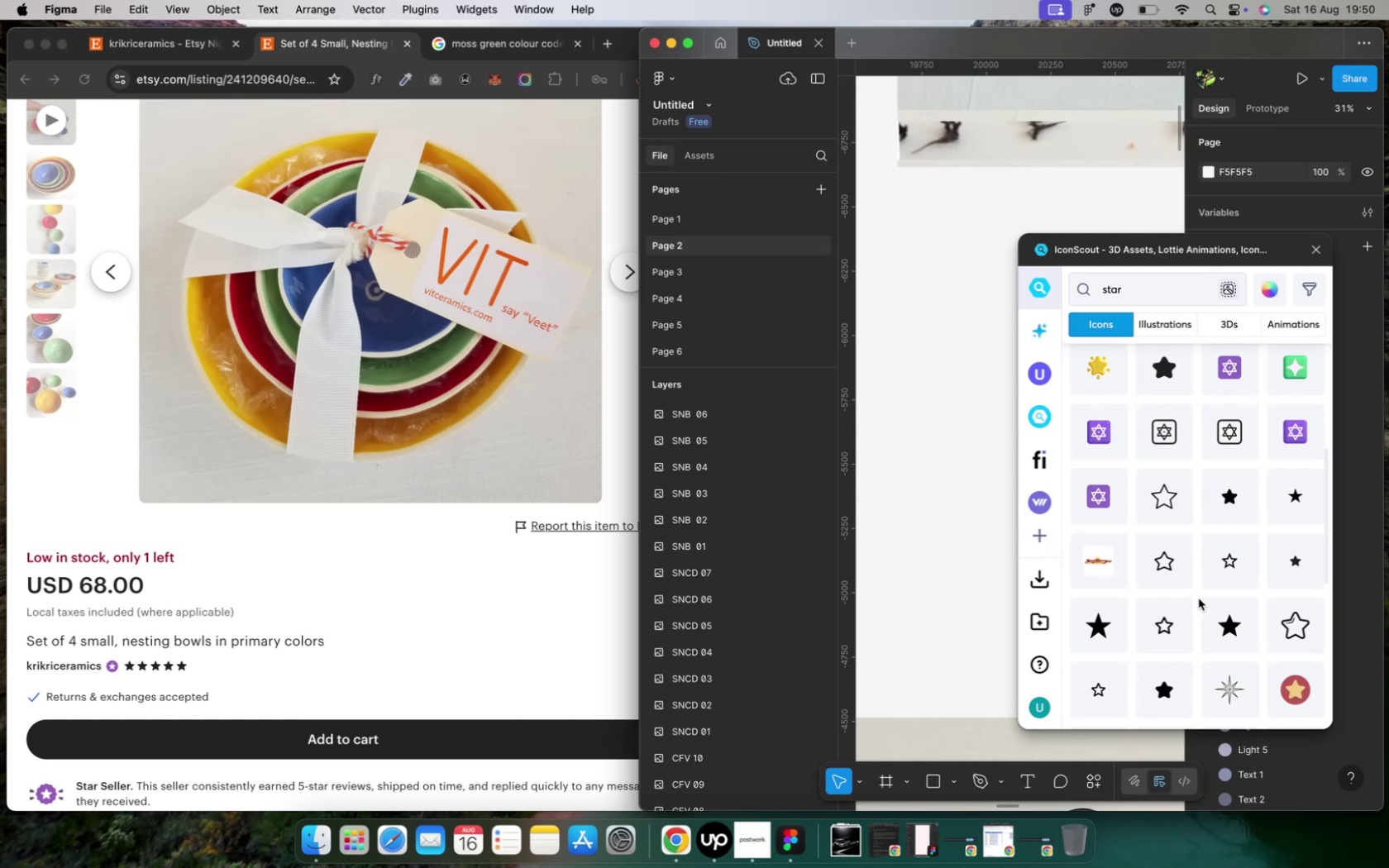 
wait(7.46)
 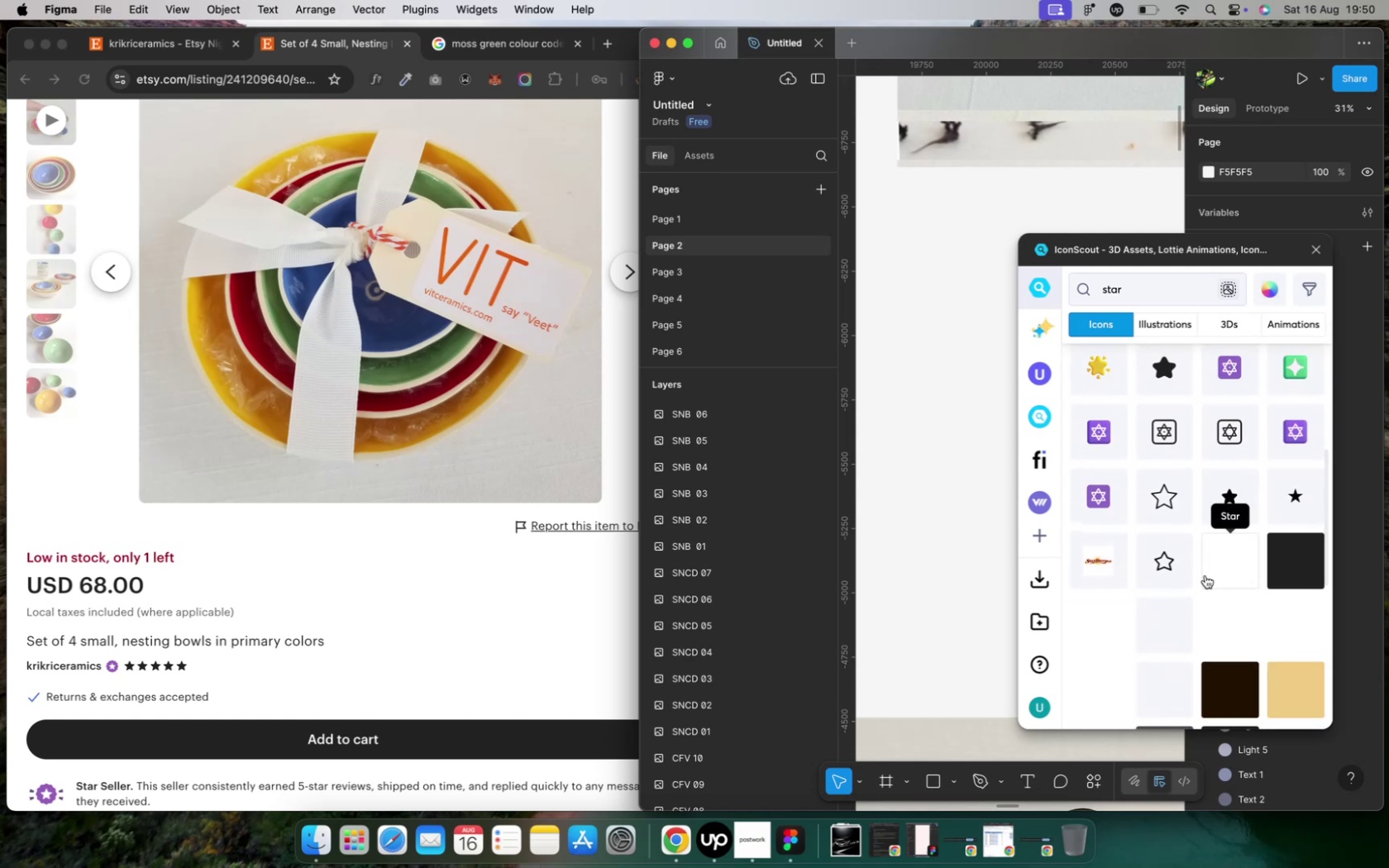 
left_click([1229, 704])
 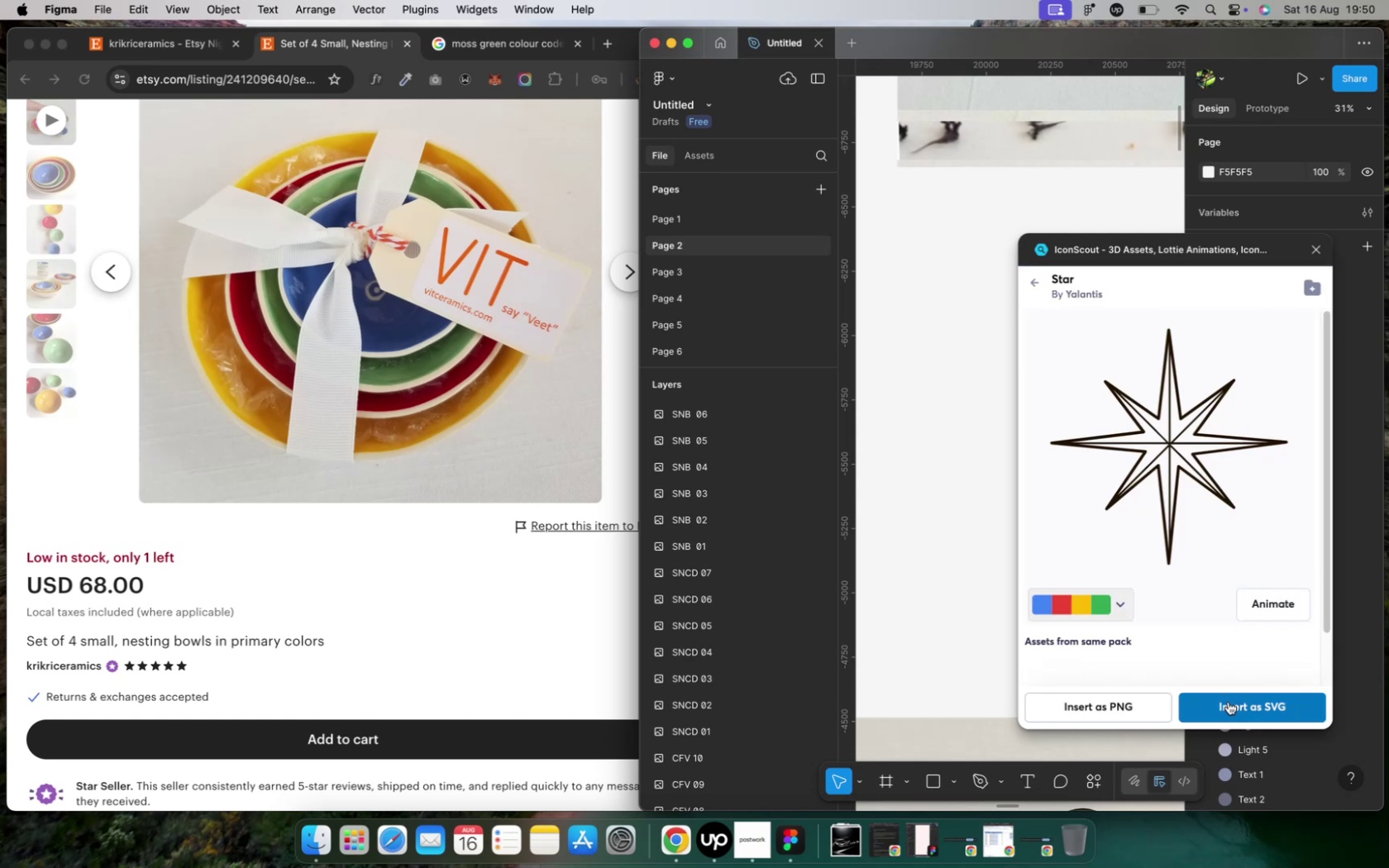 
left_click([1227, 702])
 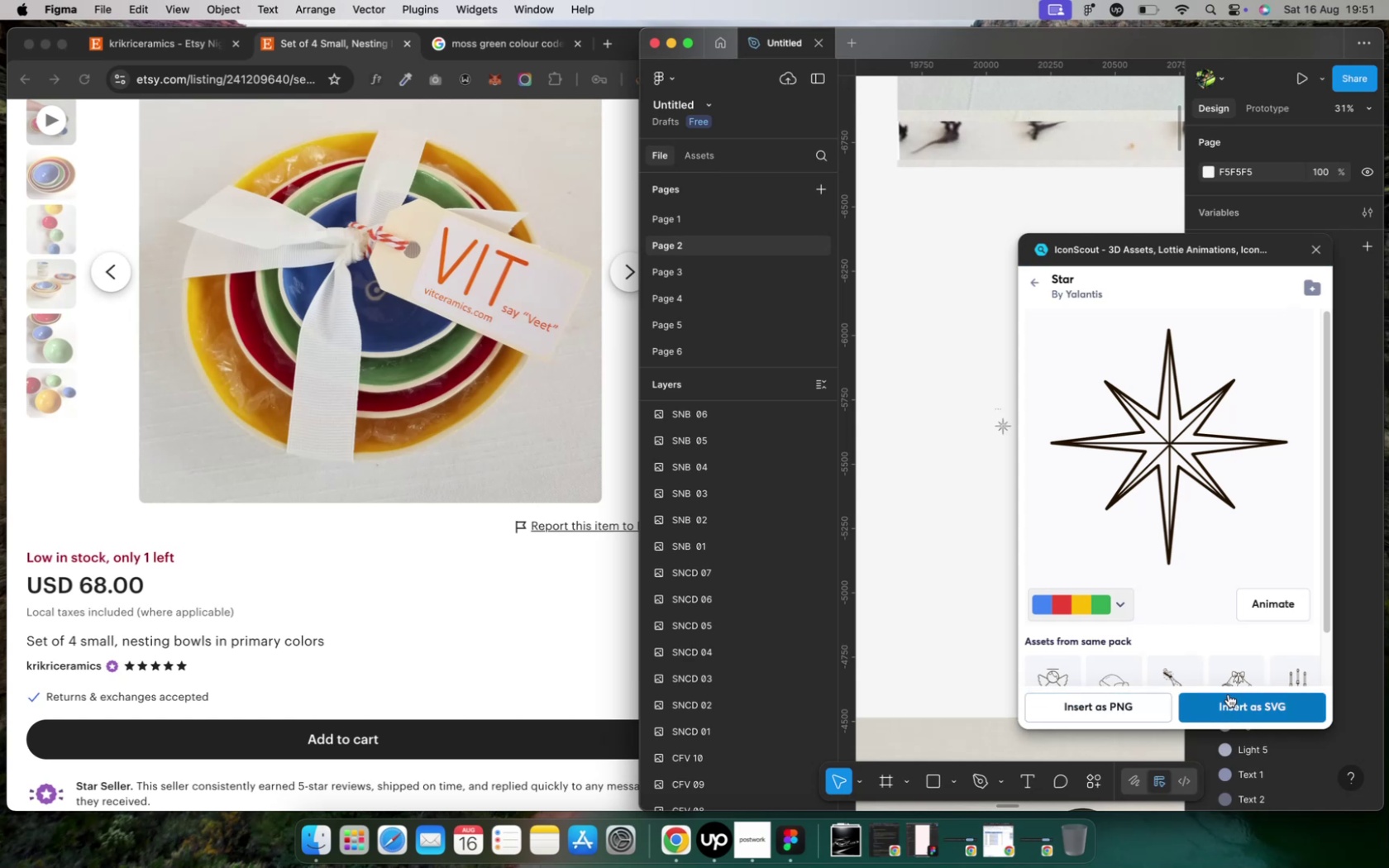 
wait(9.63)
 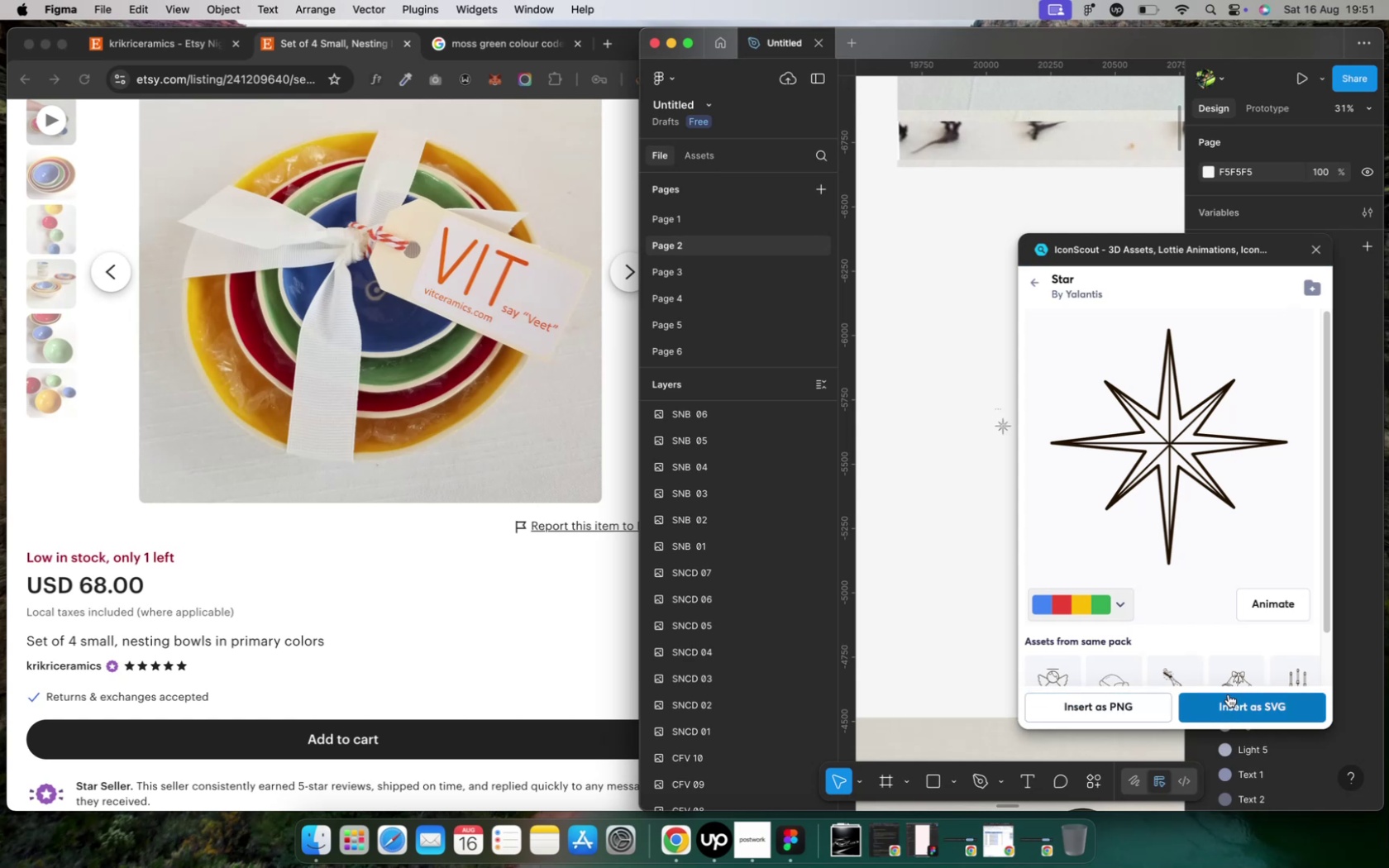 
left_click([1035, 282])
 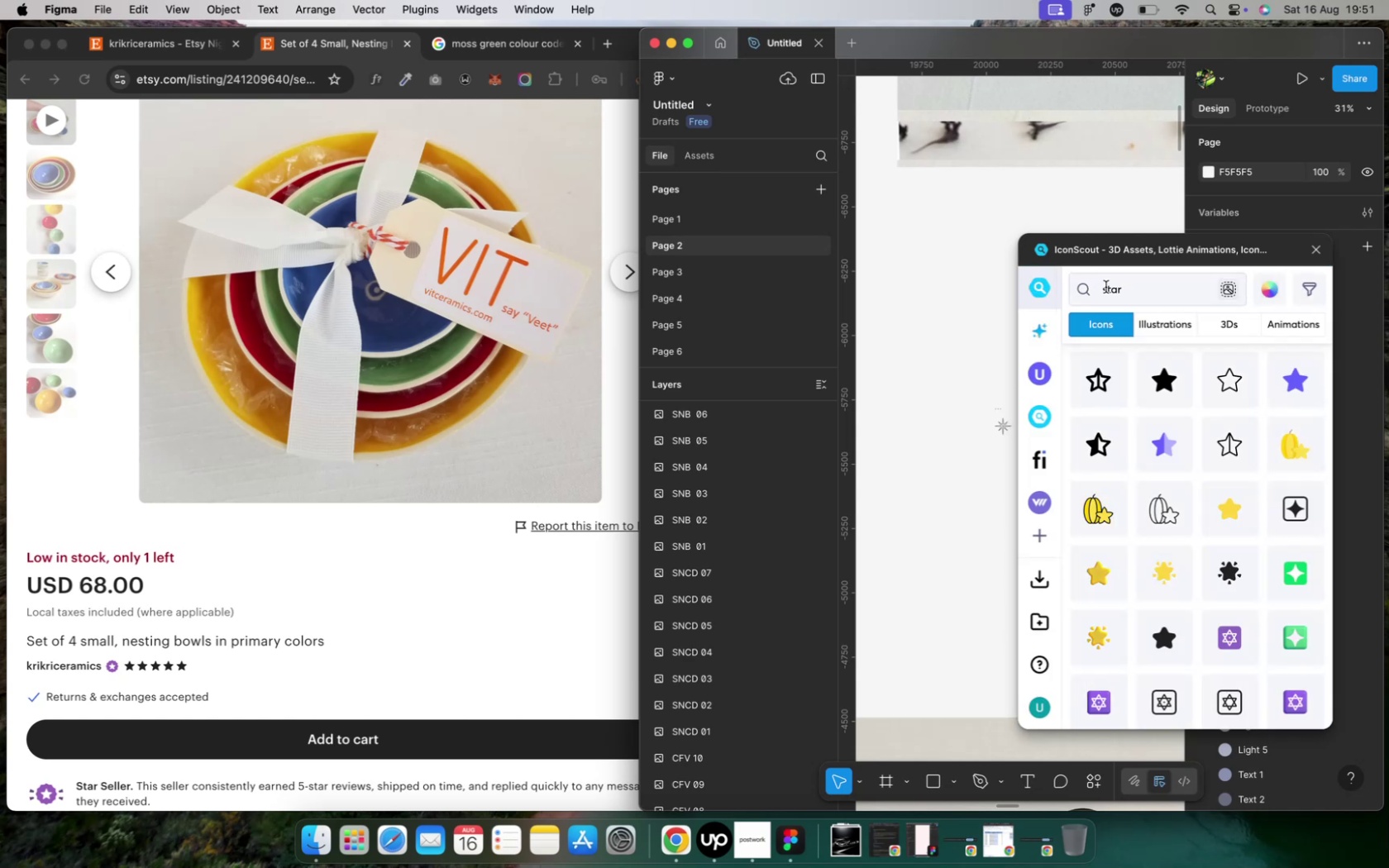 
double_click([1105, 288])
 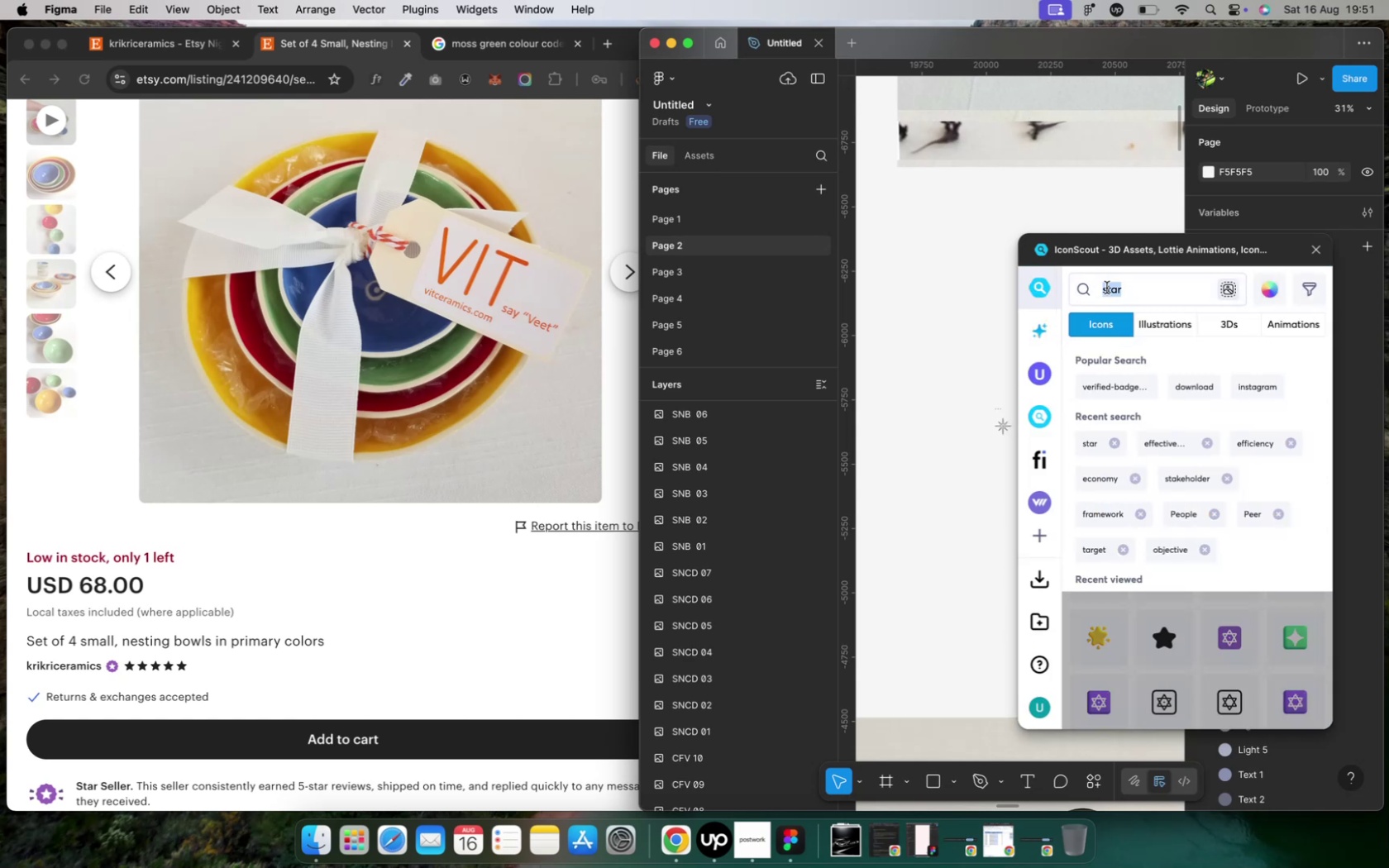 
type(hand)
 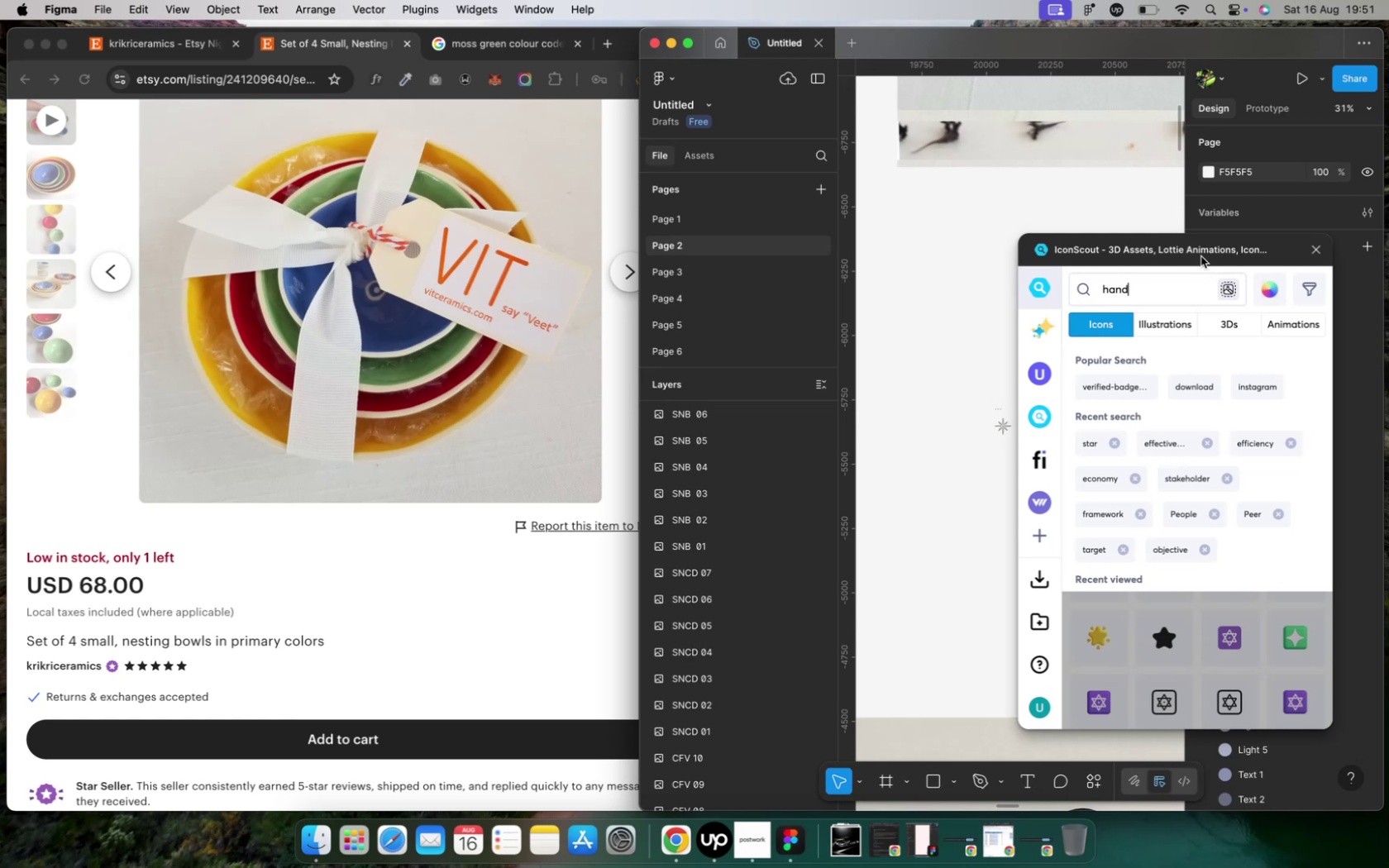 
key(Enter)
 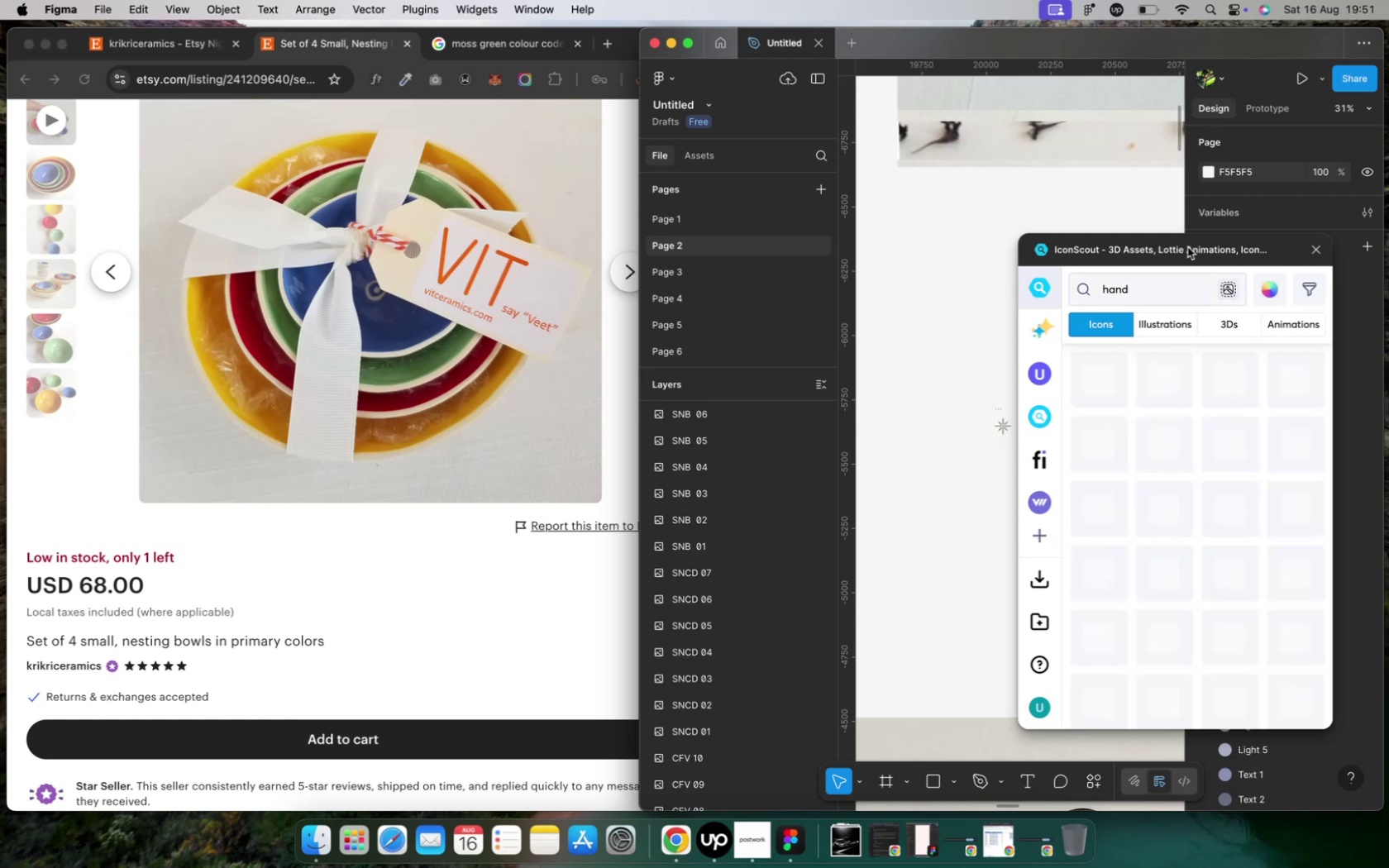 
mouse_move([1172, 324])
 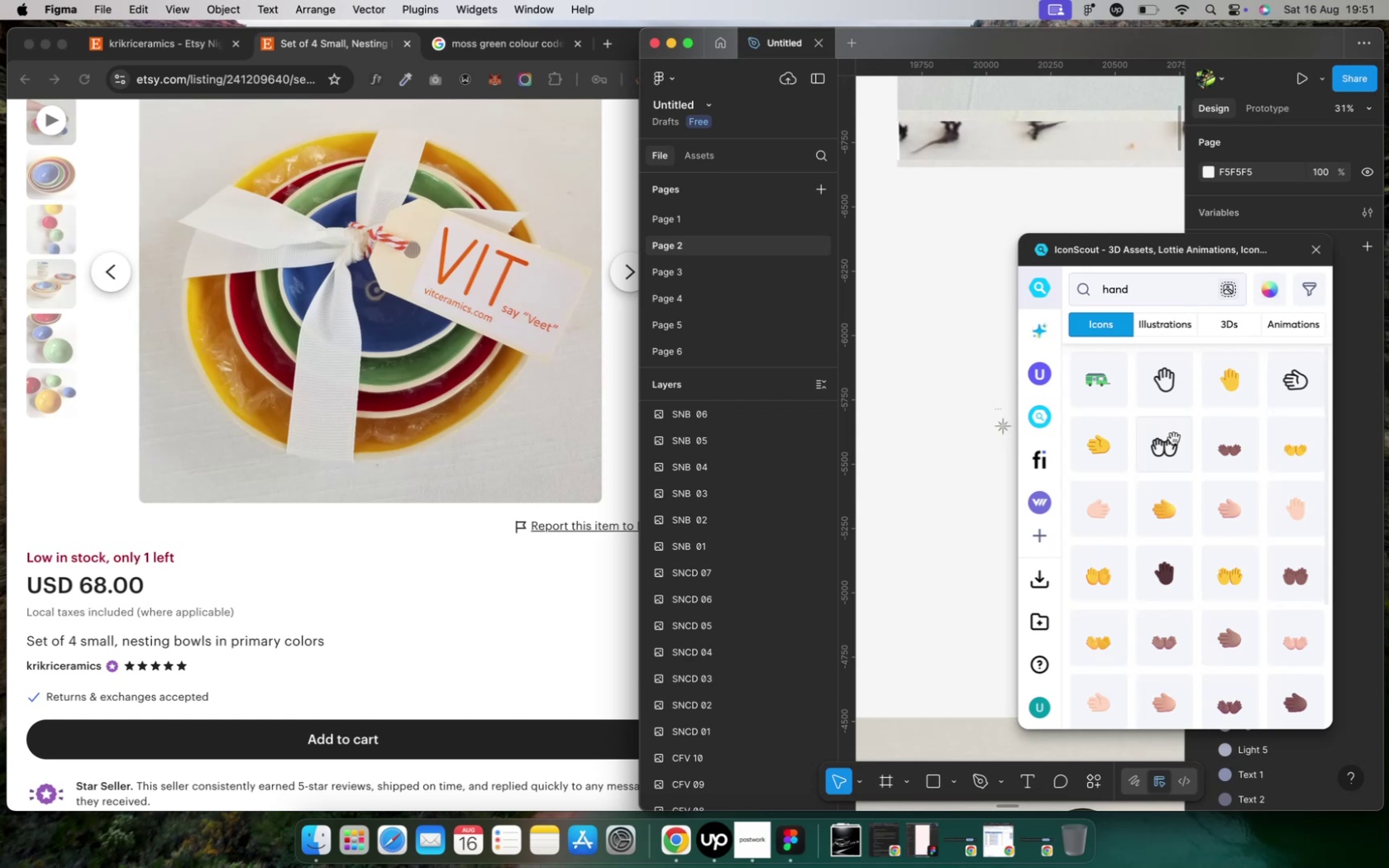 
scroll: coordinate [1172, 437], scroll_direction: down, amount: 15.0
 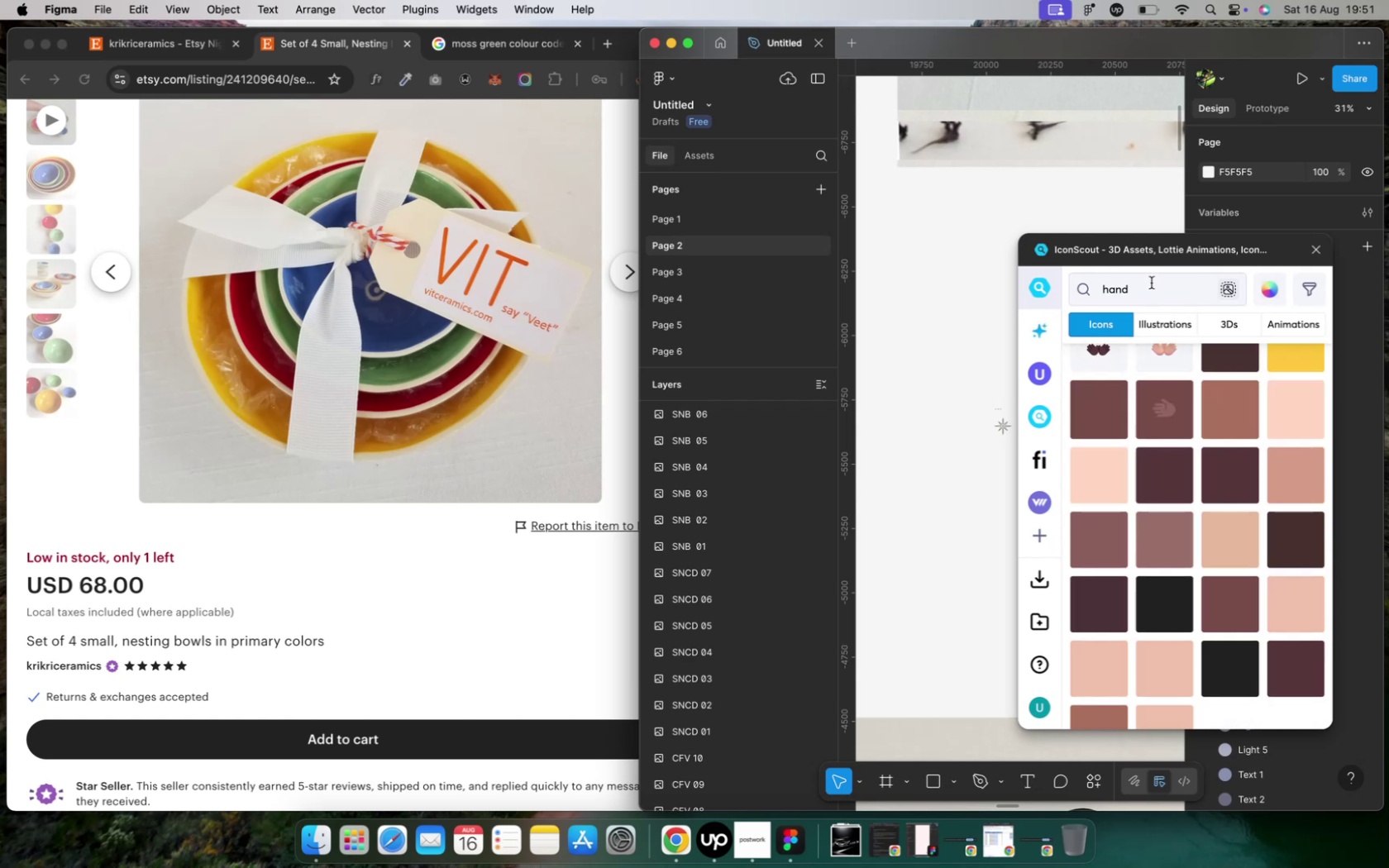 
left_click([1150, 283])
 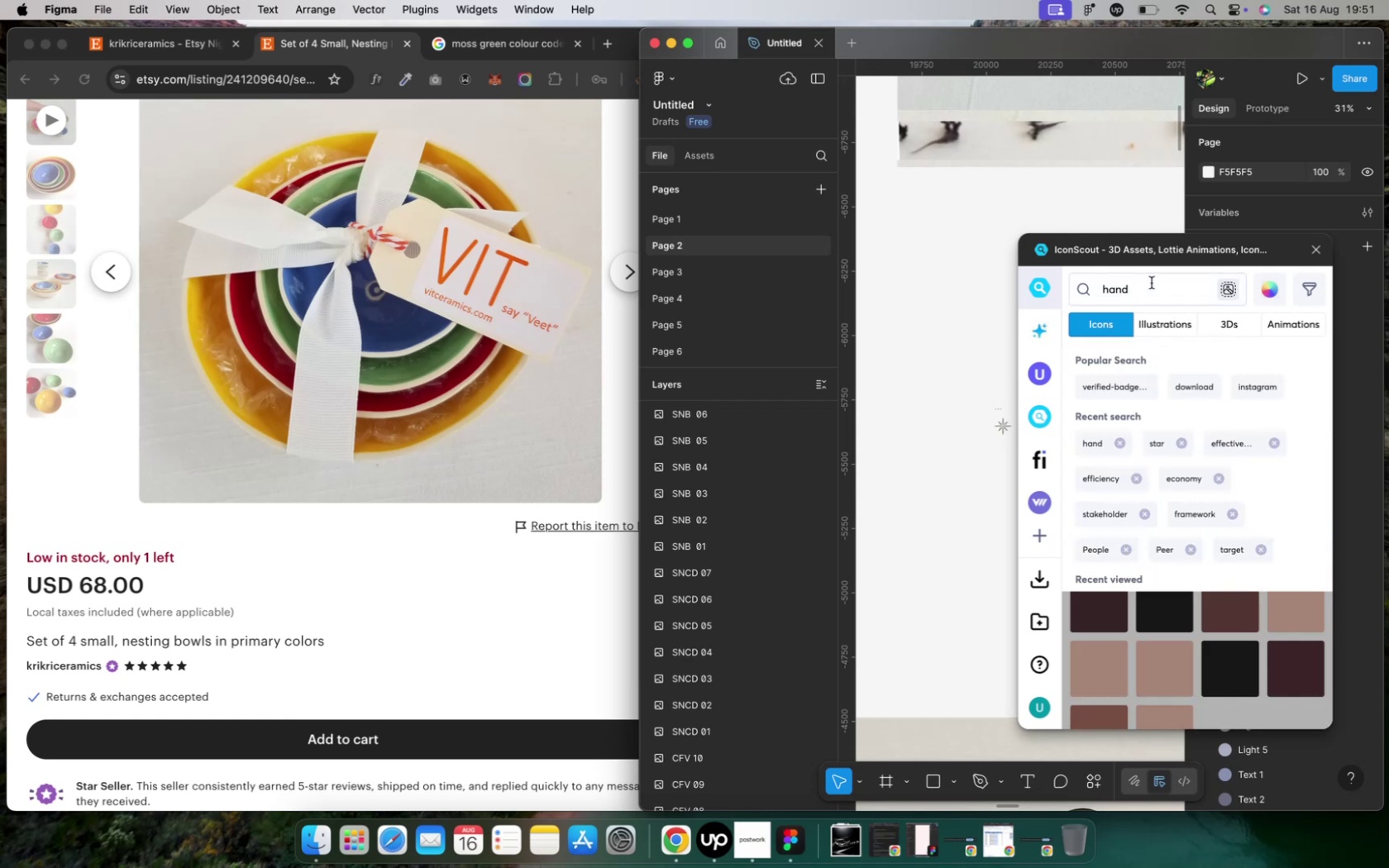 
type(made)
 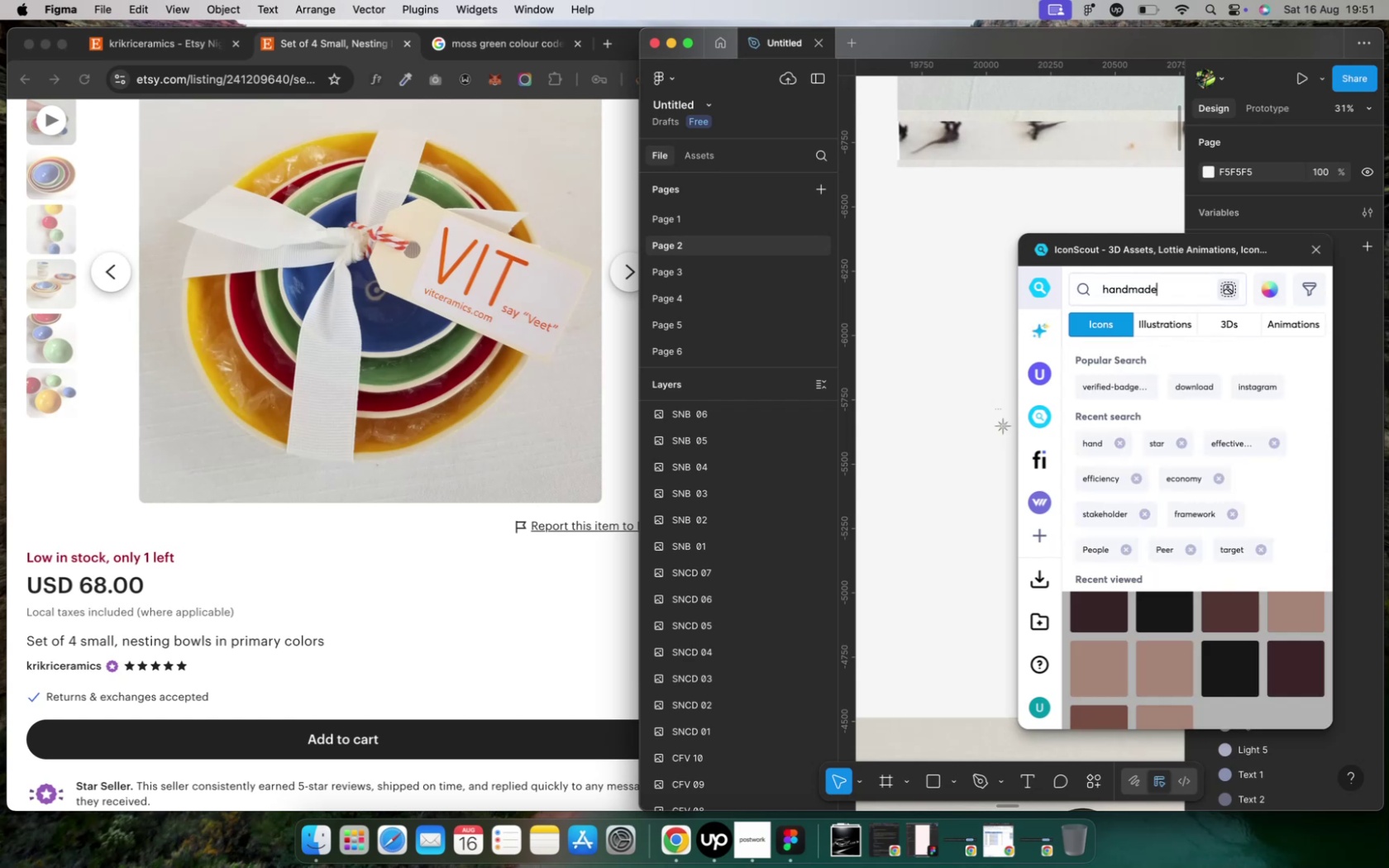 
key(Enter)
 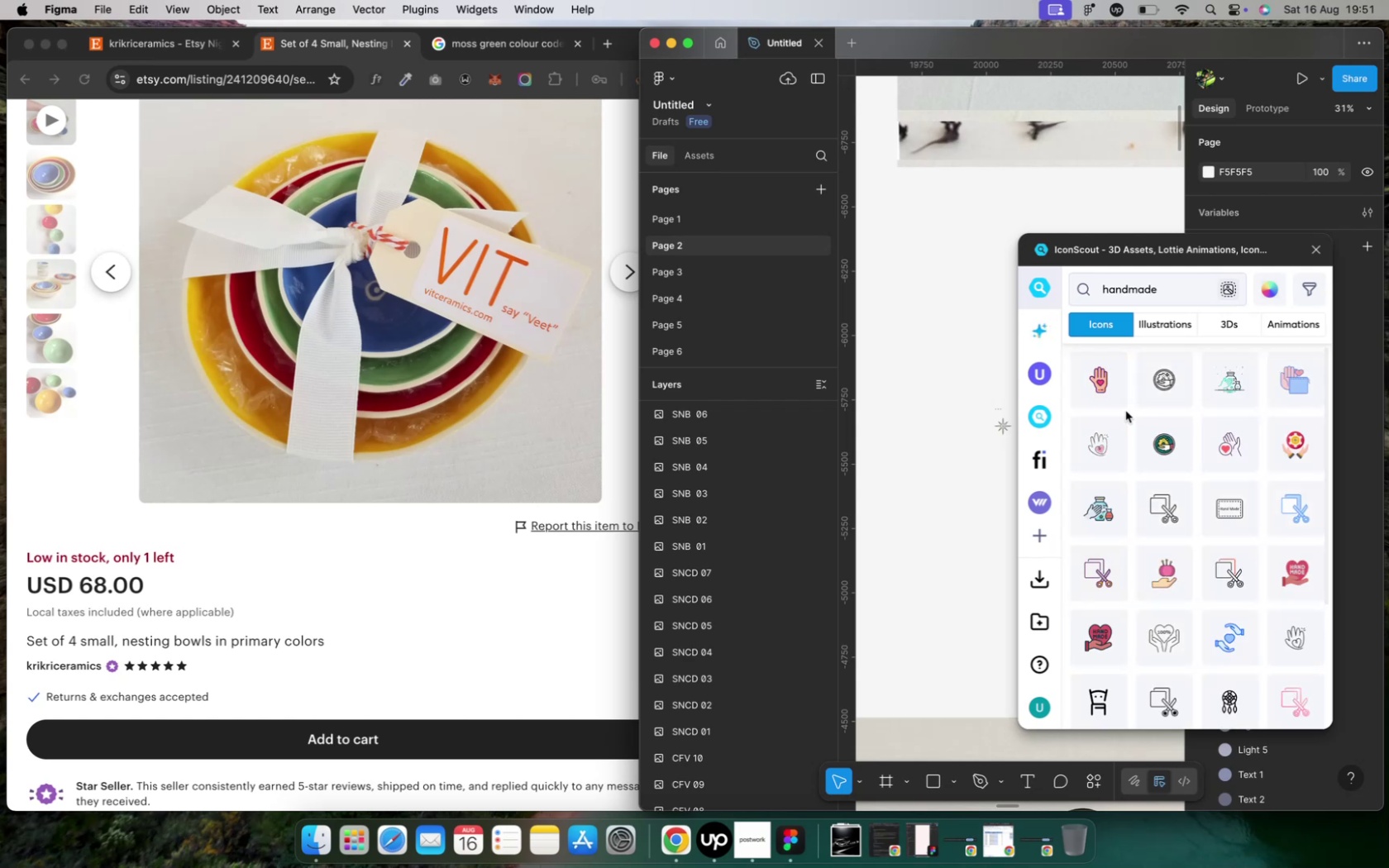 
wait(11.39)
 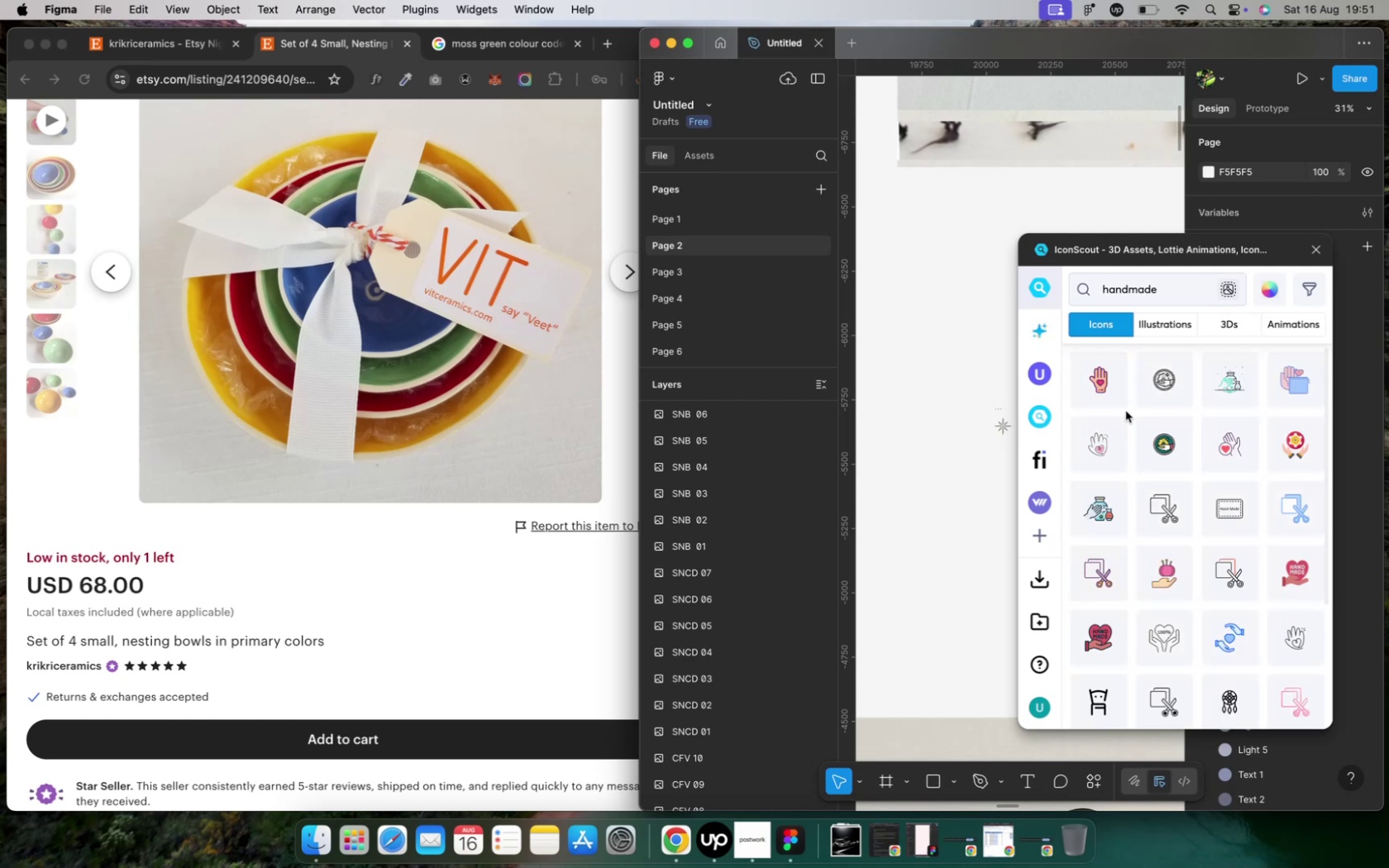 
left_click([1162, 645])
 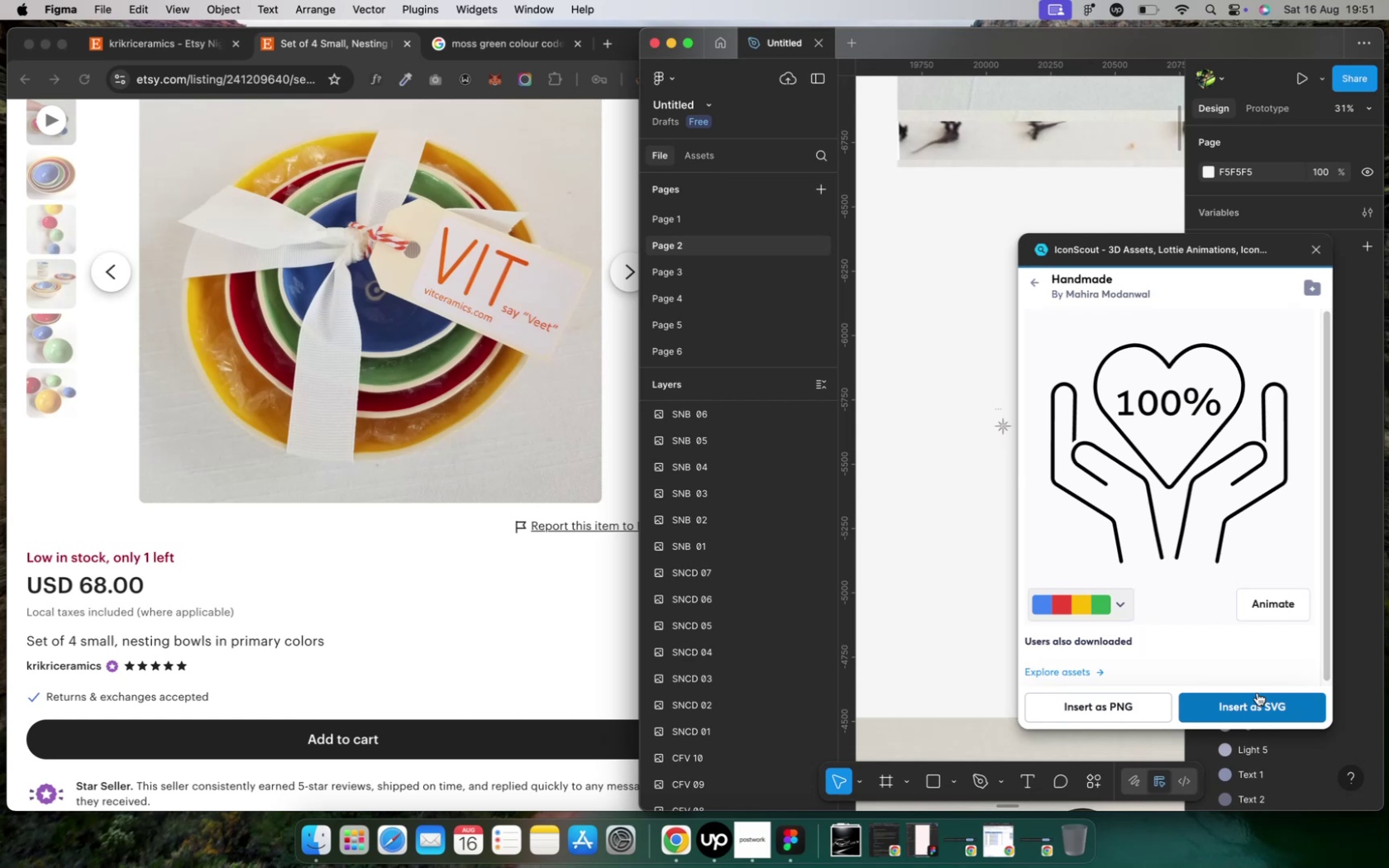 
left_click([1256, 693])
 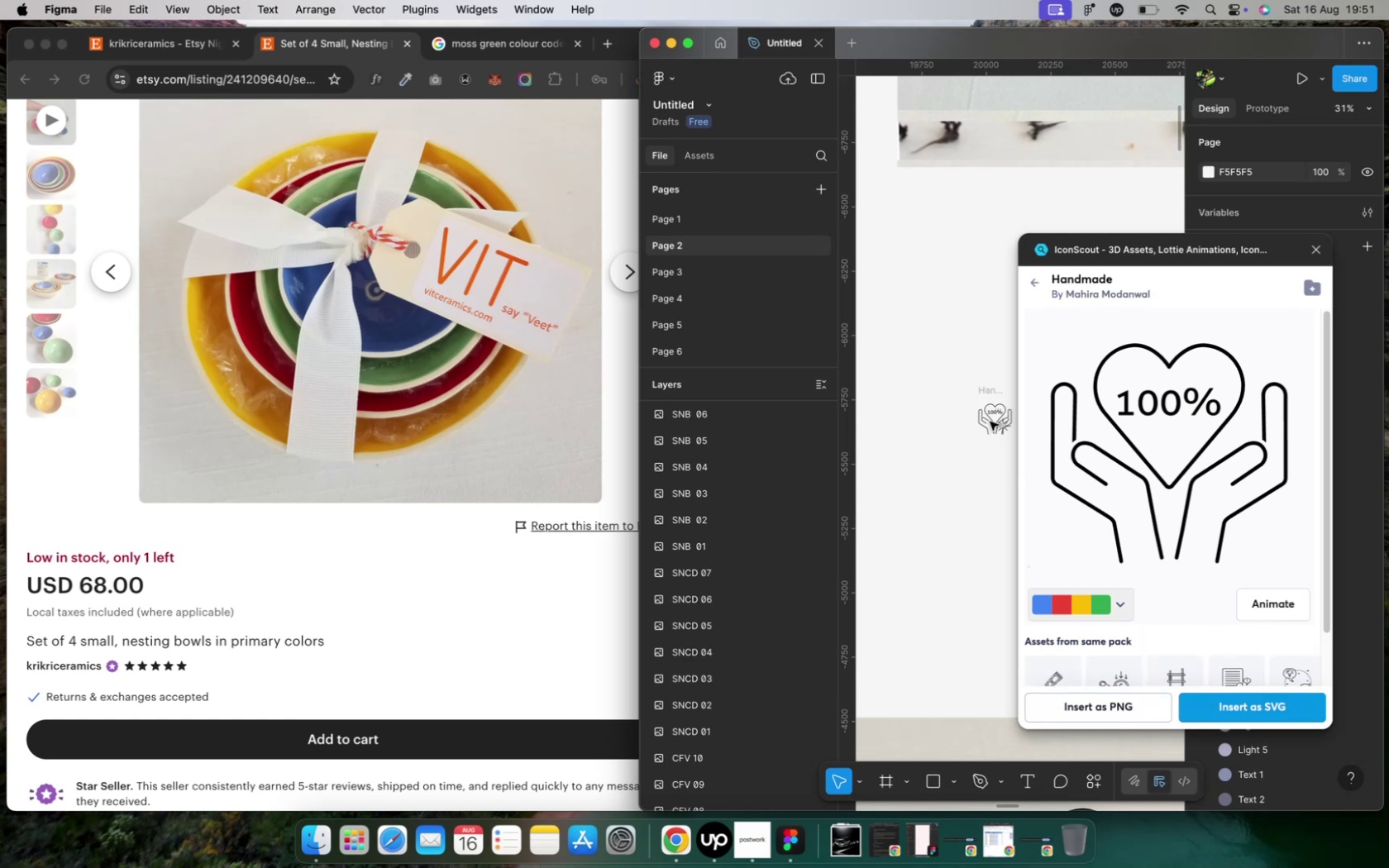 
left_click_drag(start_coordinate=[979, 387], to_coordinate=[953, 425])
 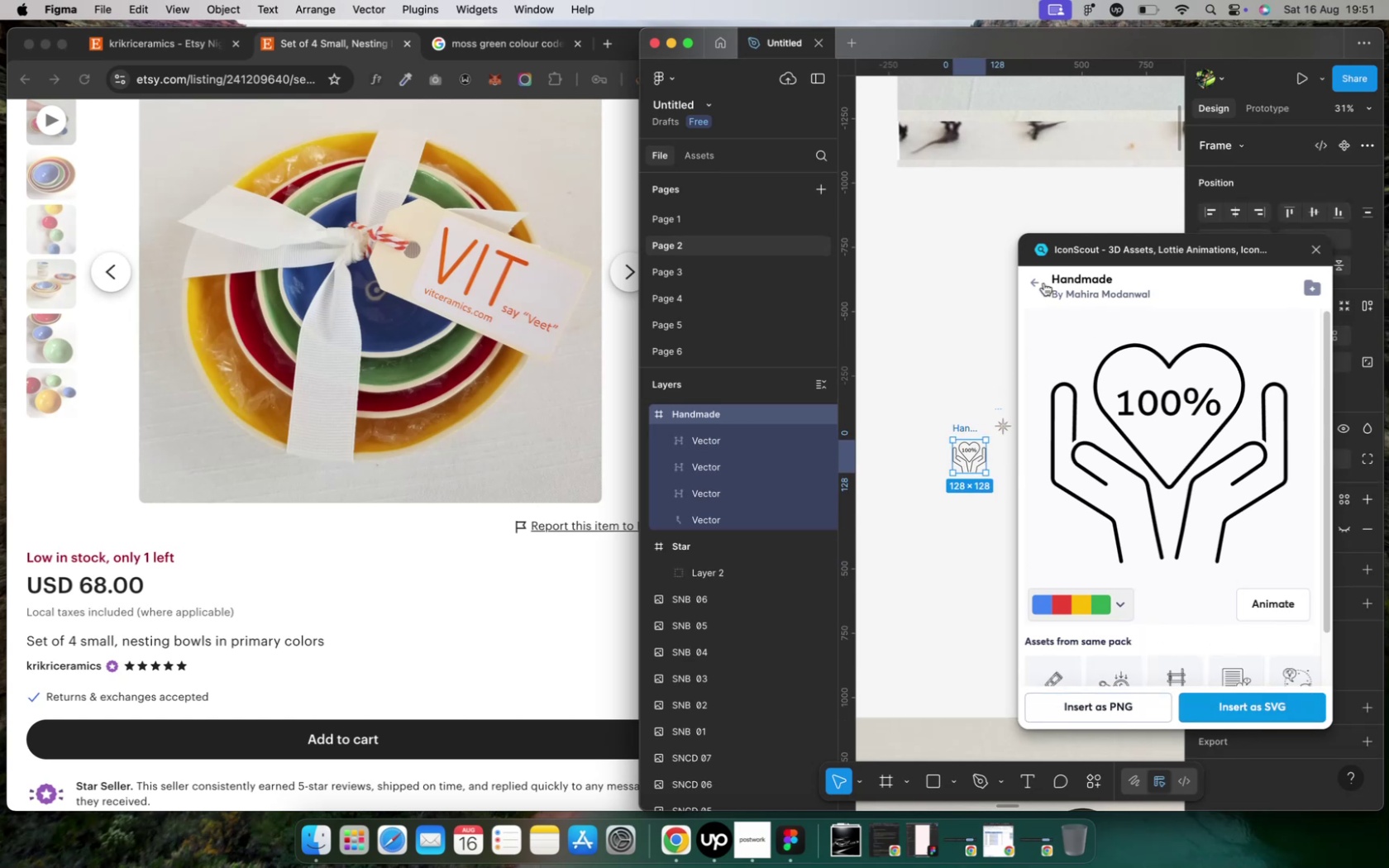 
left_click([1043, 284])
 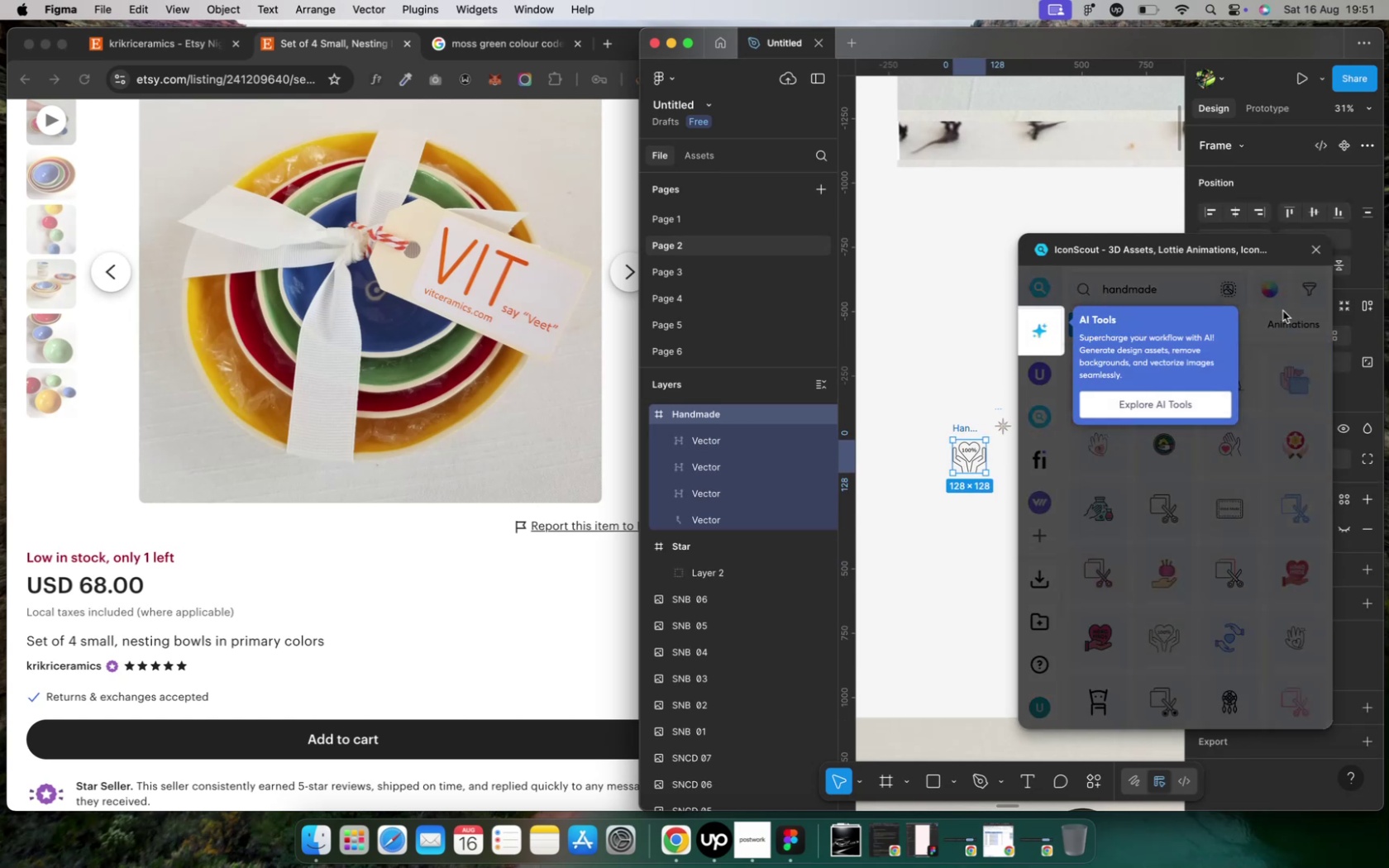 
left_click([1282, 312])
 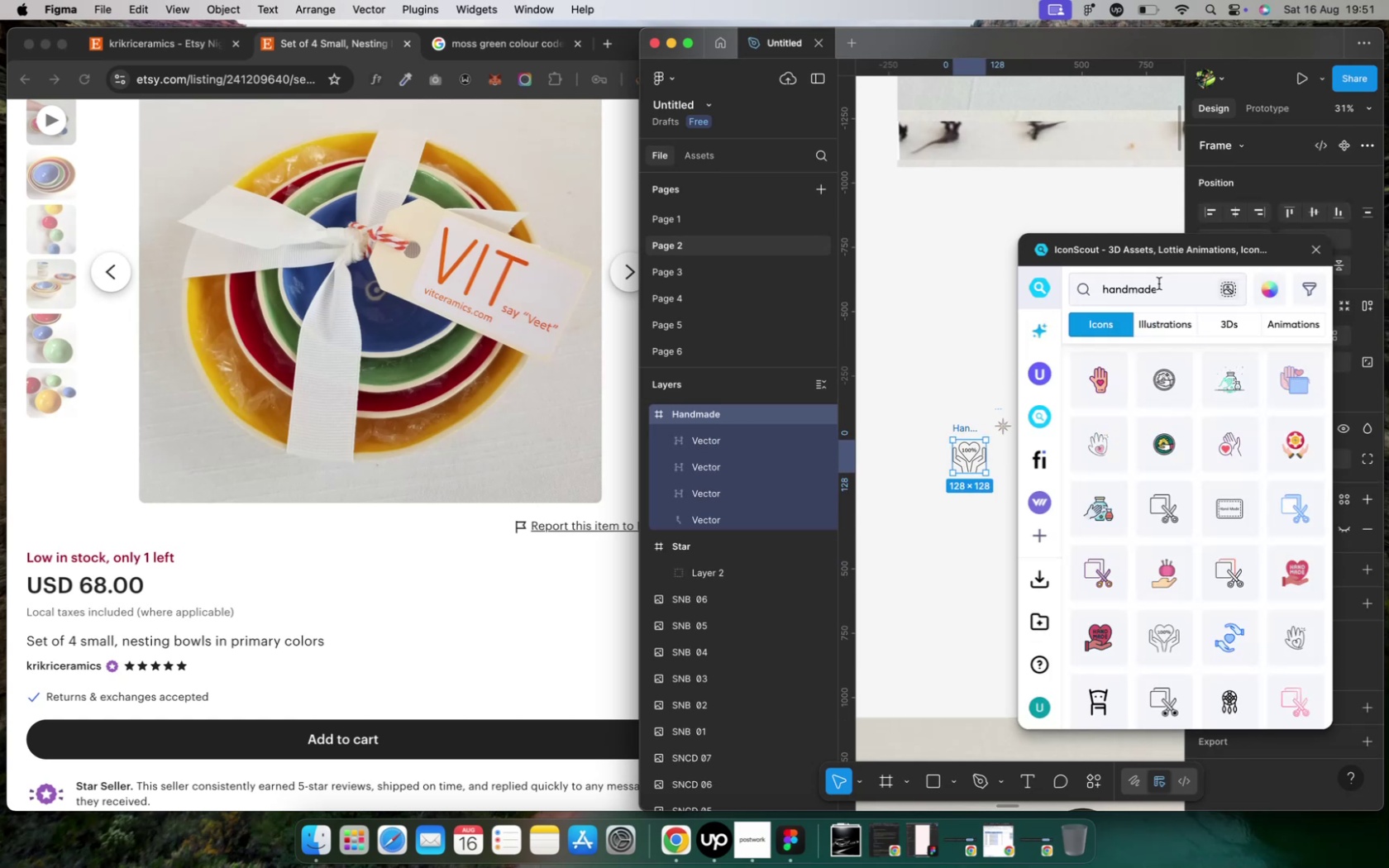 
left_click([1158, 284])
 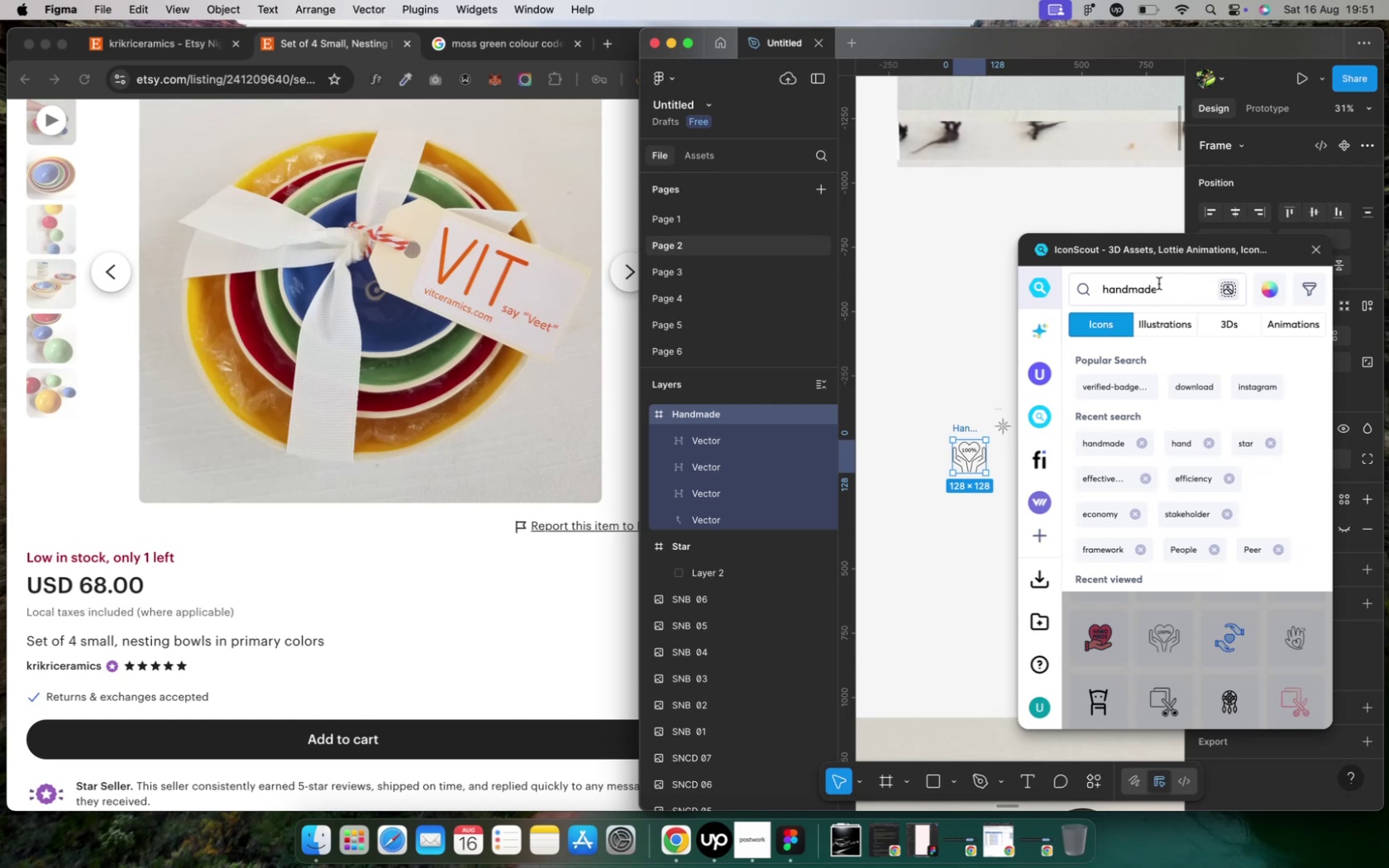 
key(Meta+CommandLeft)
 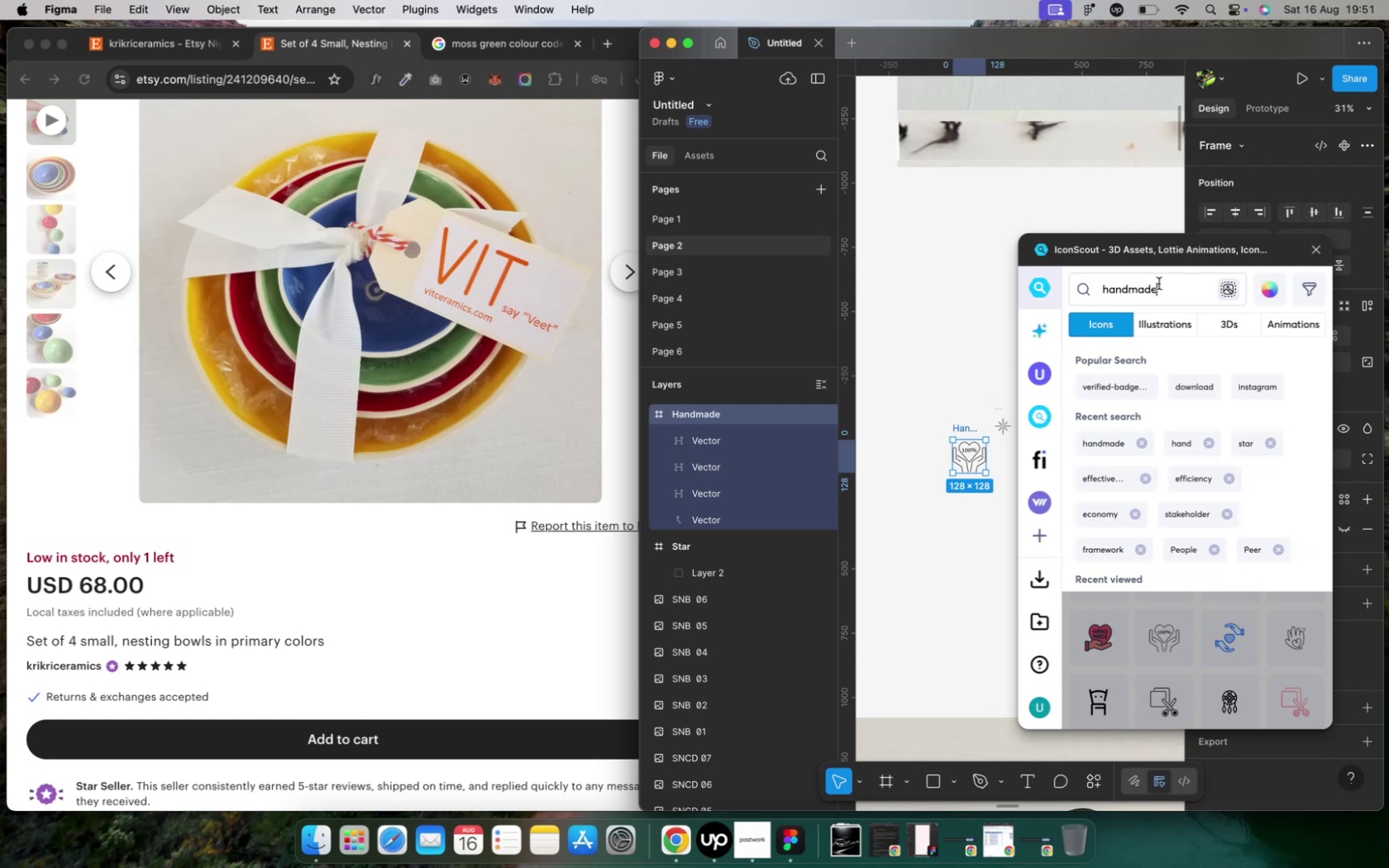 
key(Meta+A)
 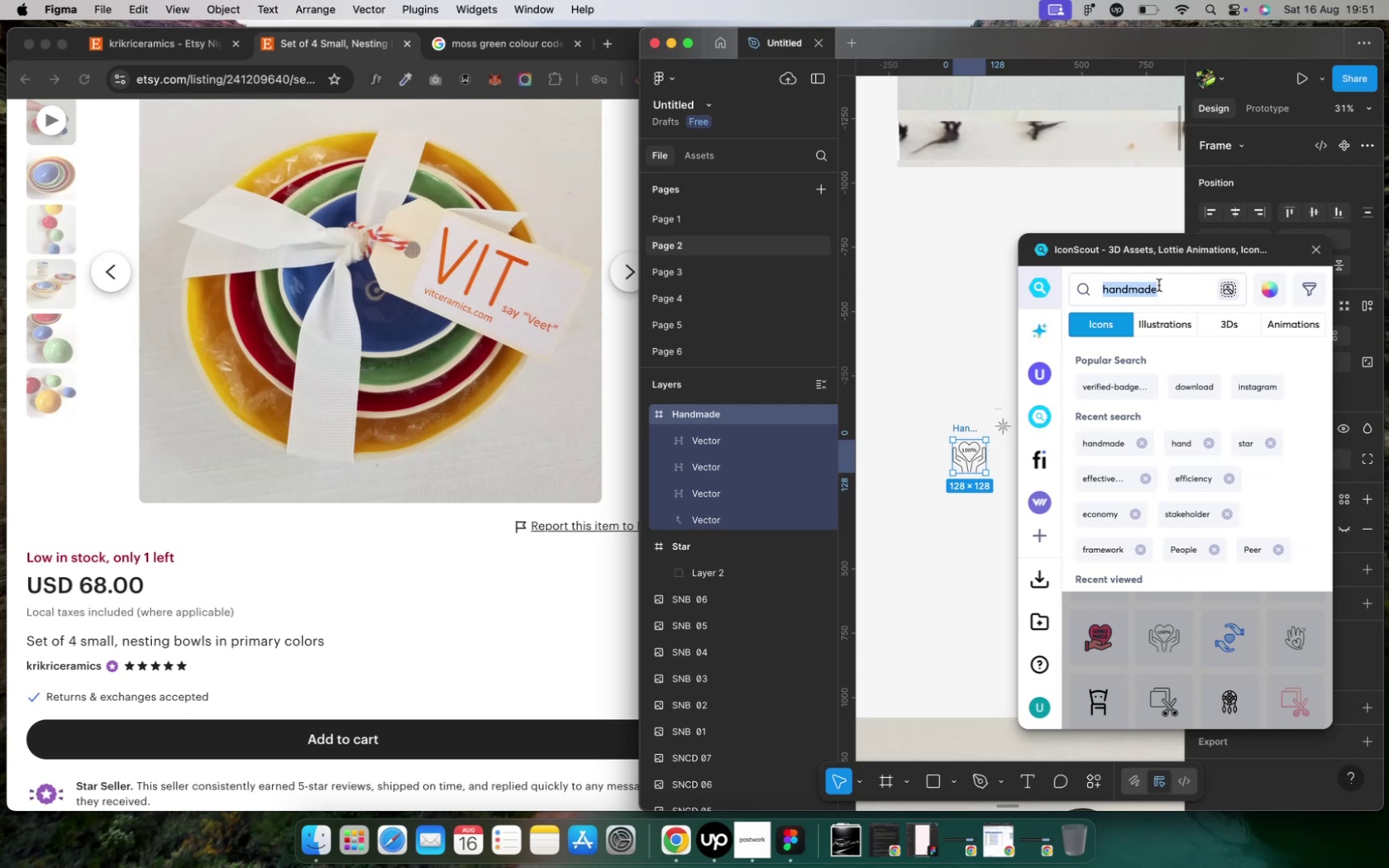 
type(gift)
 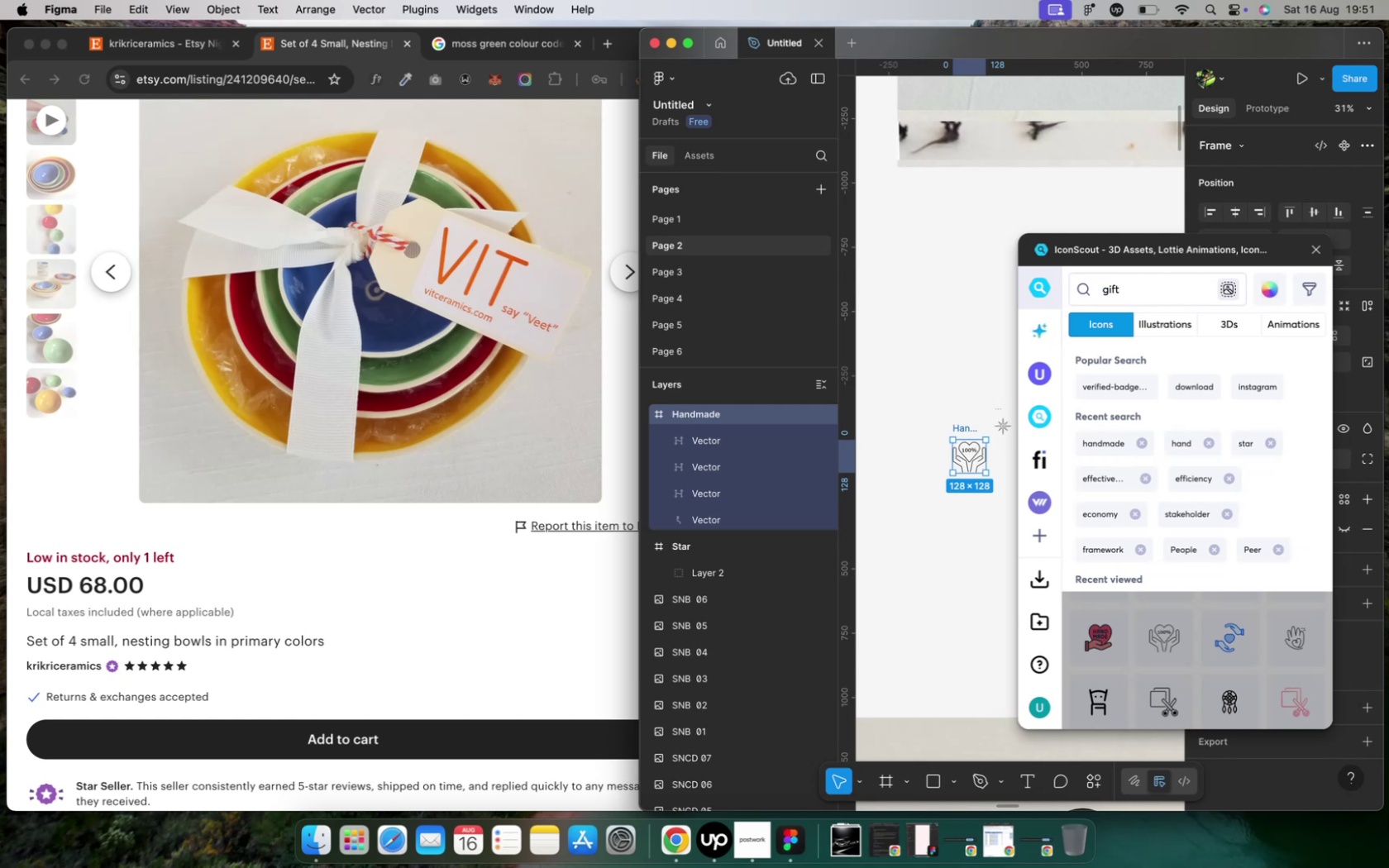 
key(Enter)
 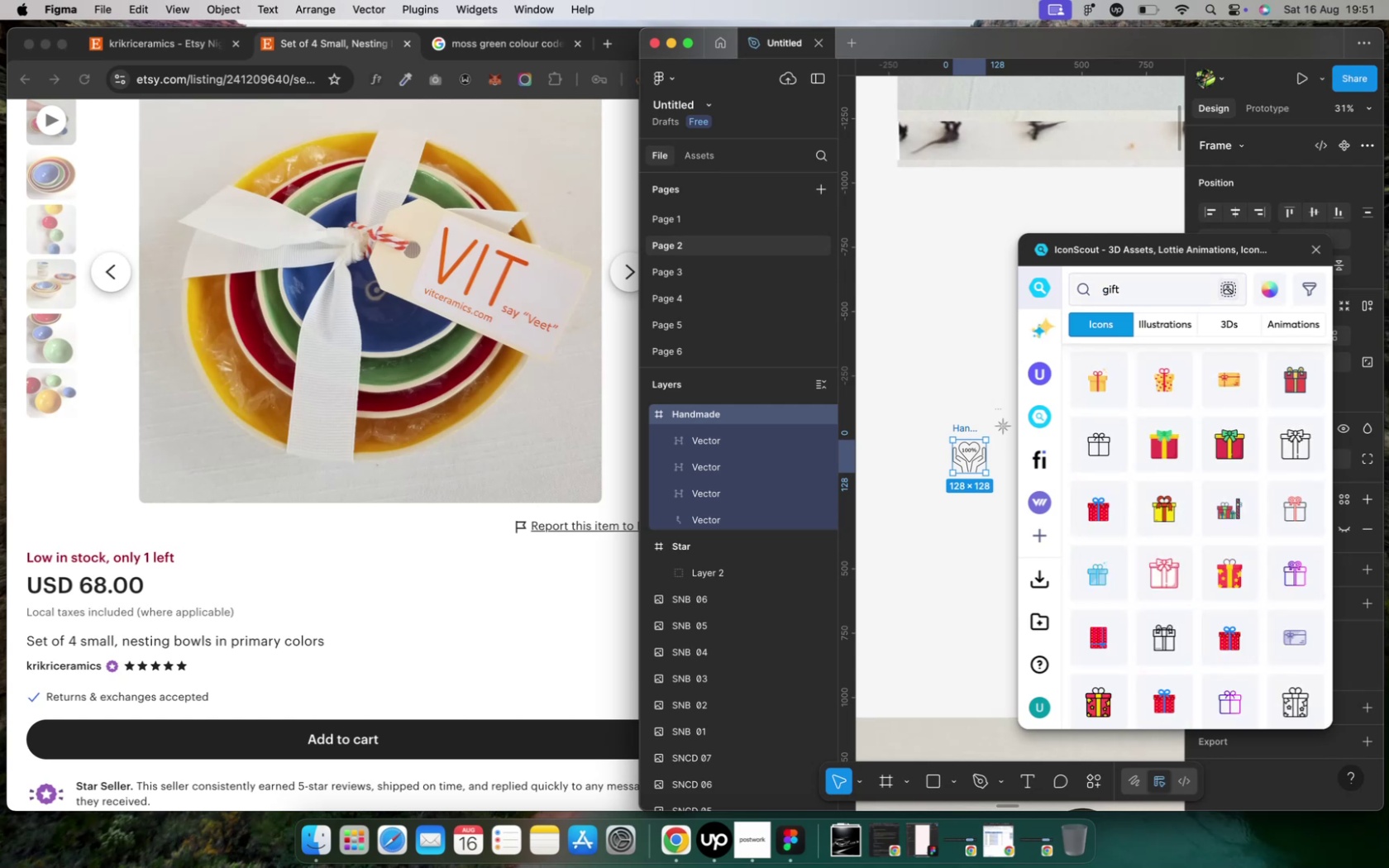 
wait(8.69)
 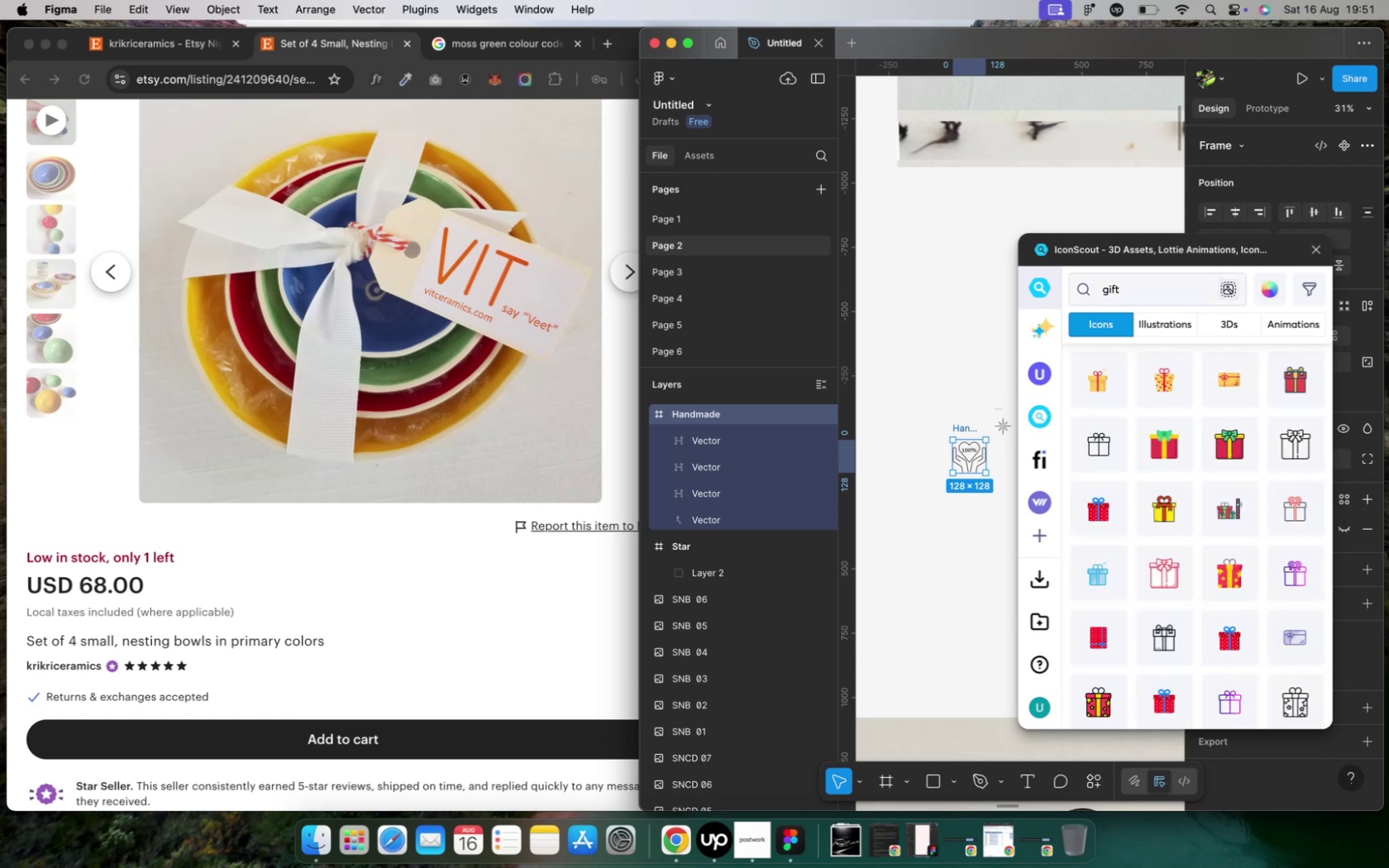 
left_click([1285, 703])
 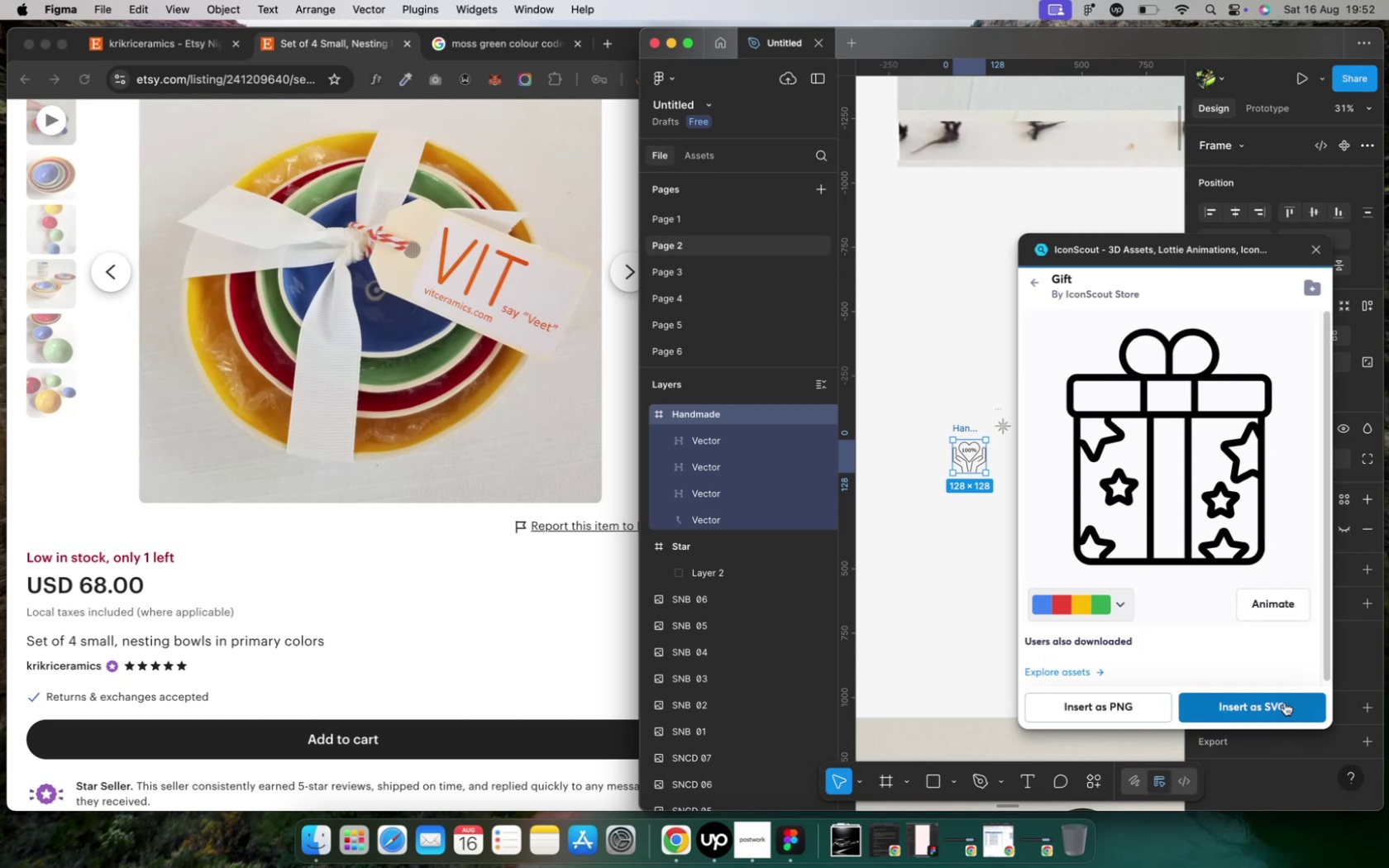 
left_click([1283, 703])
 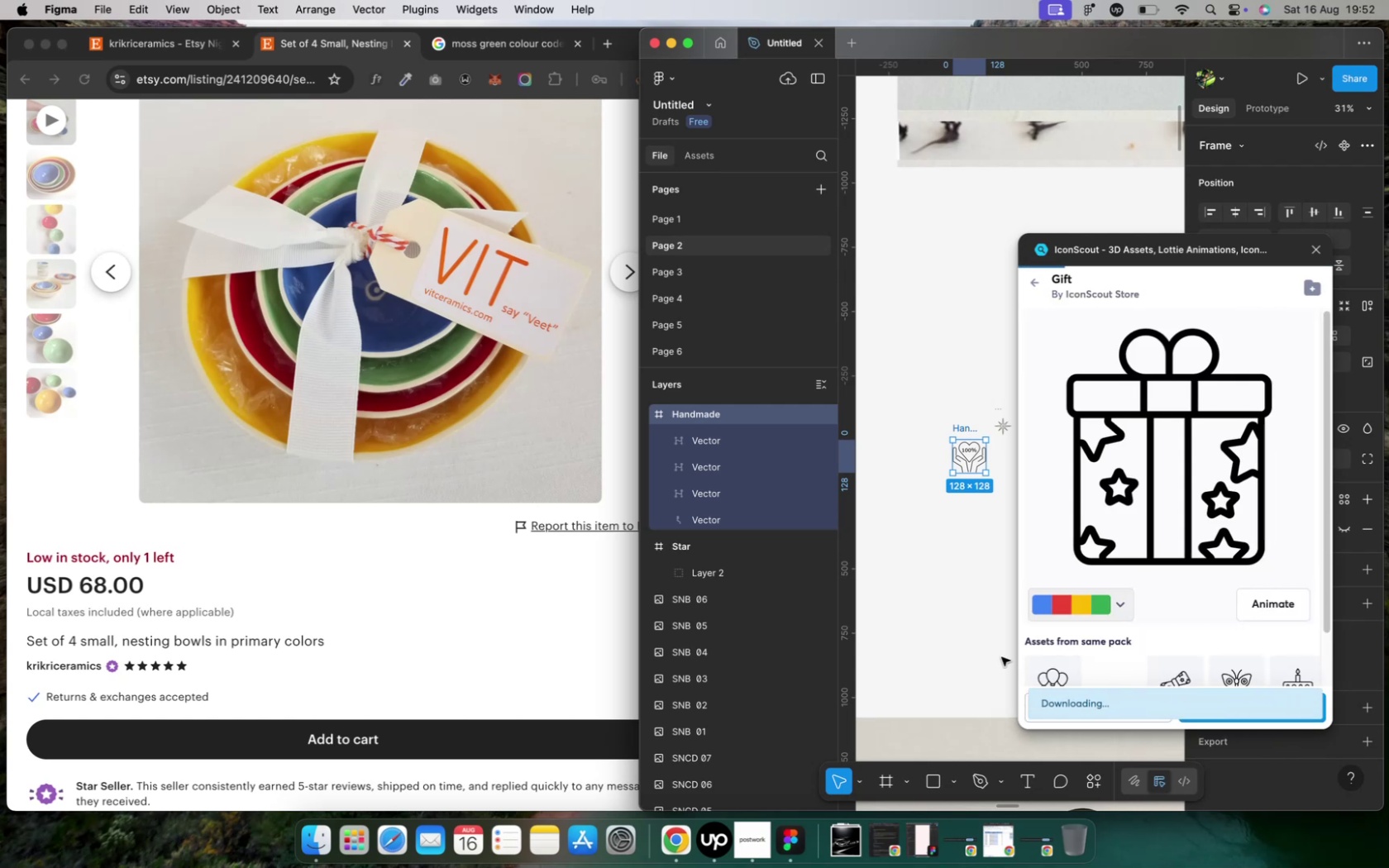 
left_click([971, 650])
 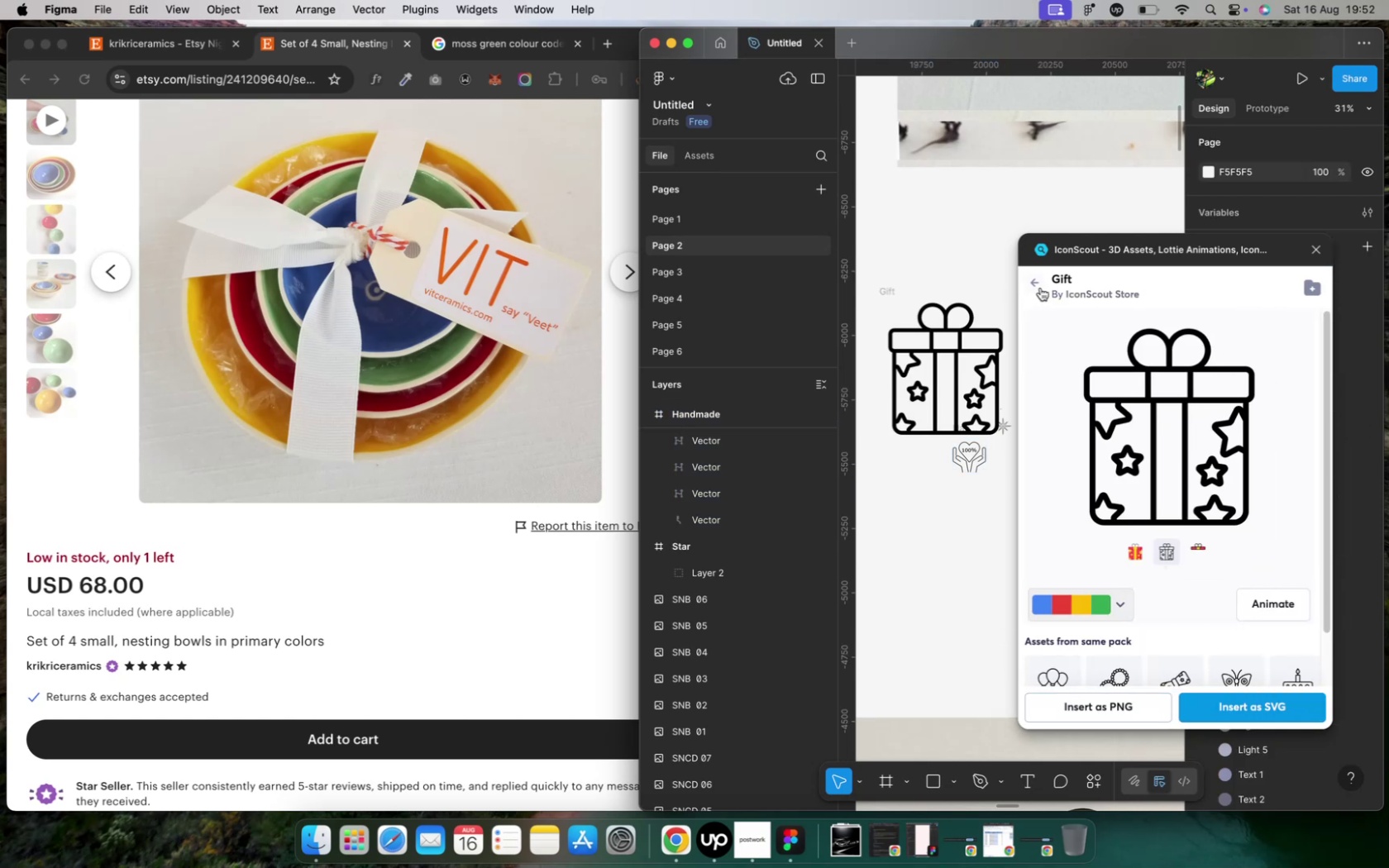 
scroll: coordinate [1181, 519], scroll_direction: down, amount: 2.0
 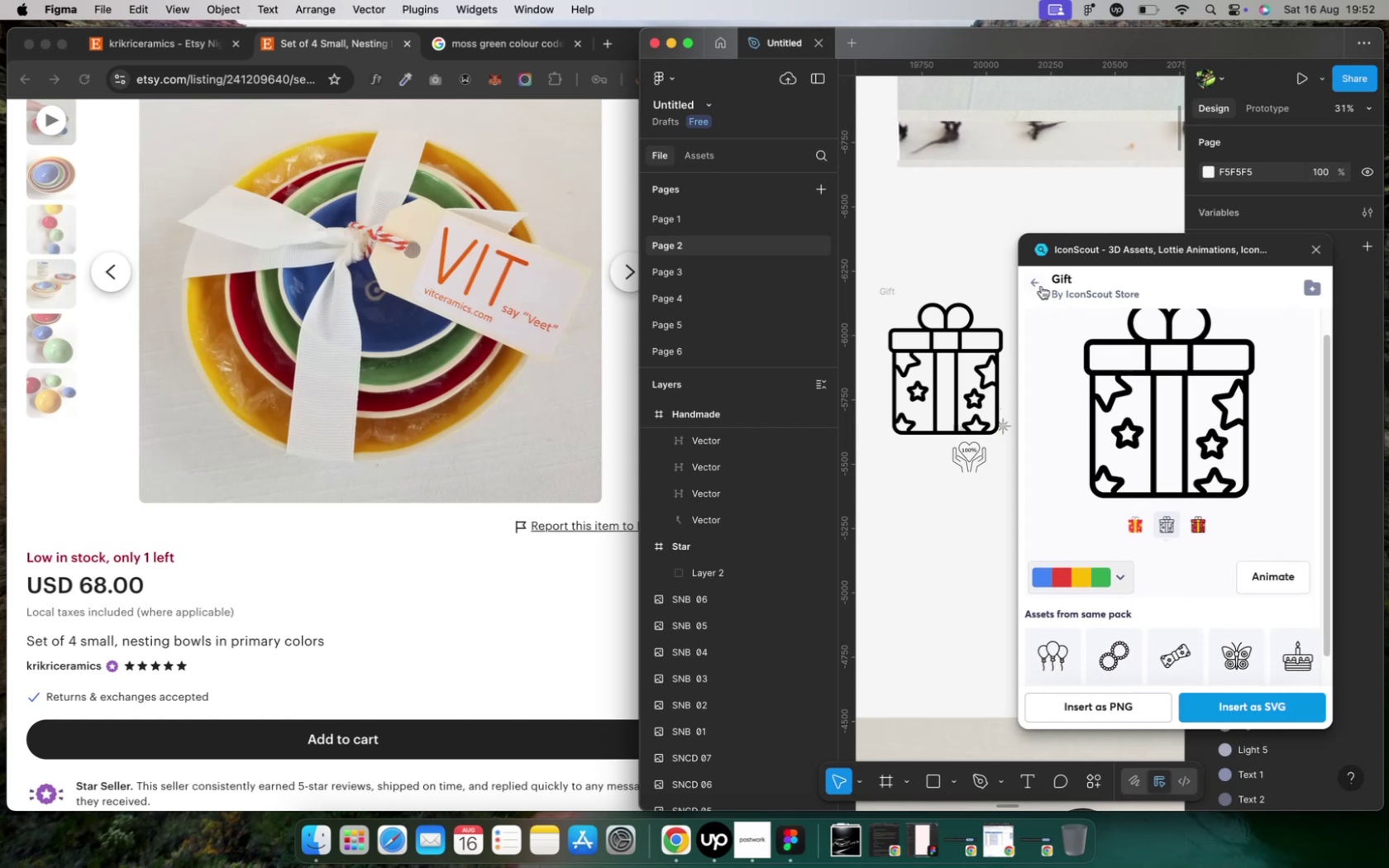 
left_click([1039, 286])
 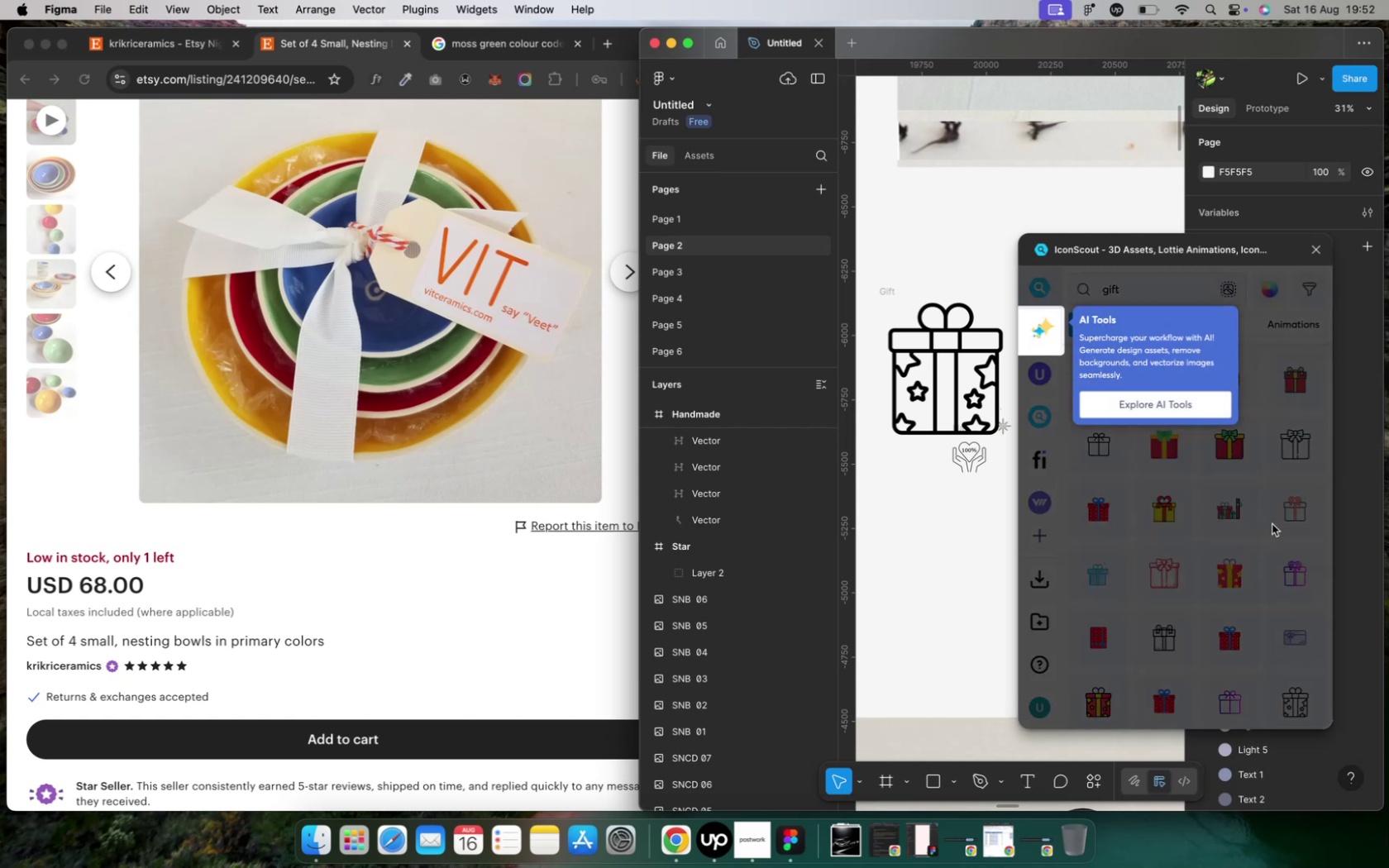 
left_click([1268, 594])
 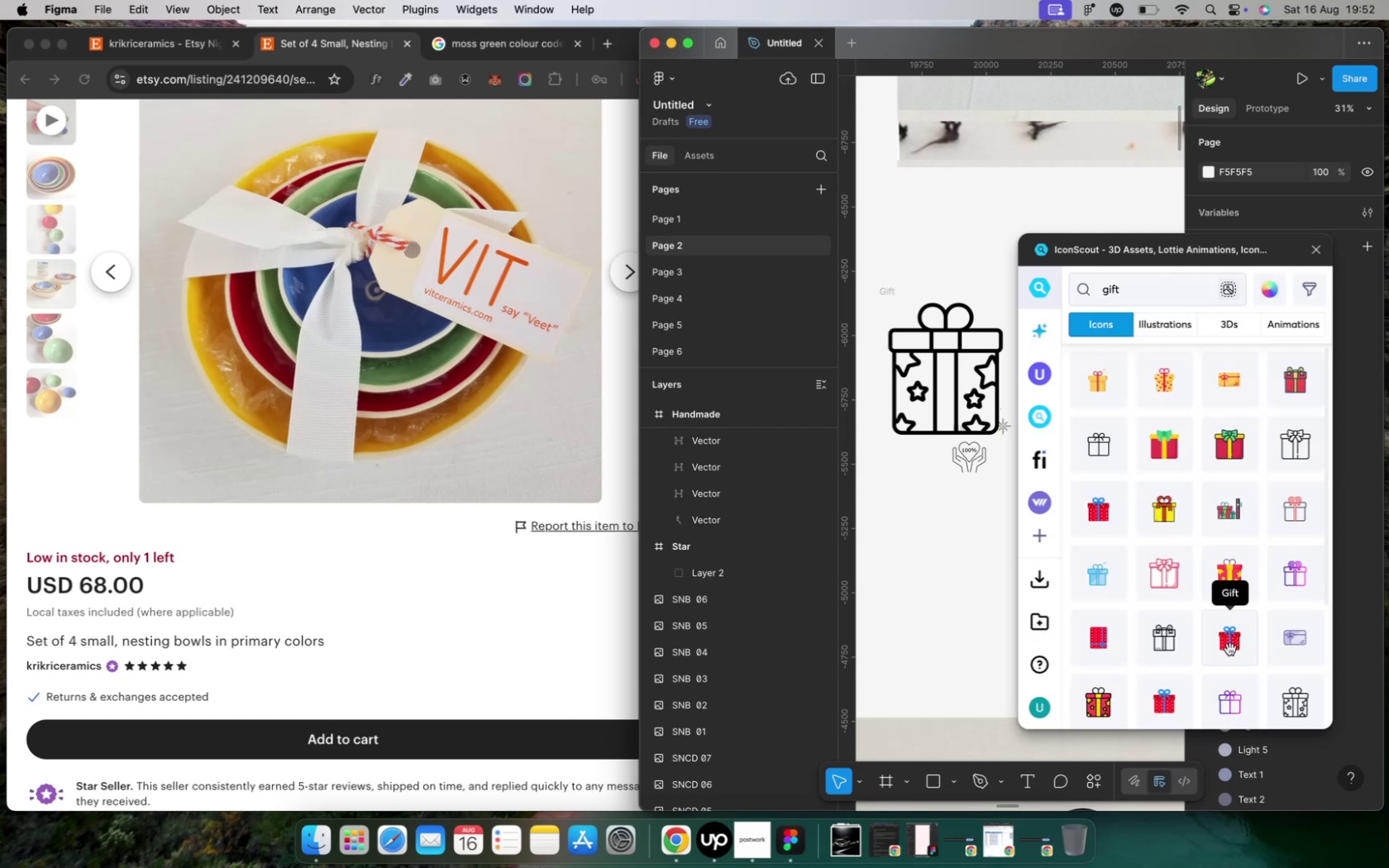 
scroll: coordinate [1229, 648], scroll_direction: down, amount: 4.0
 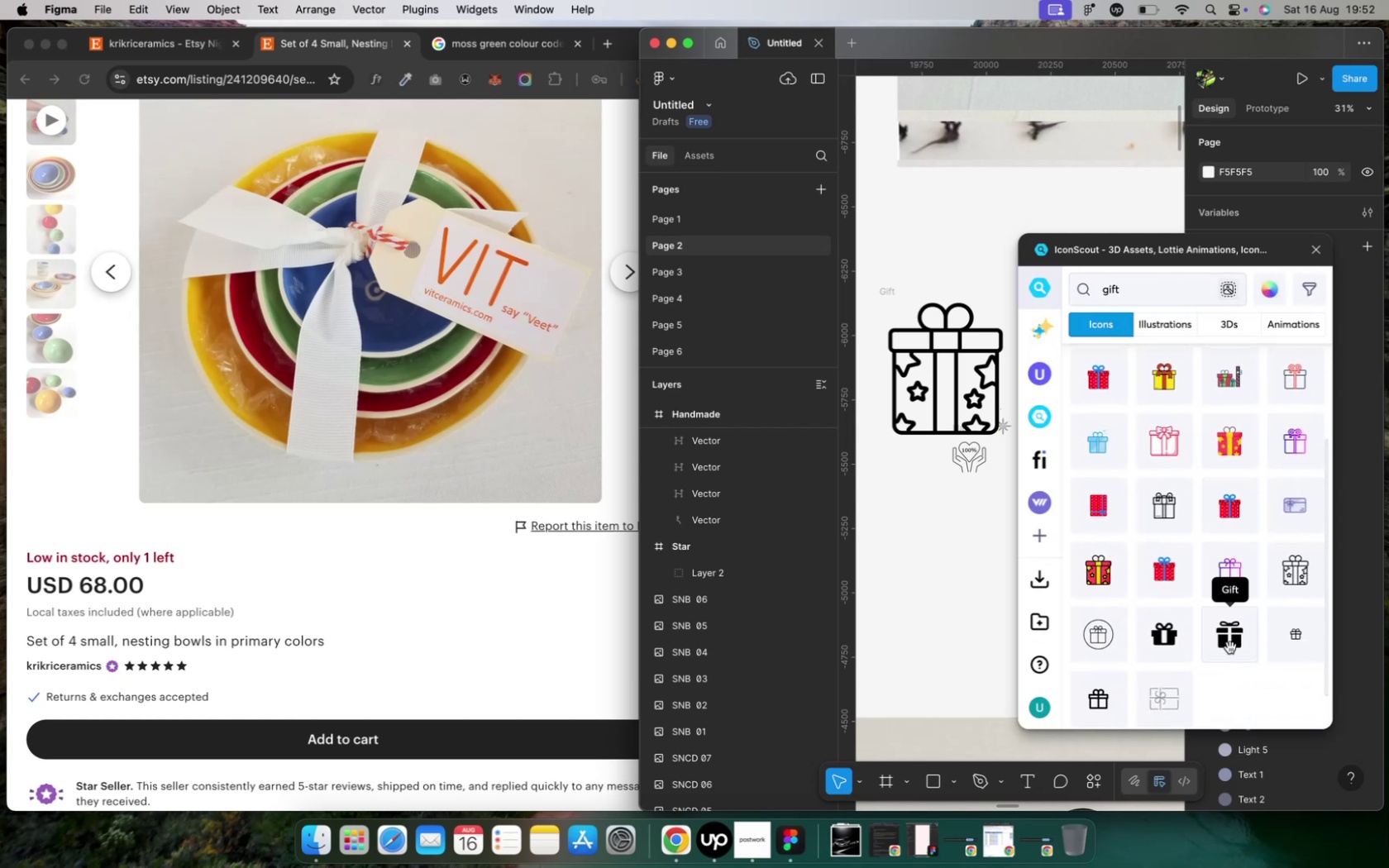 
scroll: coordinate [1229, 647], scroll_direction: up, amount: 6.0
 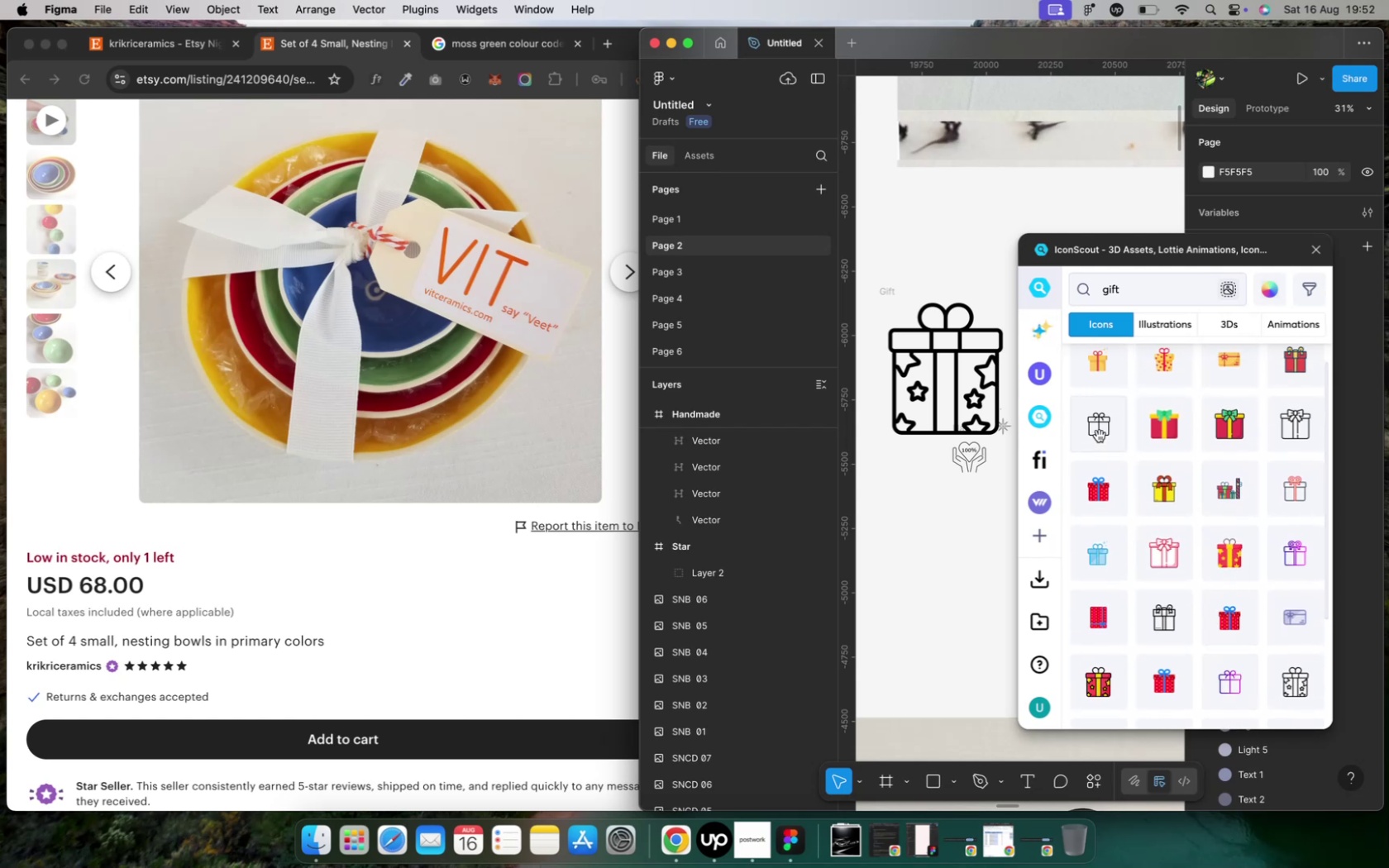 
left_click([1098, 434])
 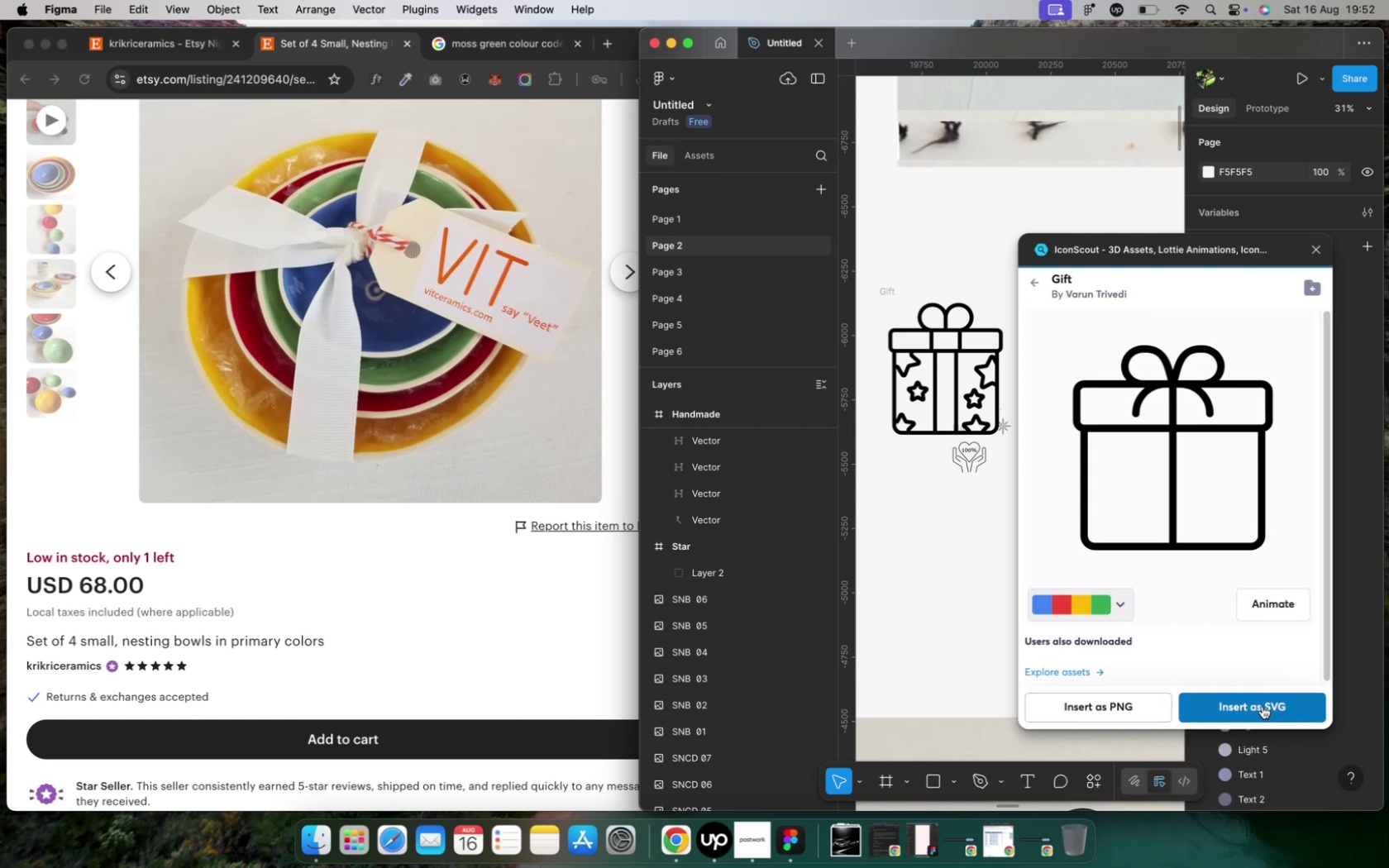 
left_click([1260, 706])
 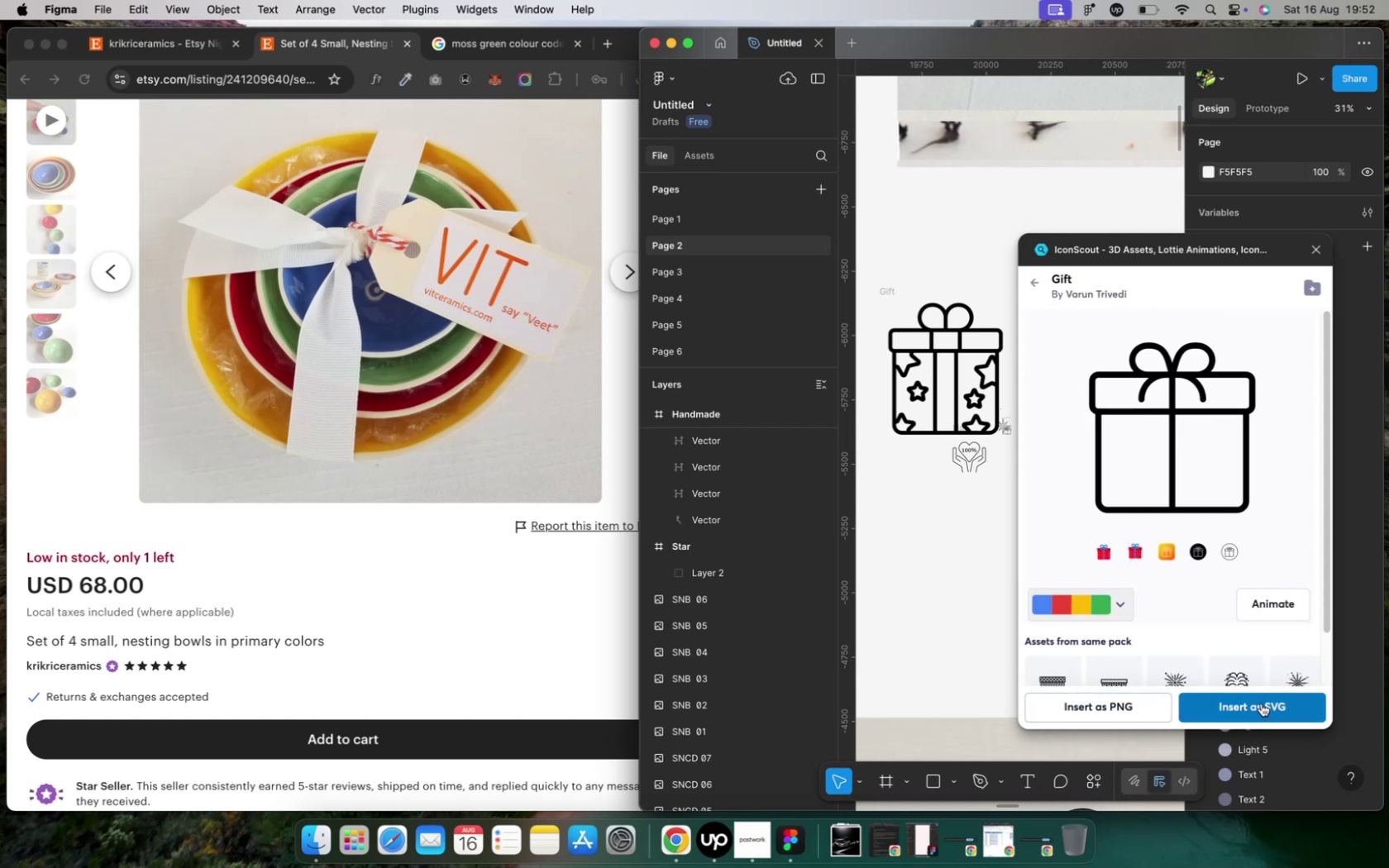 
wait(6.7)
 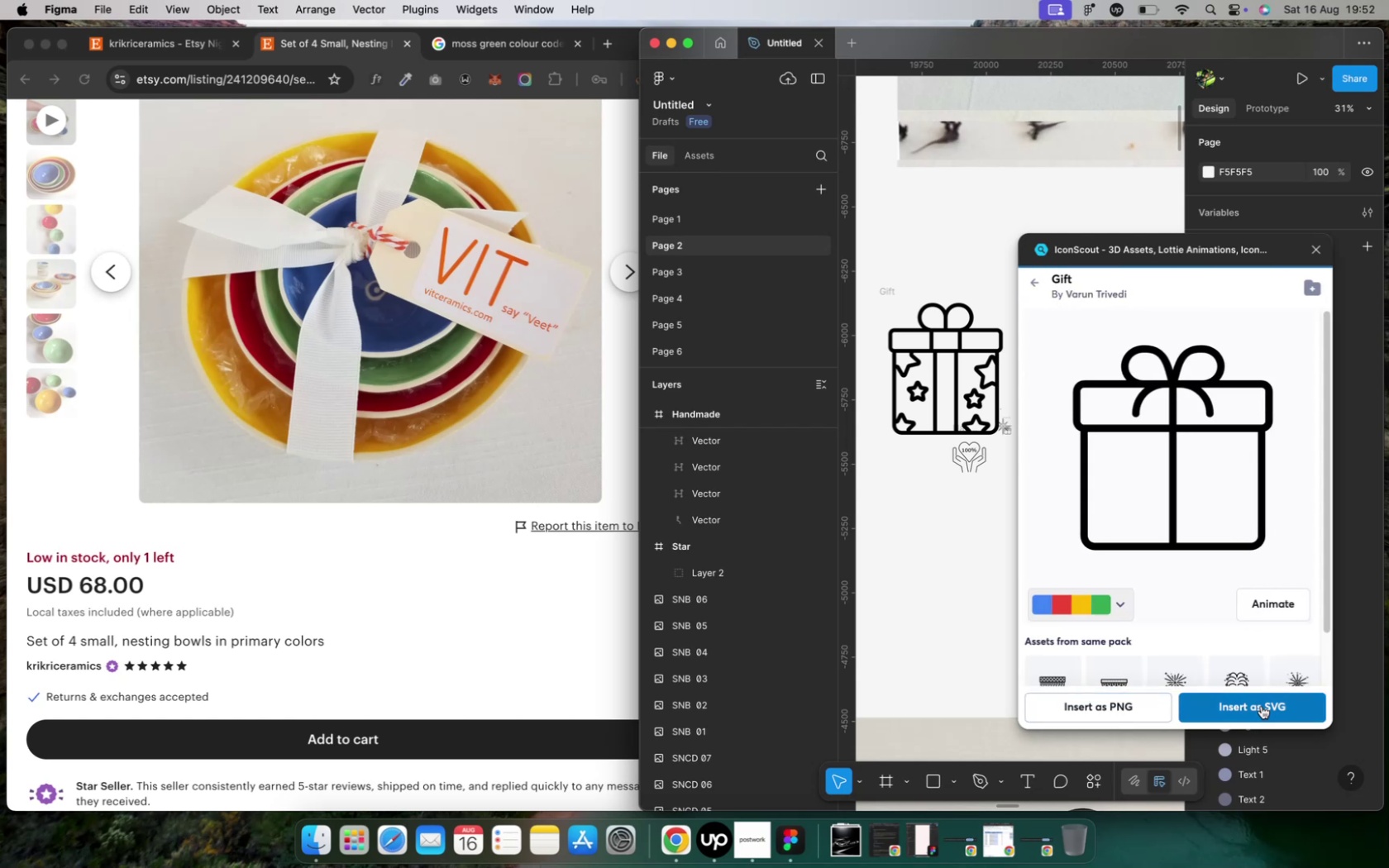 
left_click([1312, 246])
 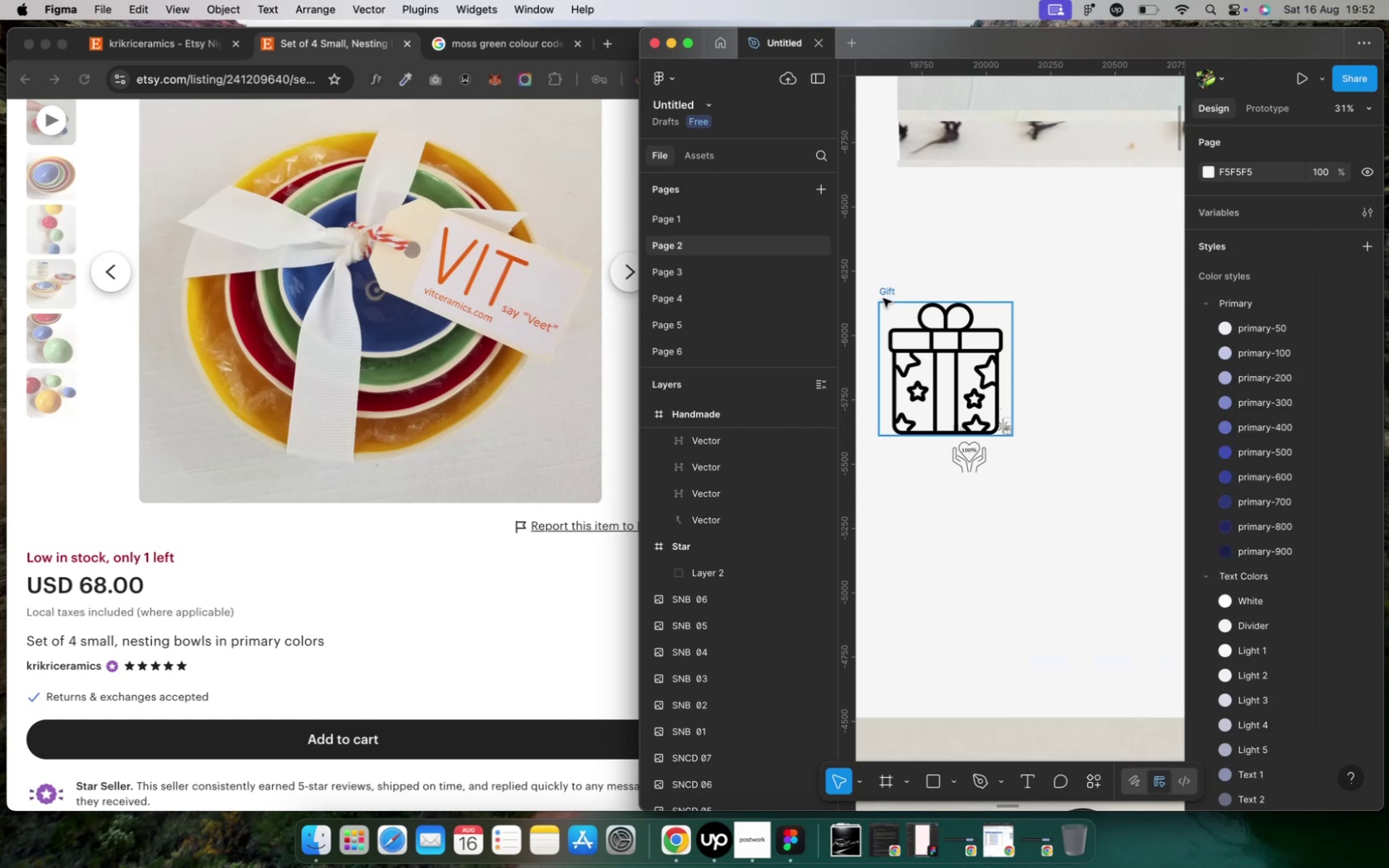 
left_click([883, 297])
 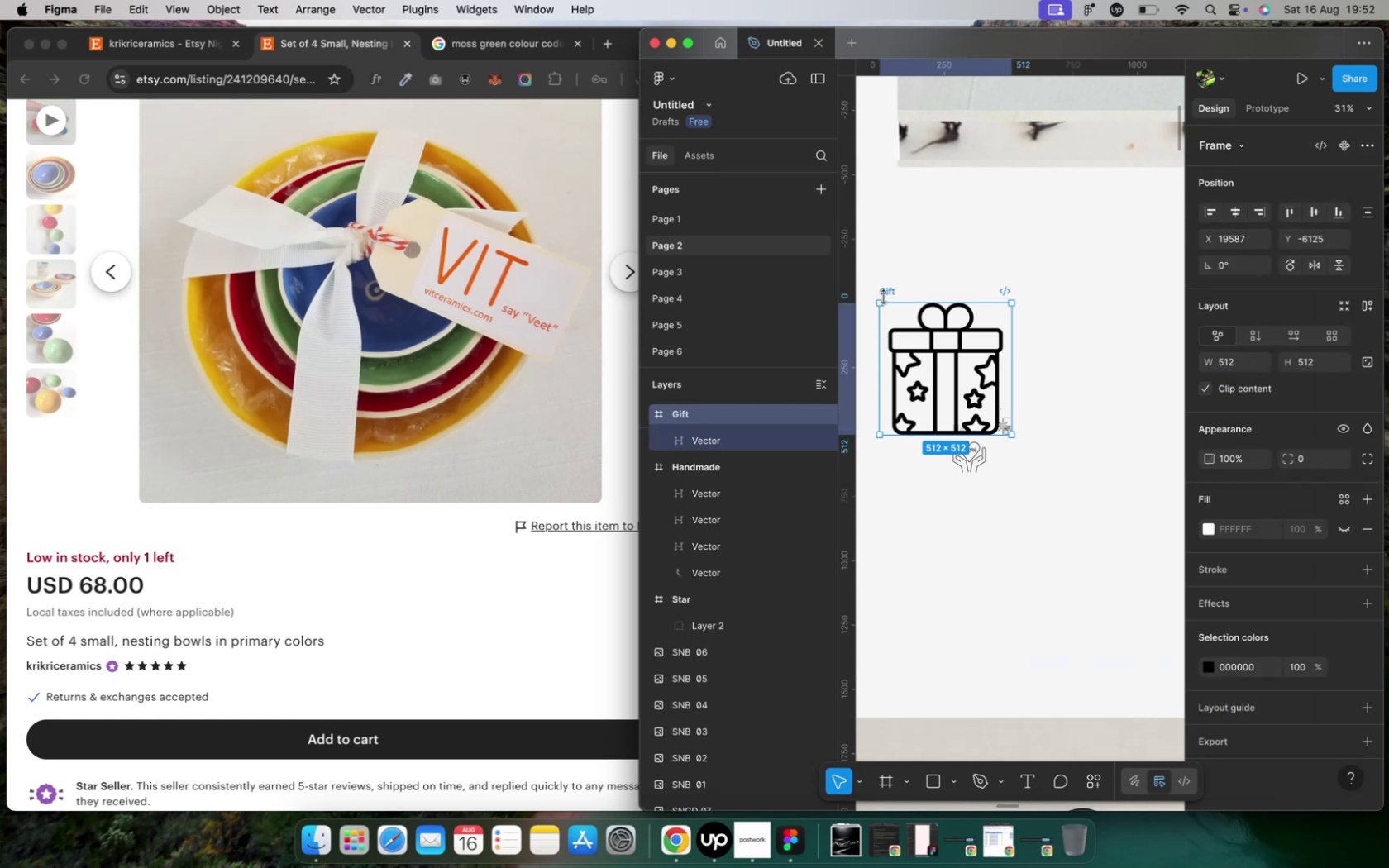 
key(Backspace)
 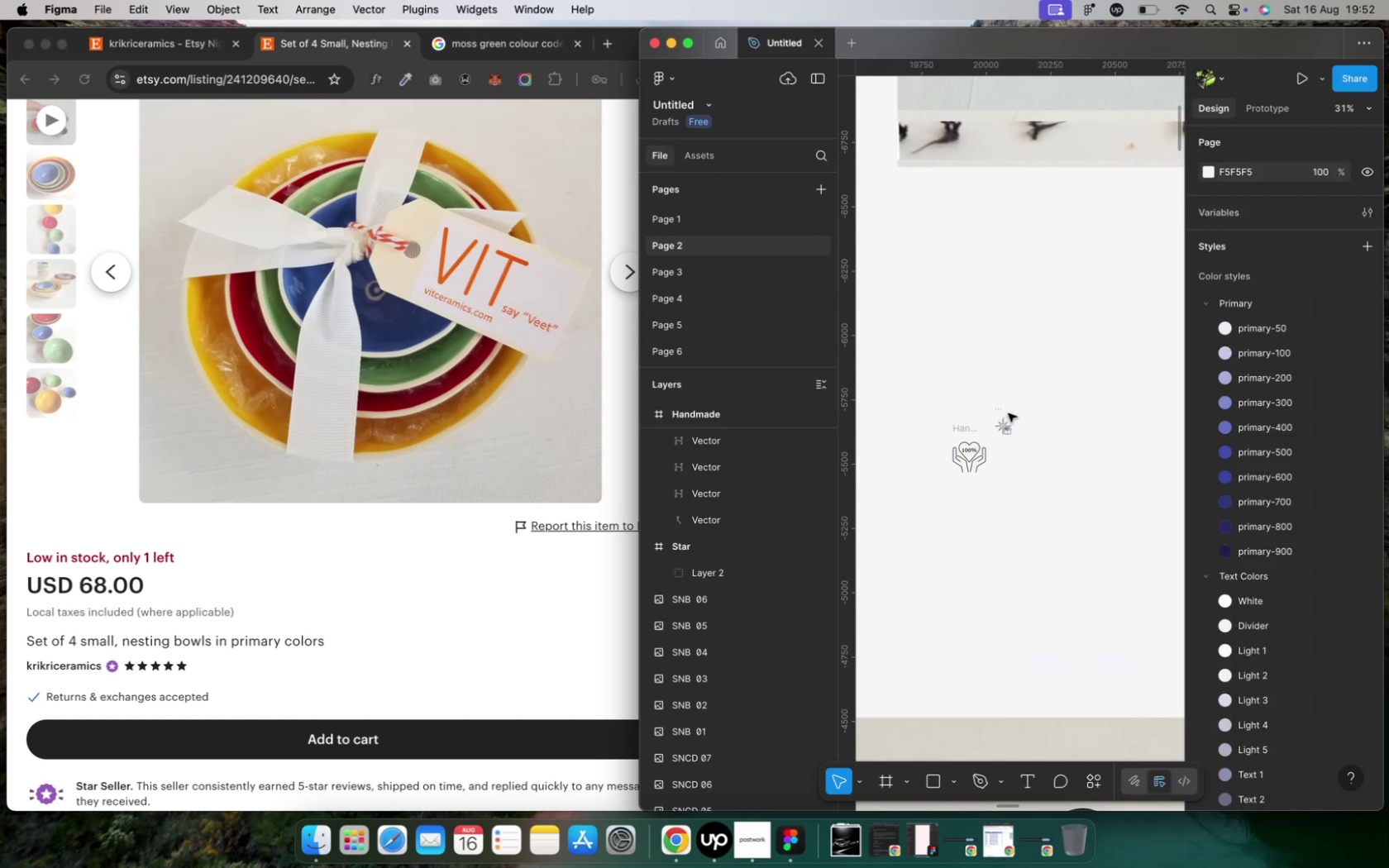 
left_click_drag(start_coordinate=[999, 411], to_coordinate=[1083, 418])
 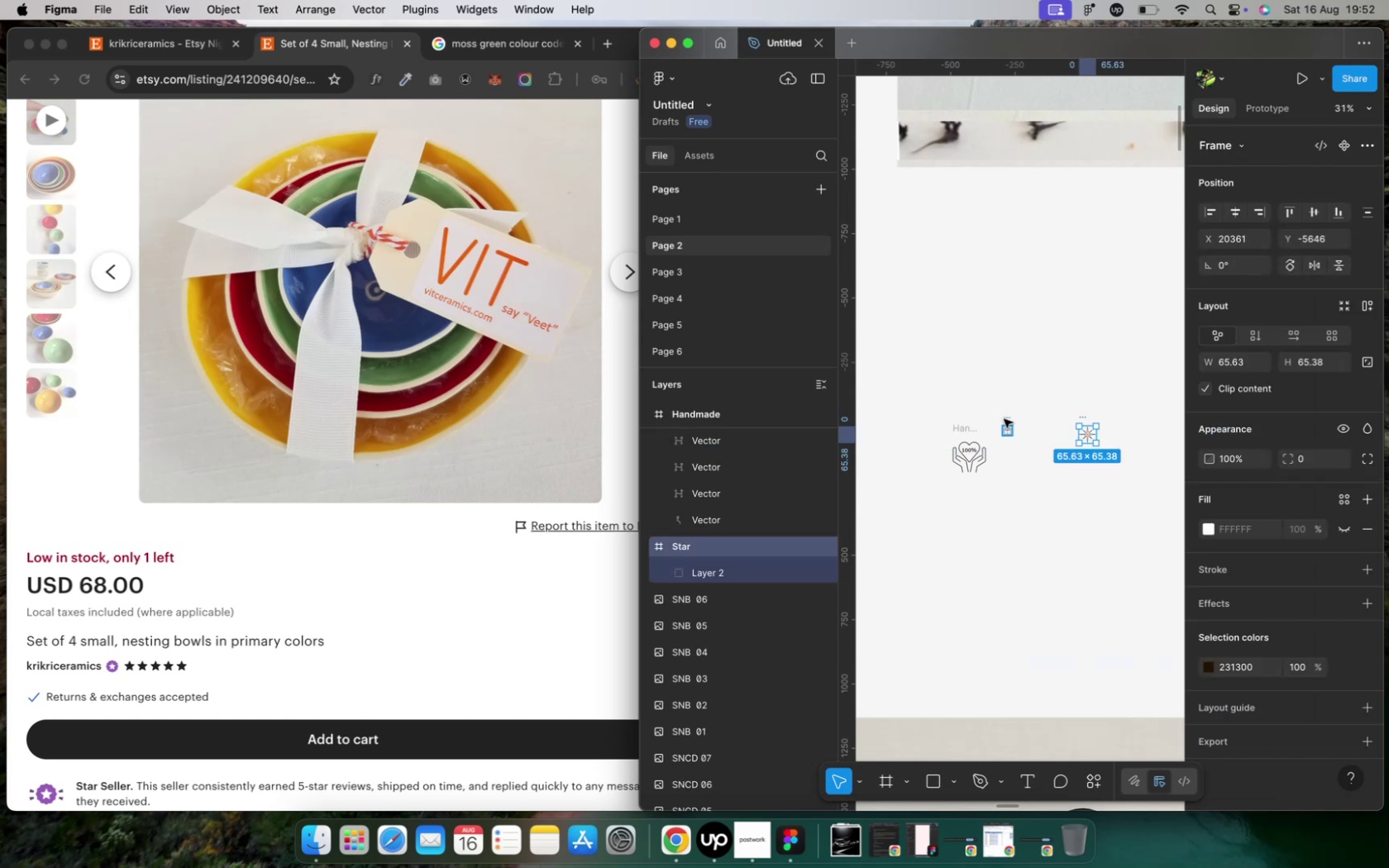 
left_click([1004, 419])
 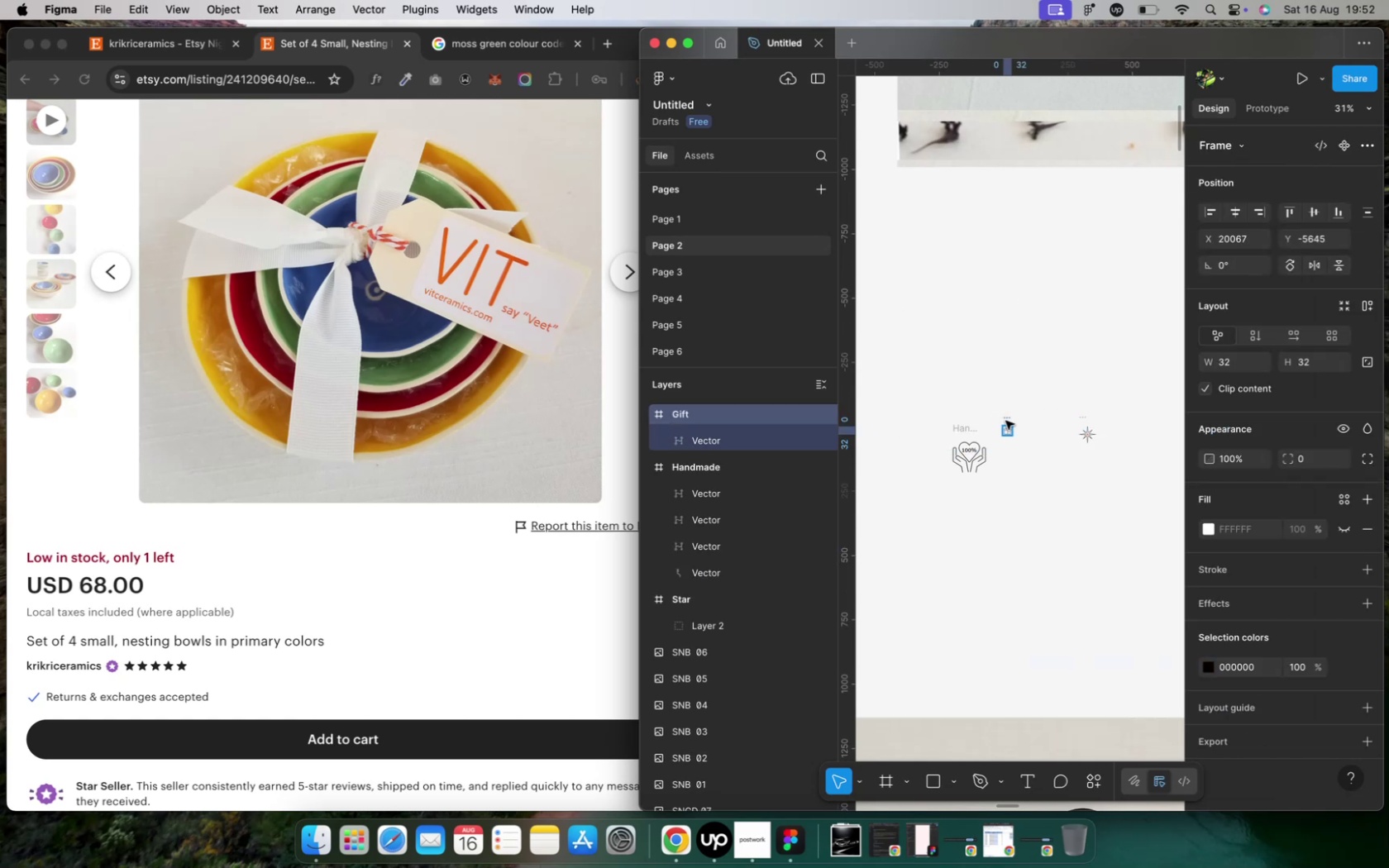 
key(K)
 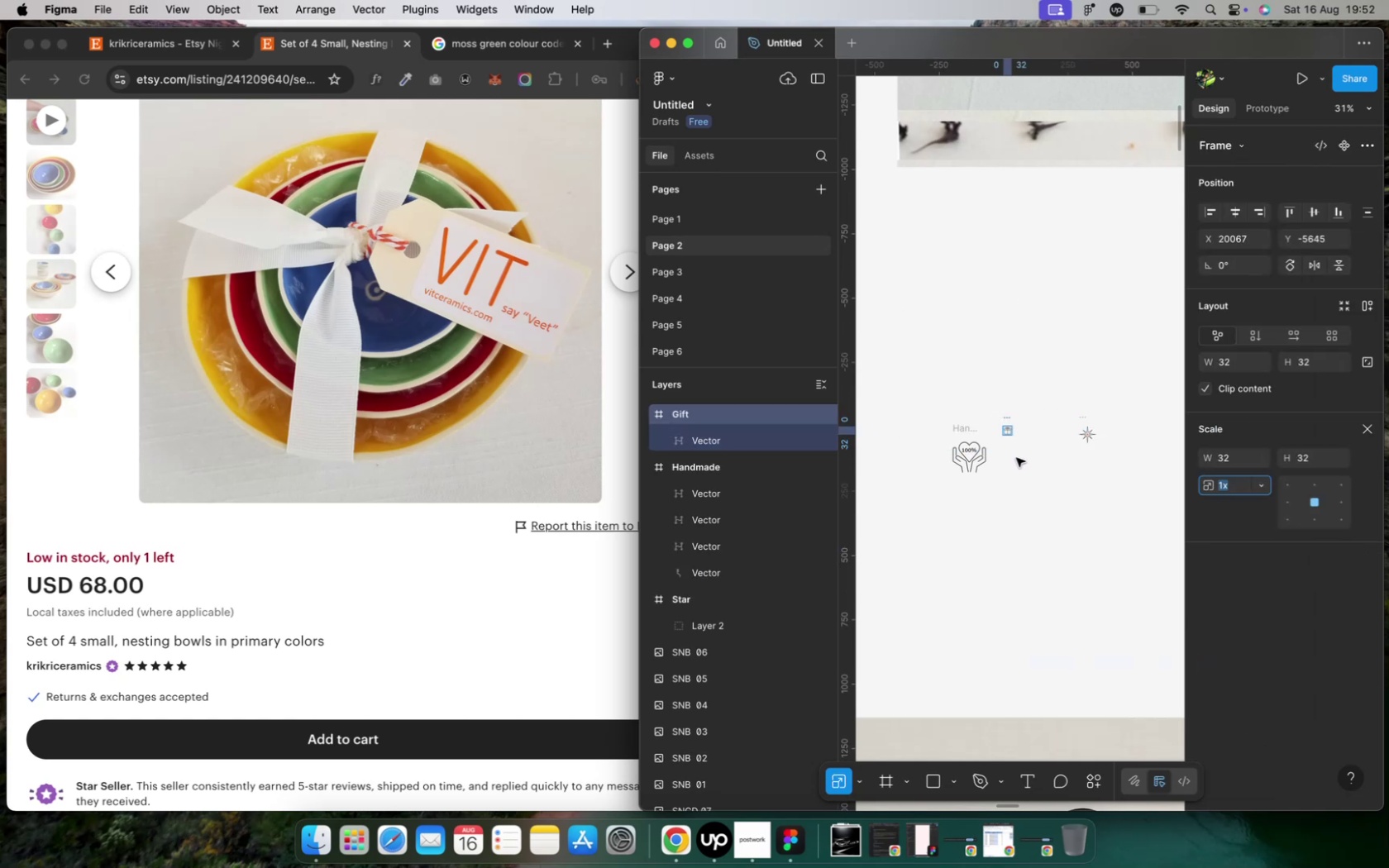 
hold_key(key=CommandLeft, duration=1.78)
scroll: coordinate [1015, 457], scroll_direction: up, amount: 22.0
 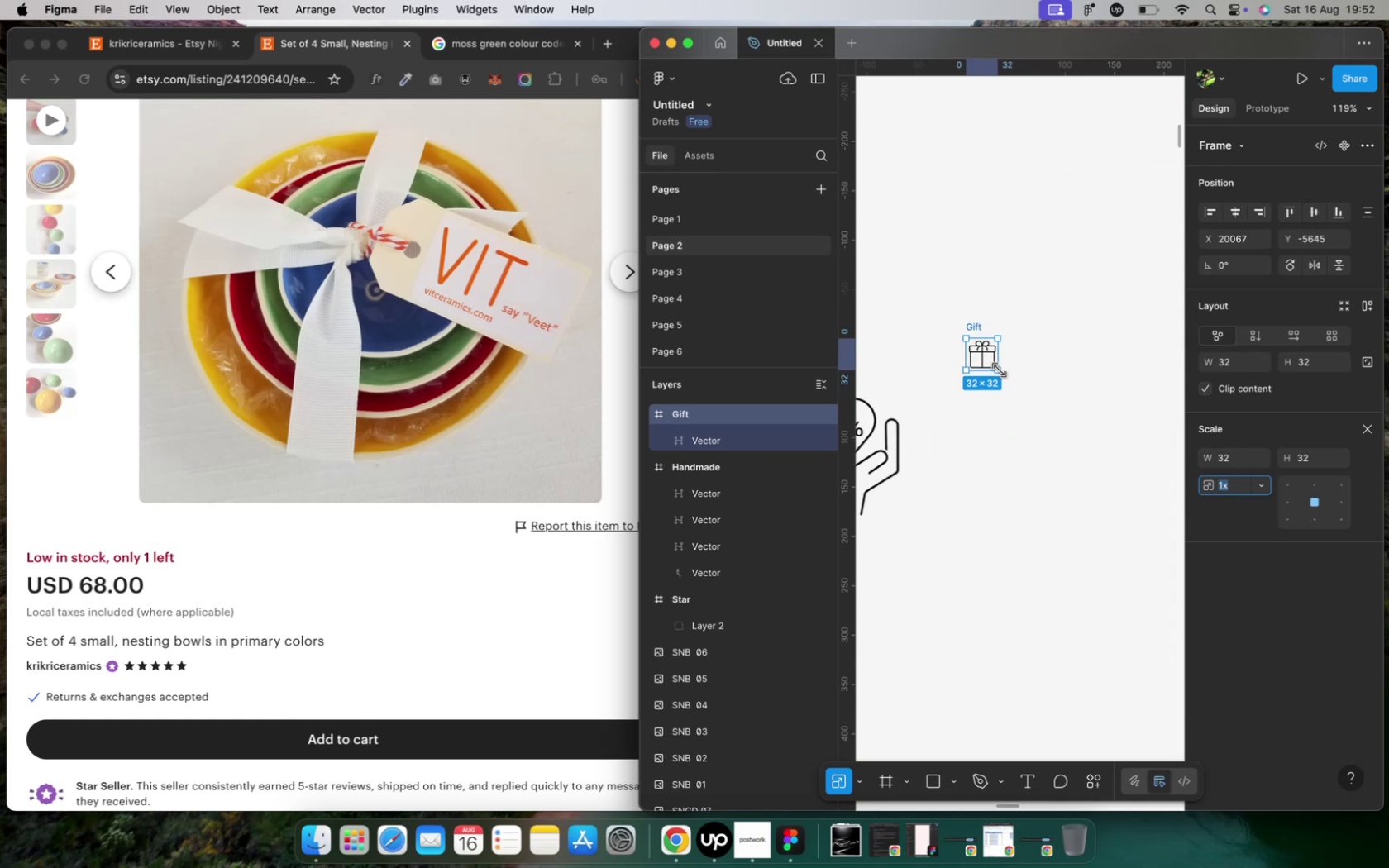 
left_click_drag(start_coordinate=[998, 370], to_coordinate=[1081, 458])
 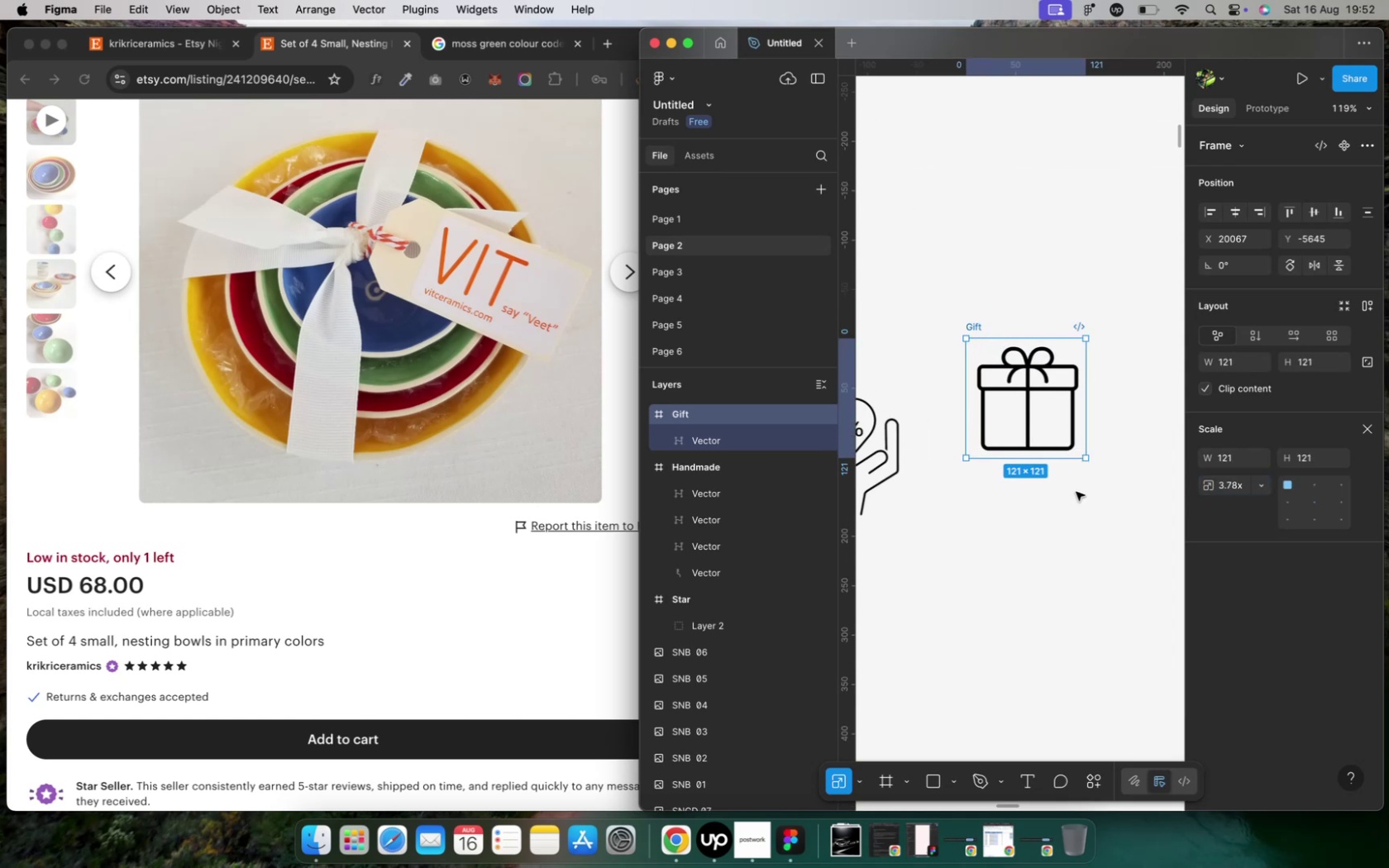 
hold_key(key=ShiftLeft, duration=0.56)
scroll: coordinate [1075, 492], scroll_direction: down, amount: 3.0
 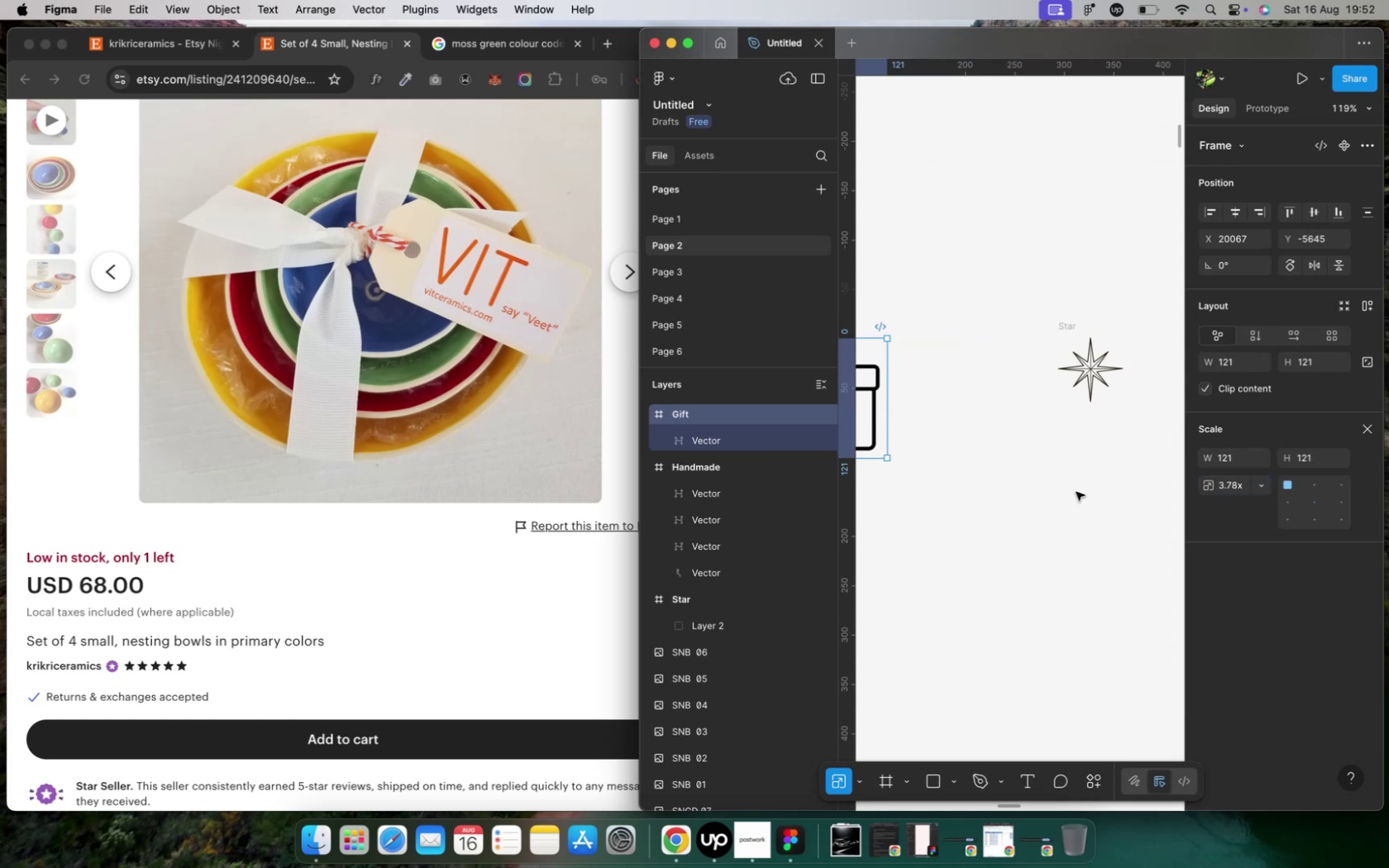 
hold_key(key=CommandLeft, duration=1.69)
scroll: coordinate [1075, 491], scroll_direction: down, amount: 9.0
 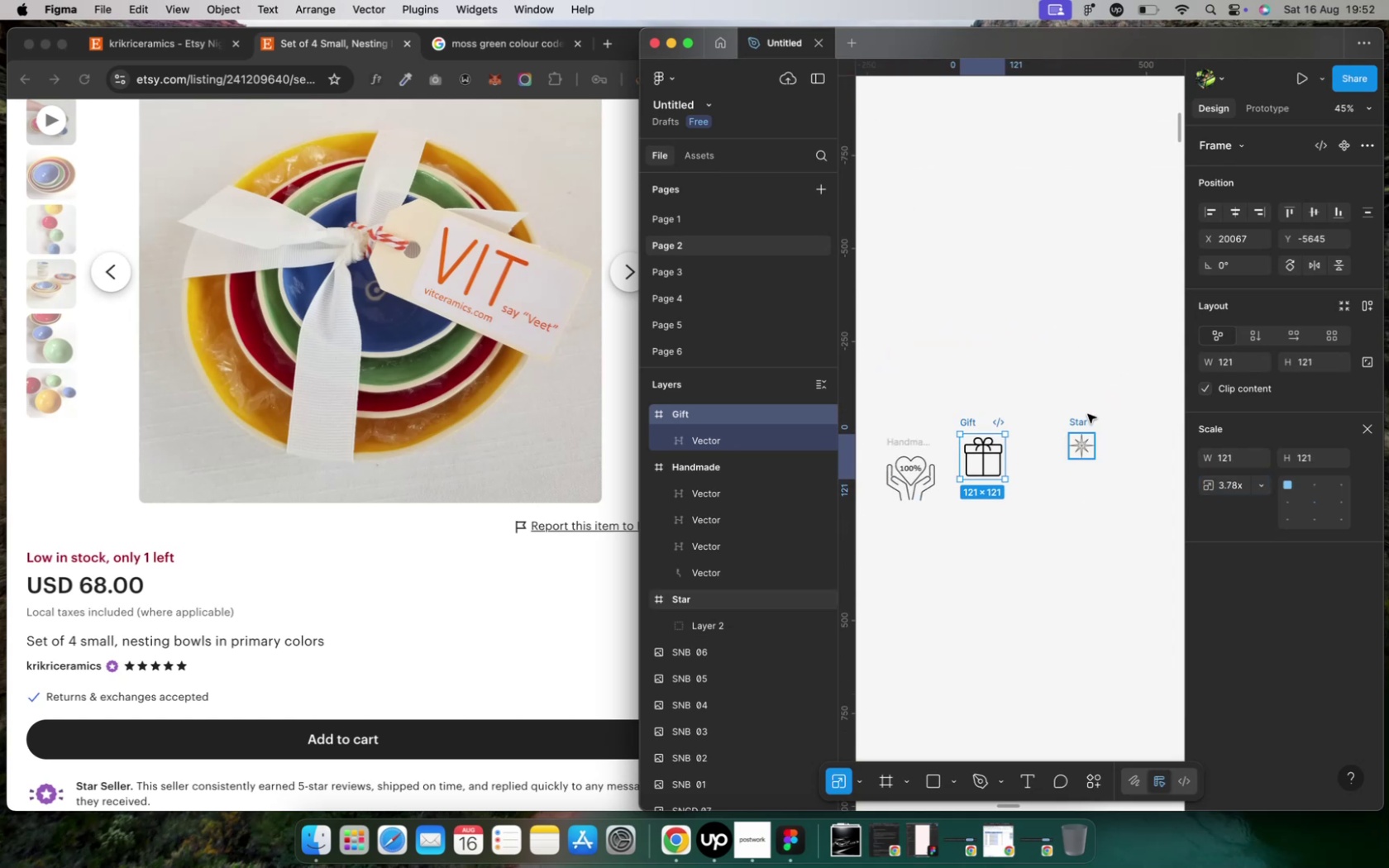 
left_click([1086, 414])
 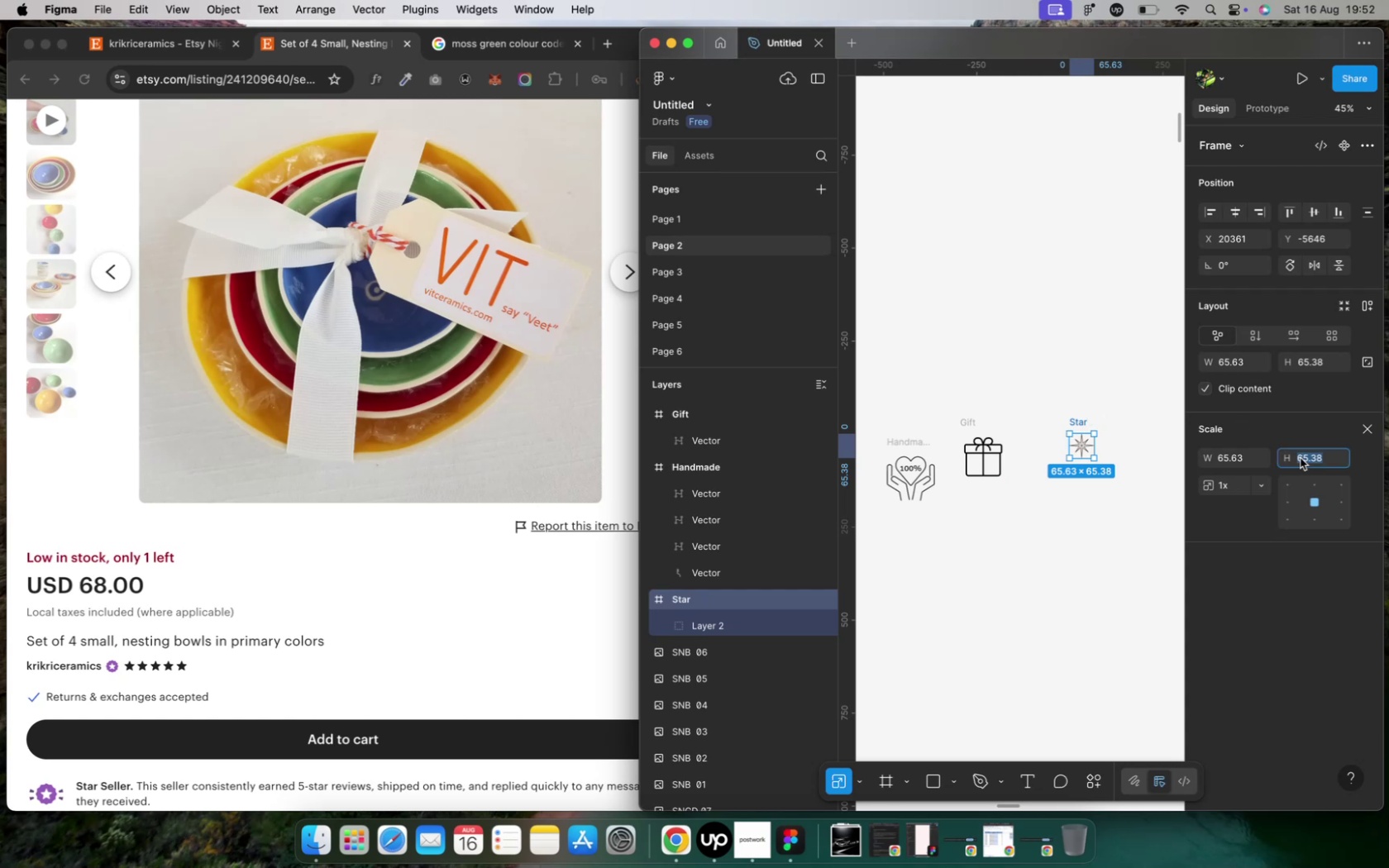 
type(48)
 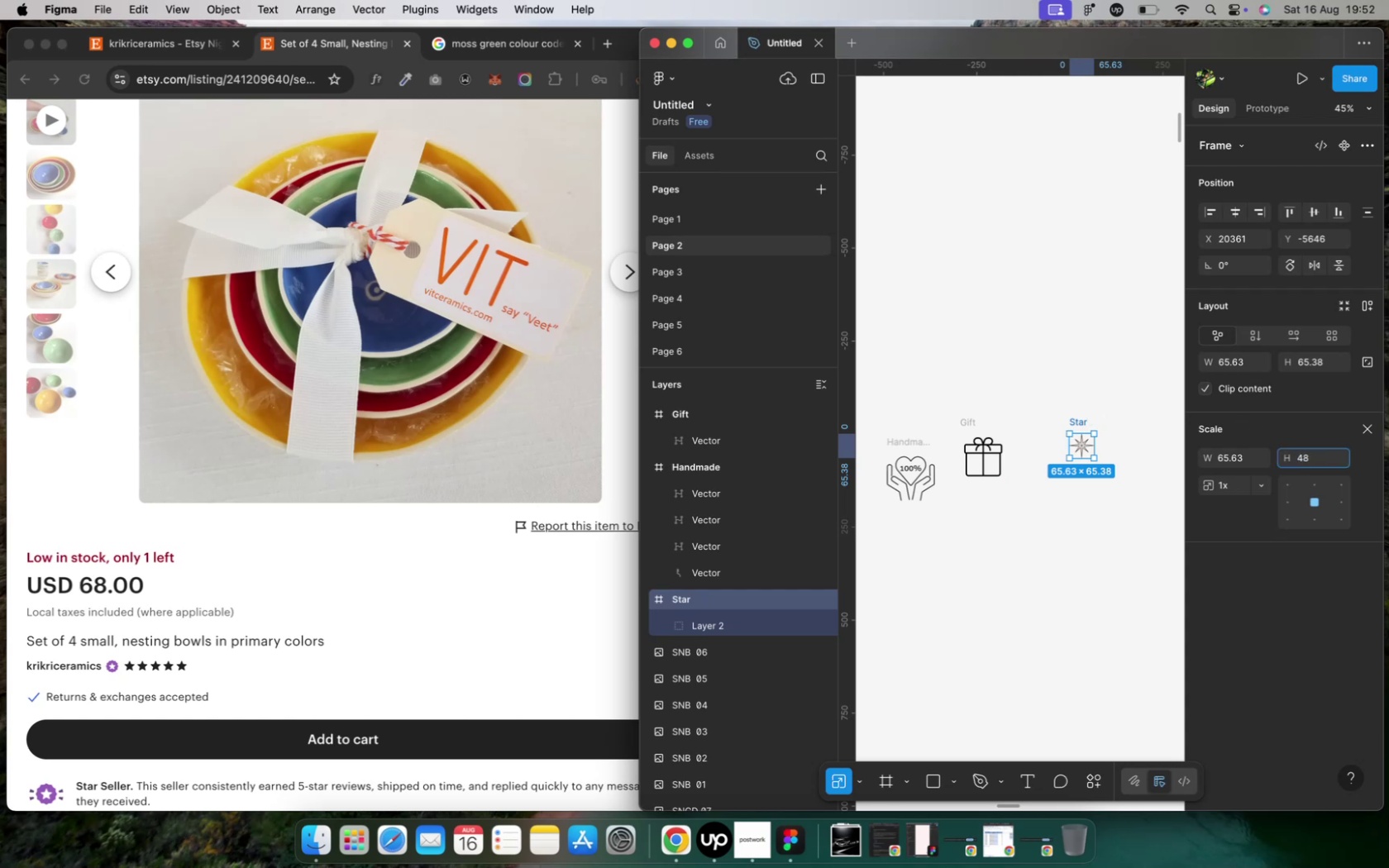 
key(Enter)
 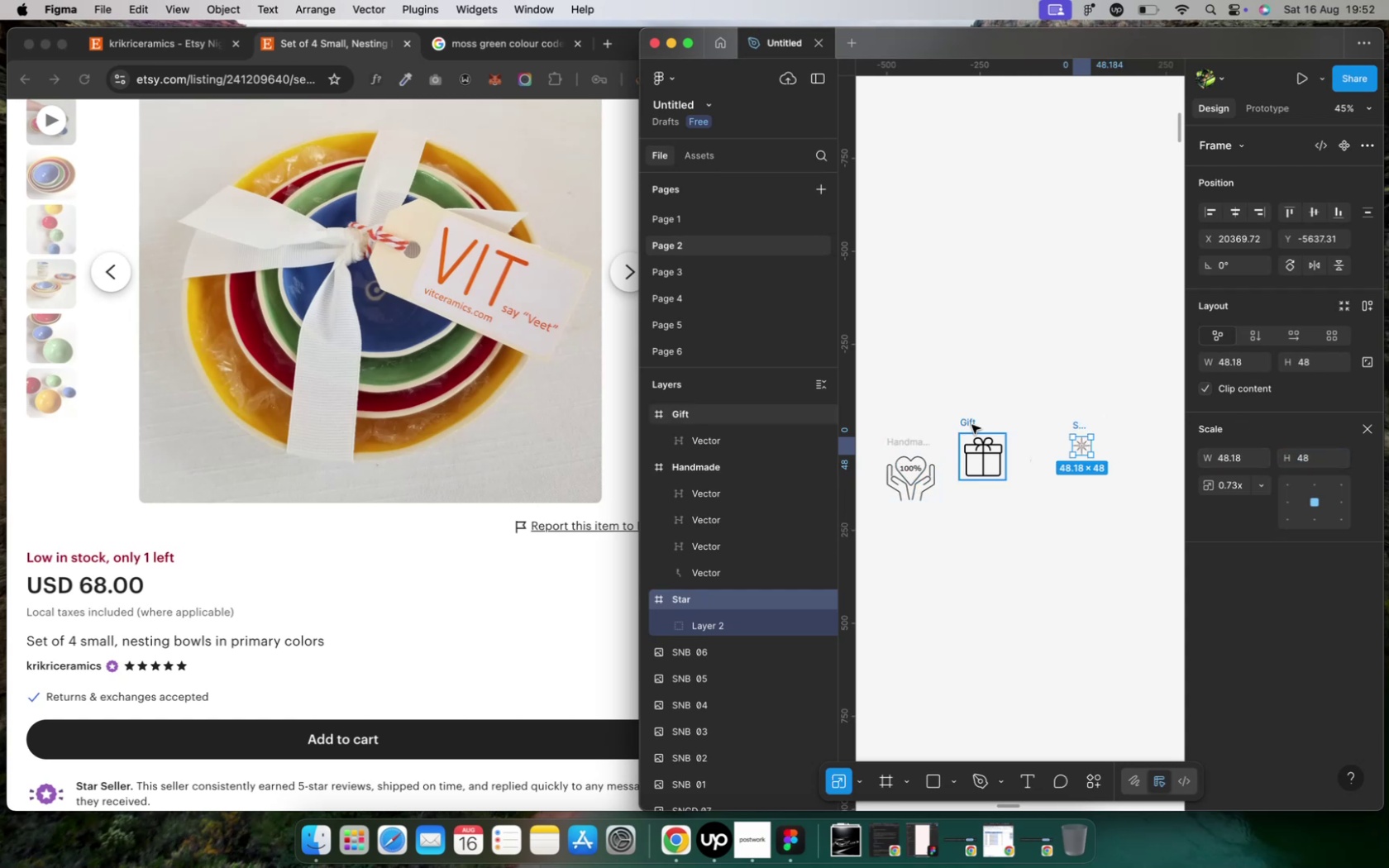 
left_click([971, 423])
 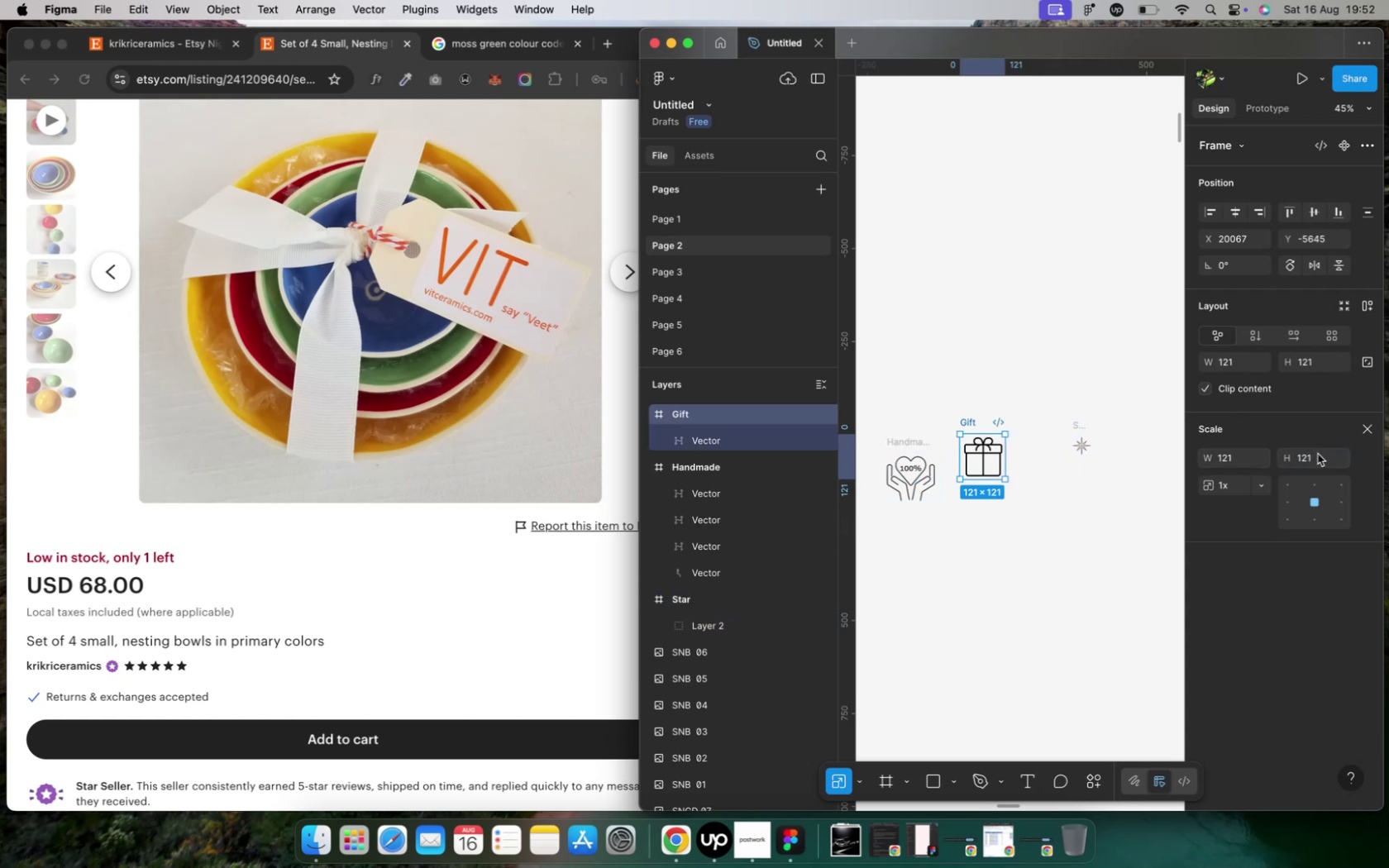 
left_click([1316, 454])
 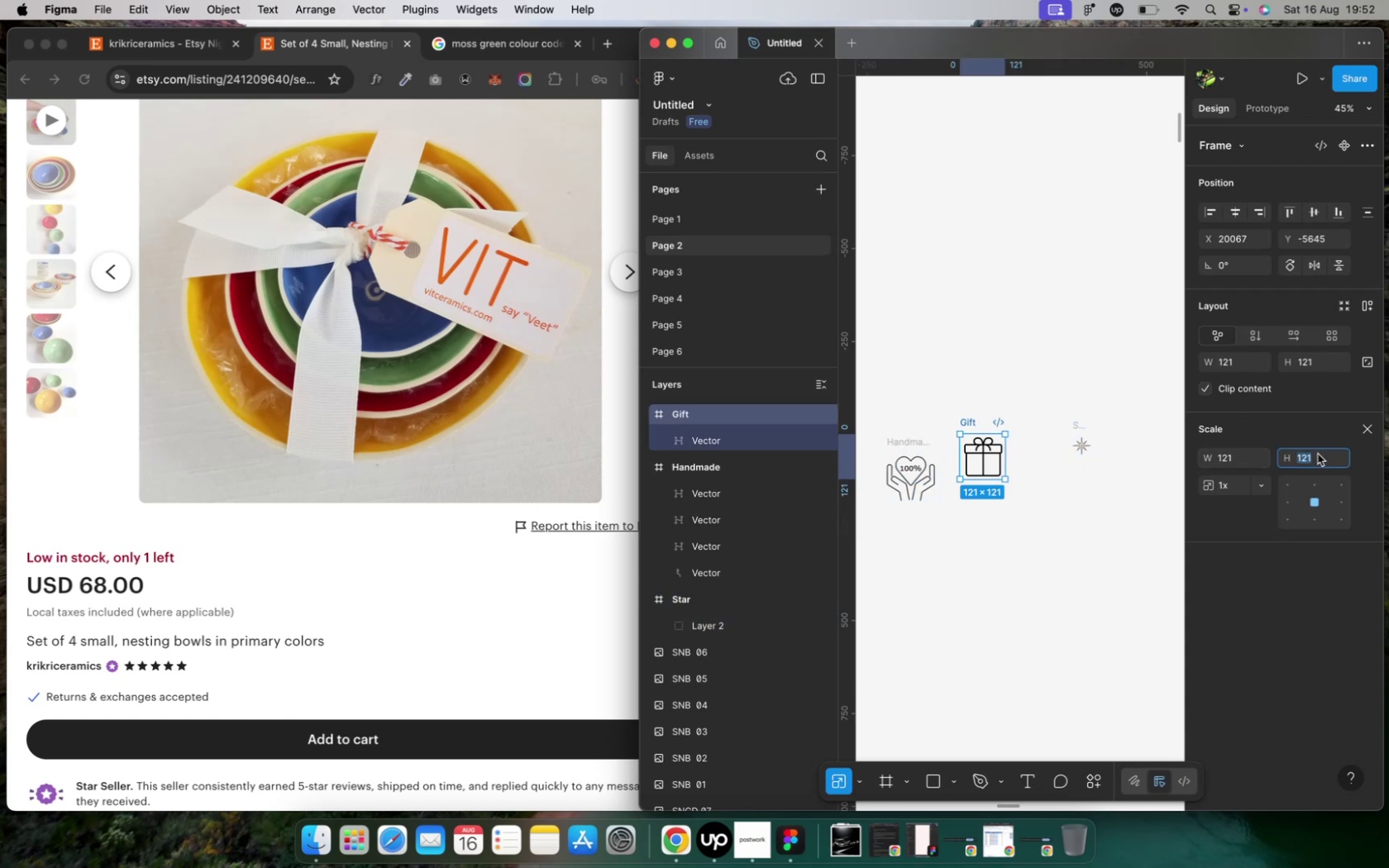 
type(48)
 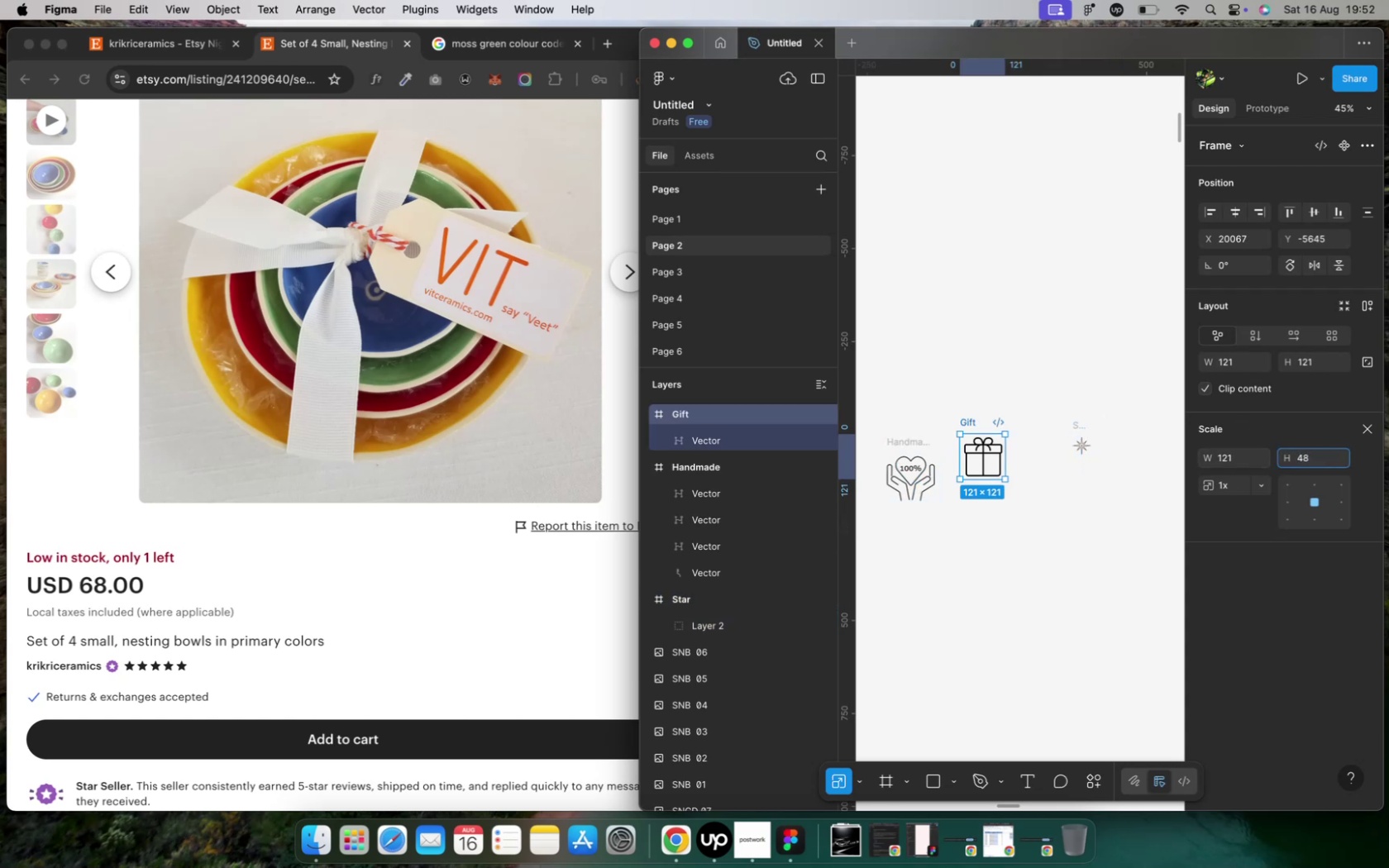 
key(Enter)
 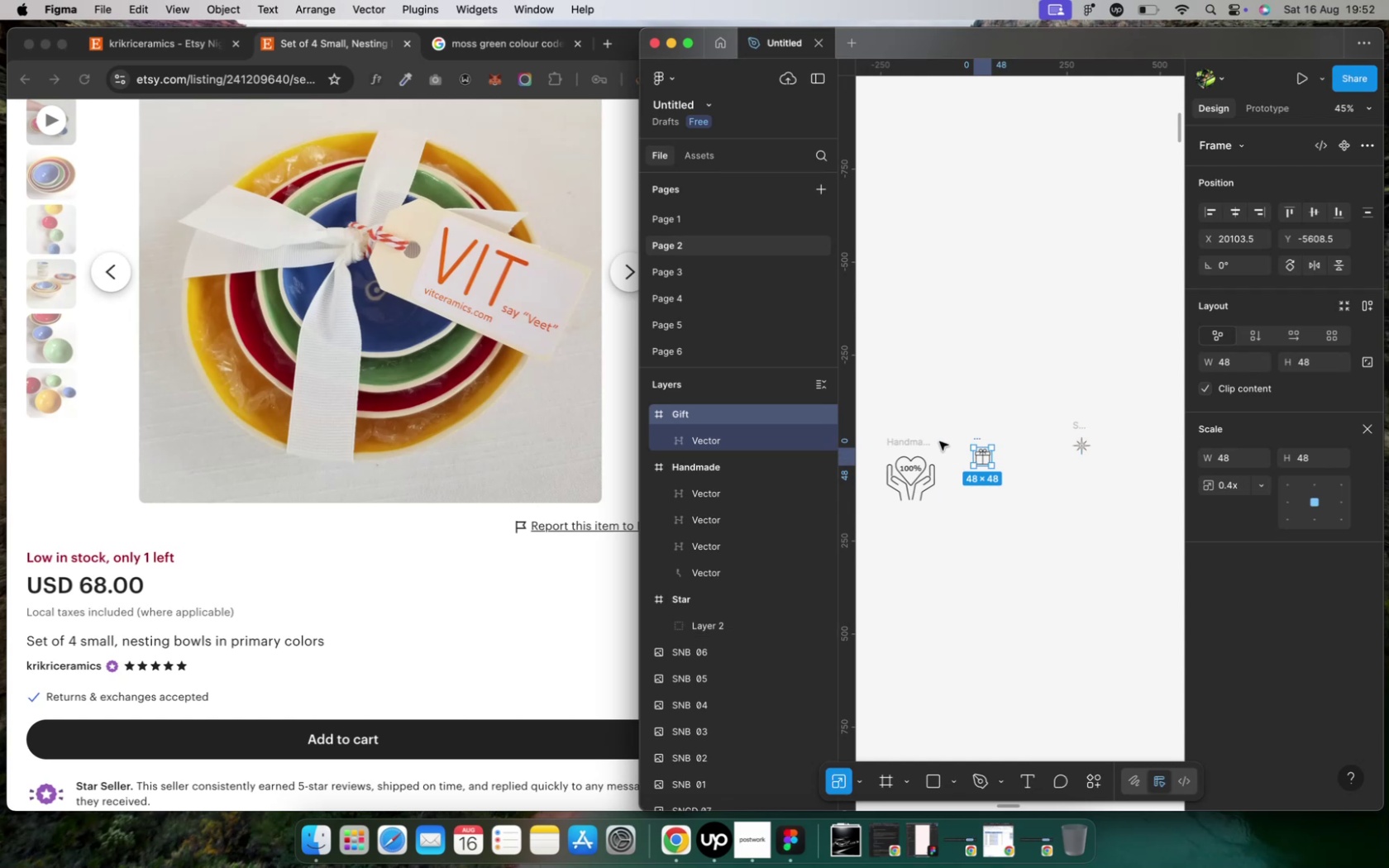 
left_click([920, 441])
 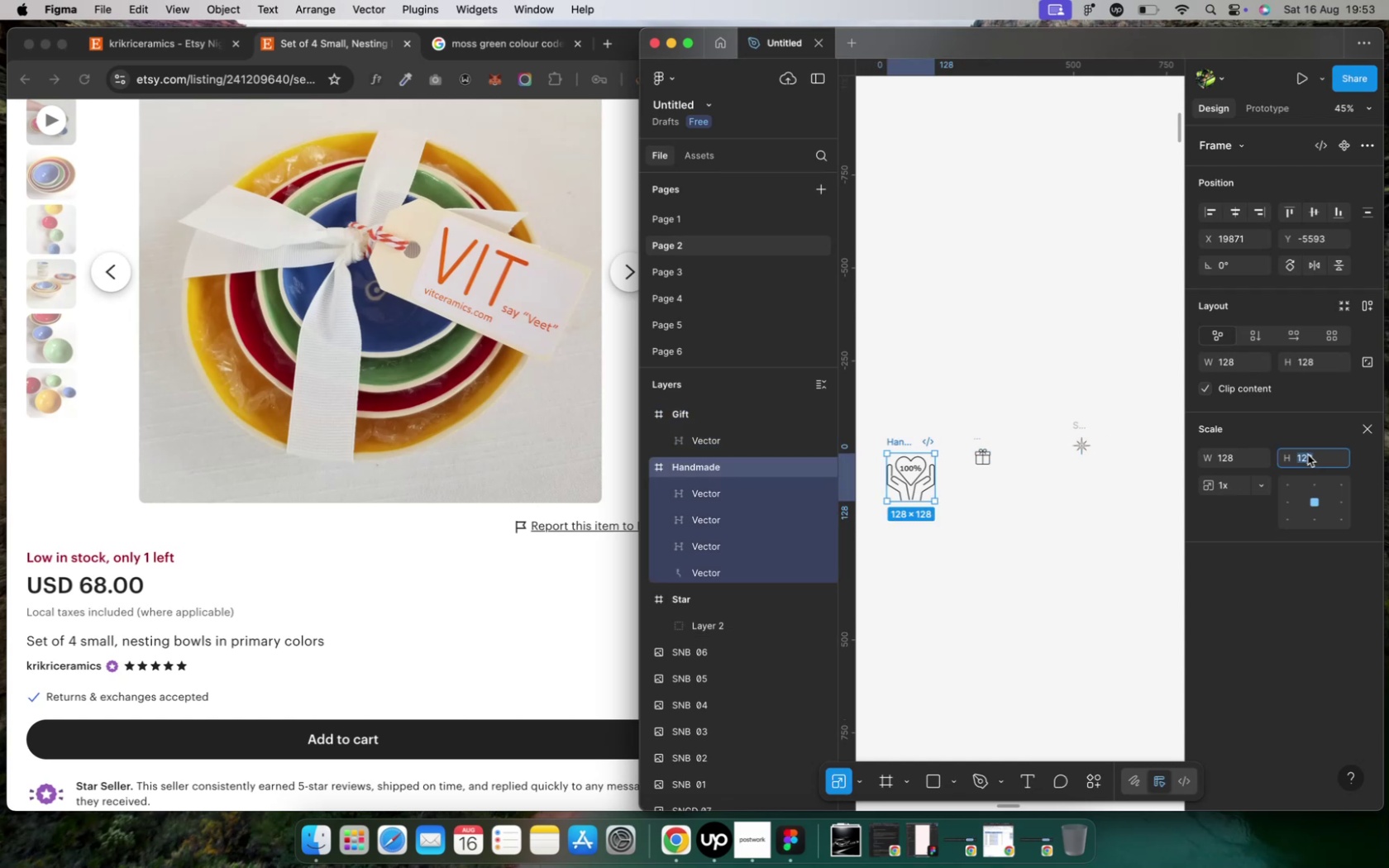 
type(48)
 